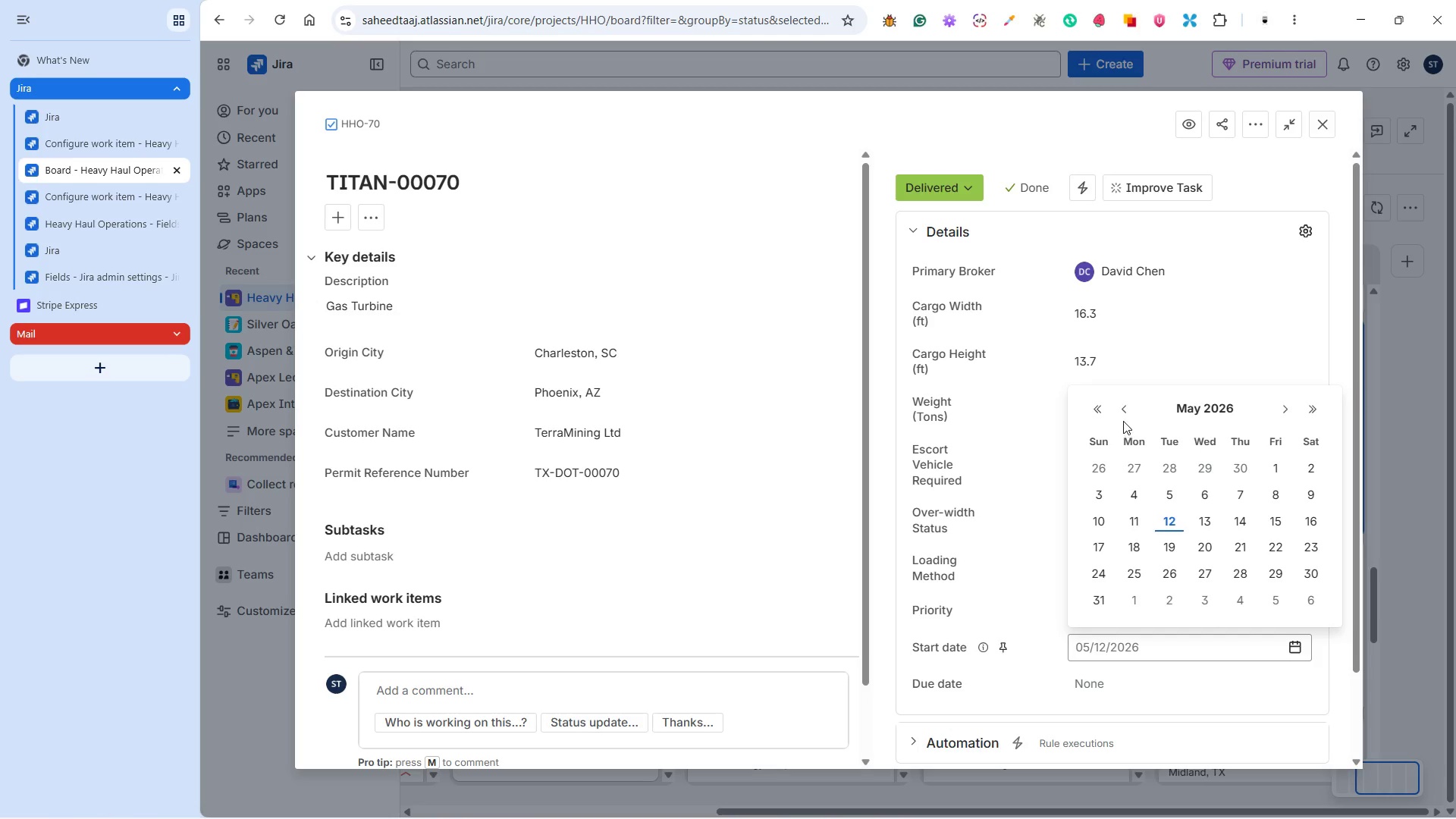 
double_click([1121, 411])
 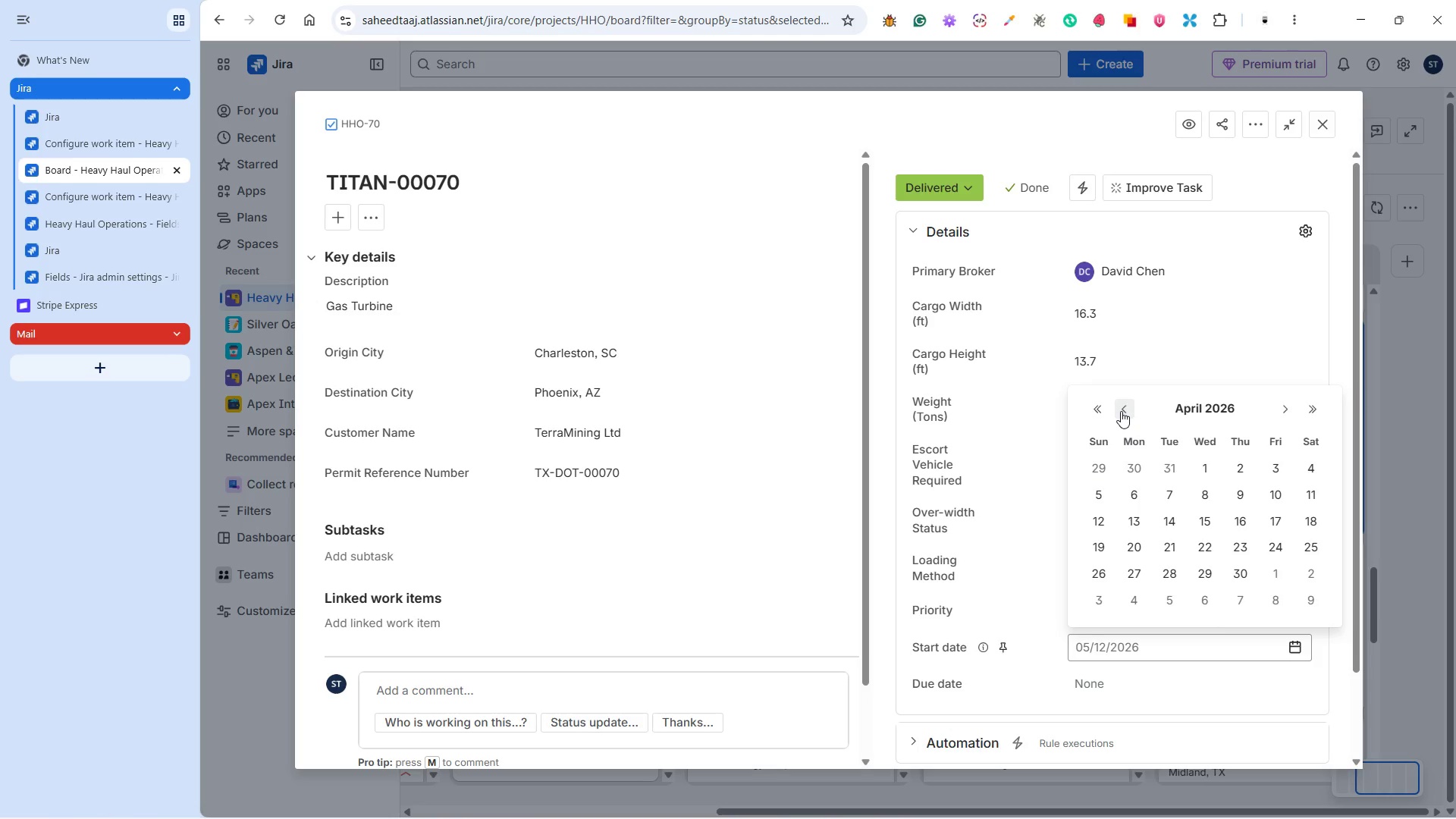 
triple_click([1121, 411])
 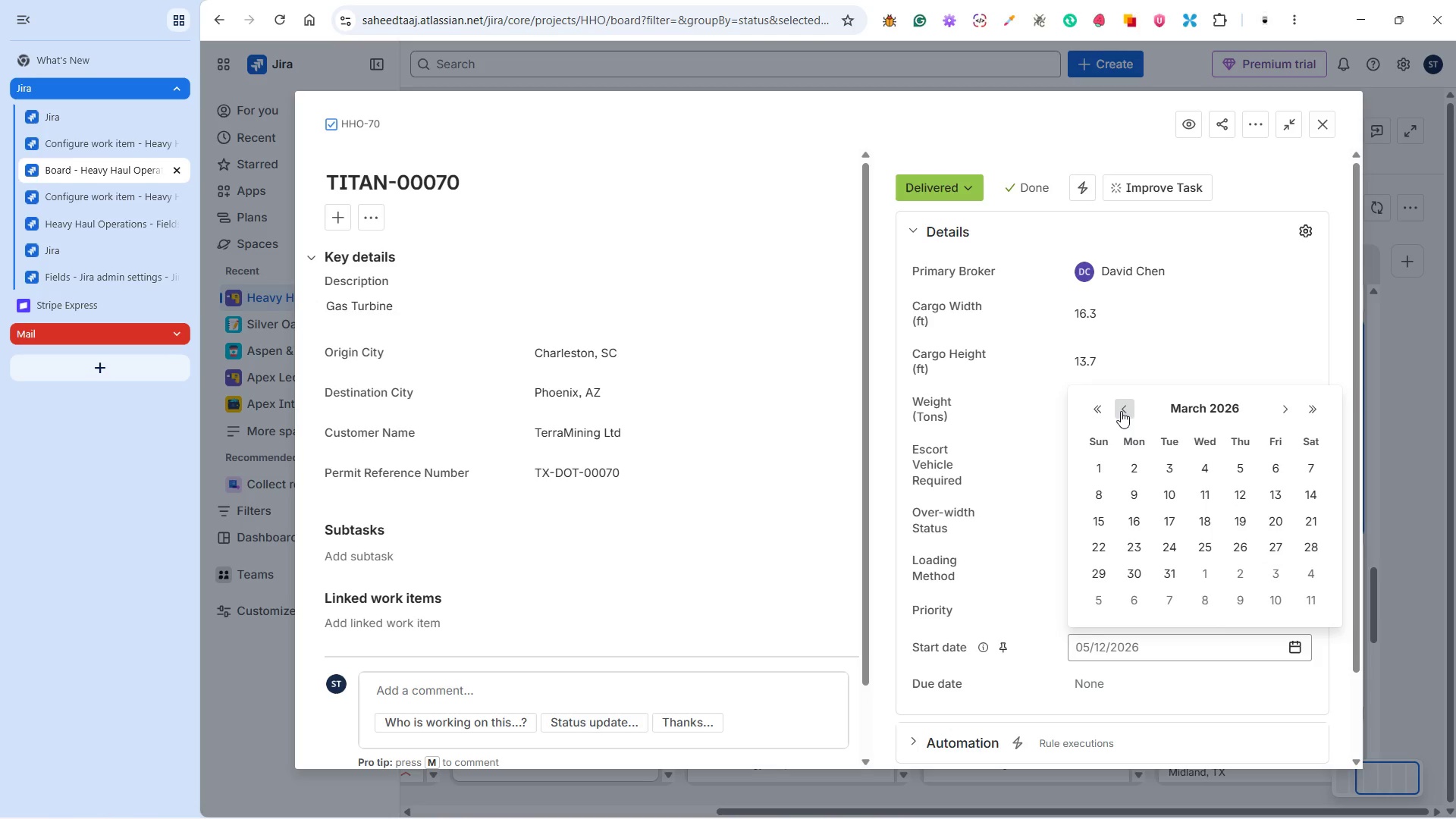 
triple_click([1121, 411])
 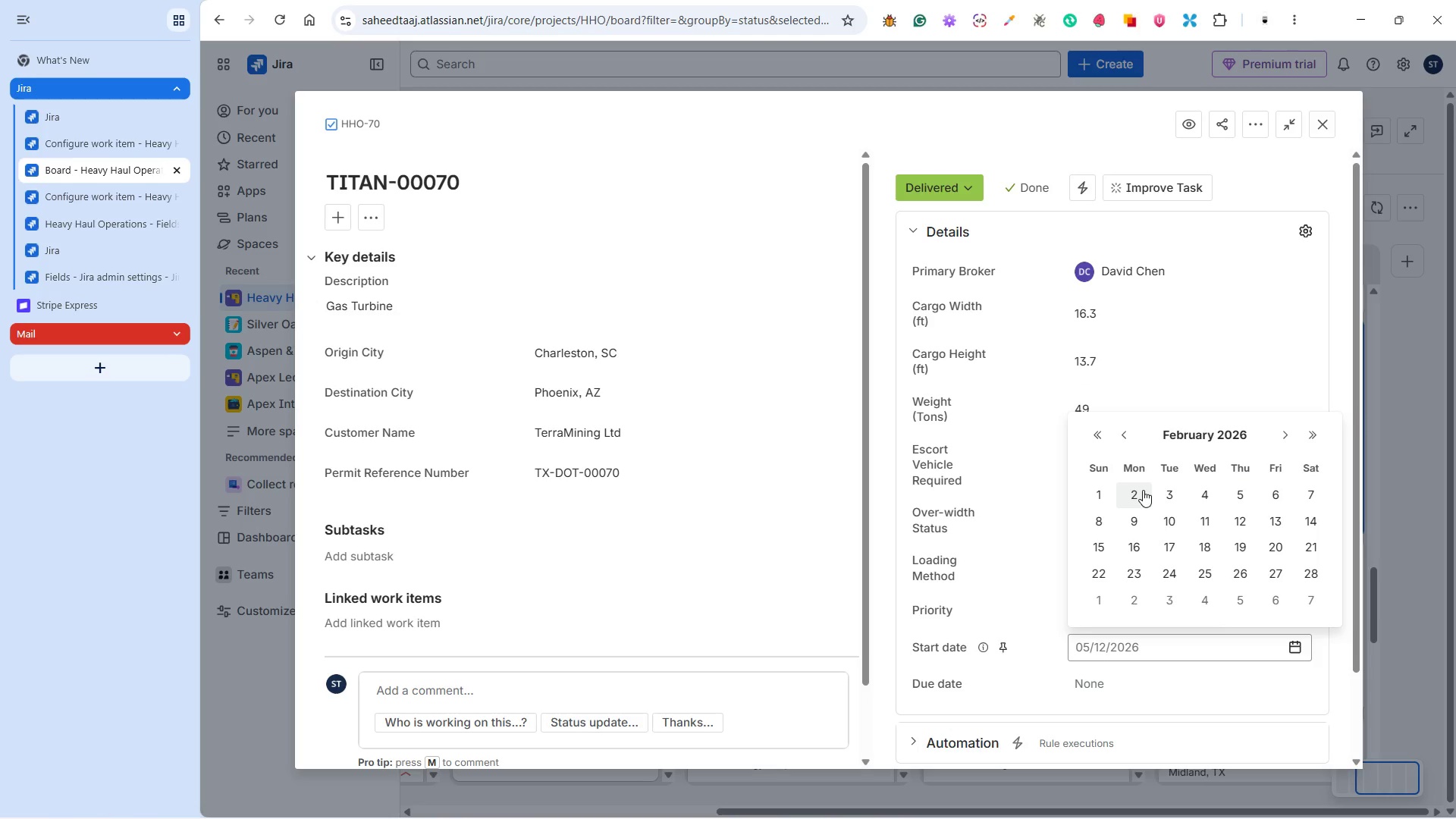 
left_click([1143, 491])
 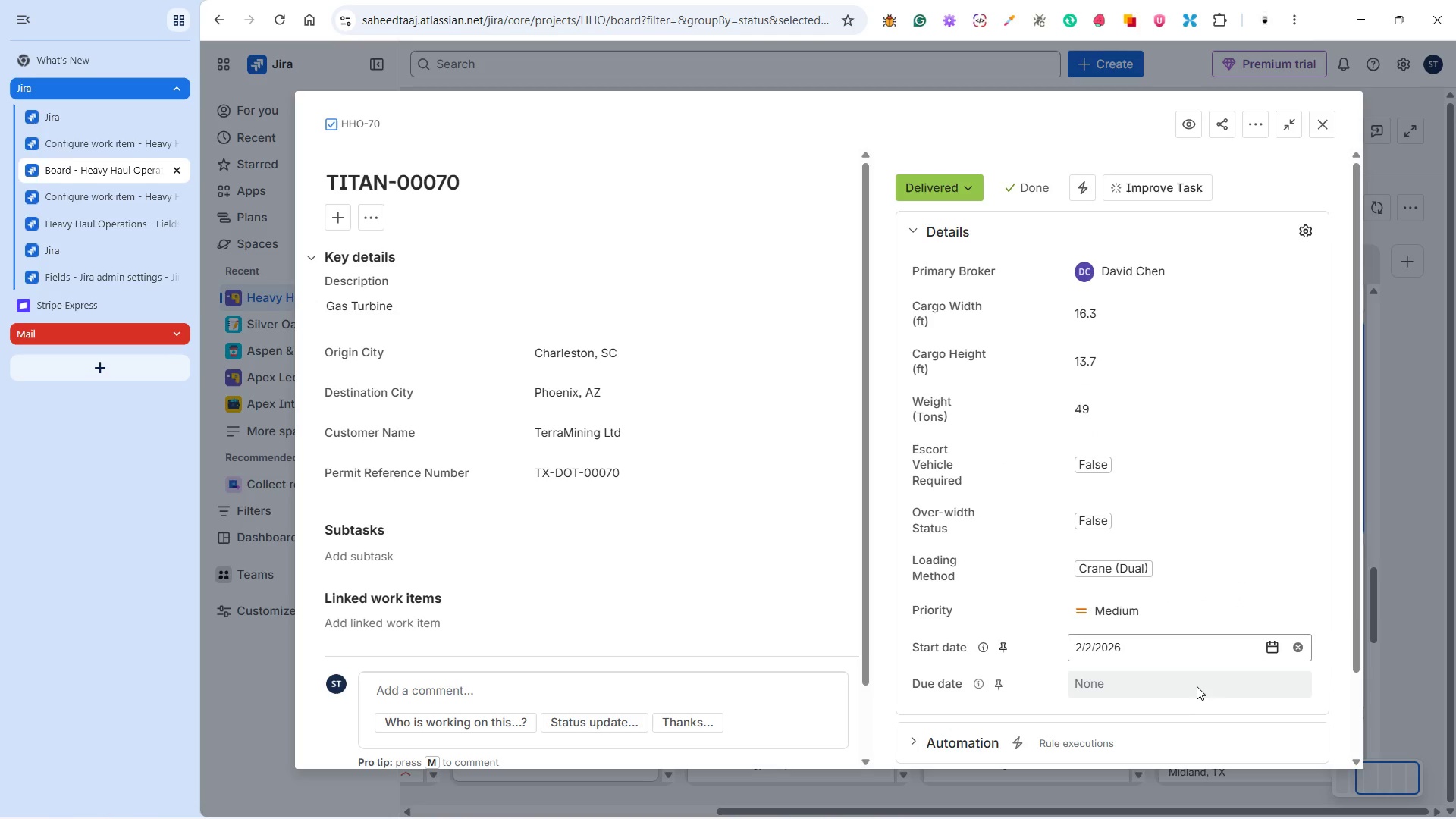 
left_click([1196, 683])
 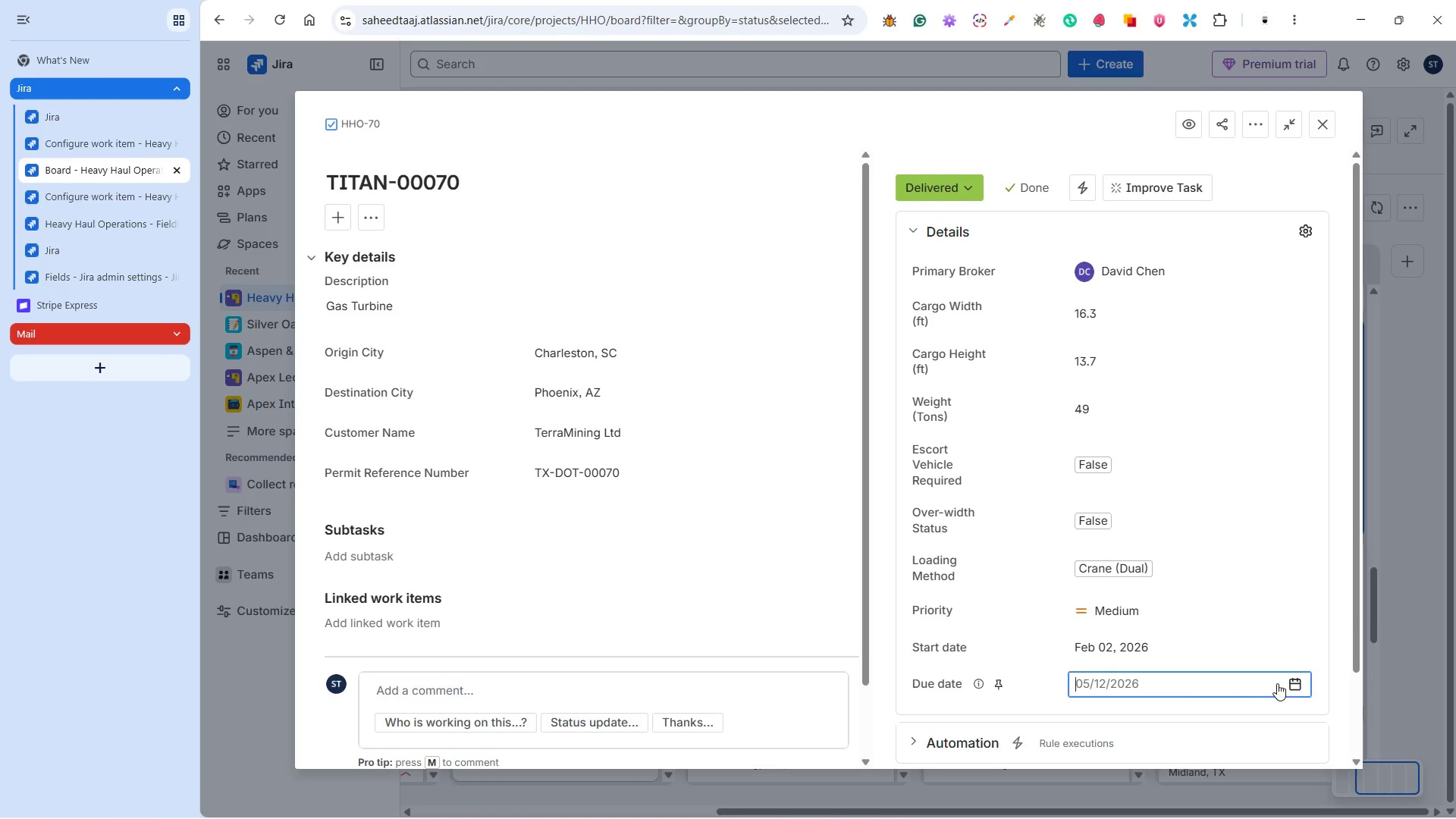 
left_click([1278, 683])
 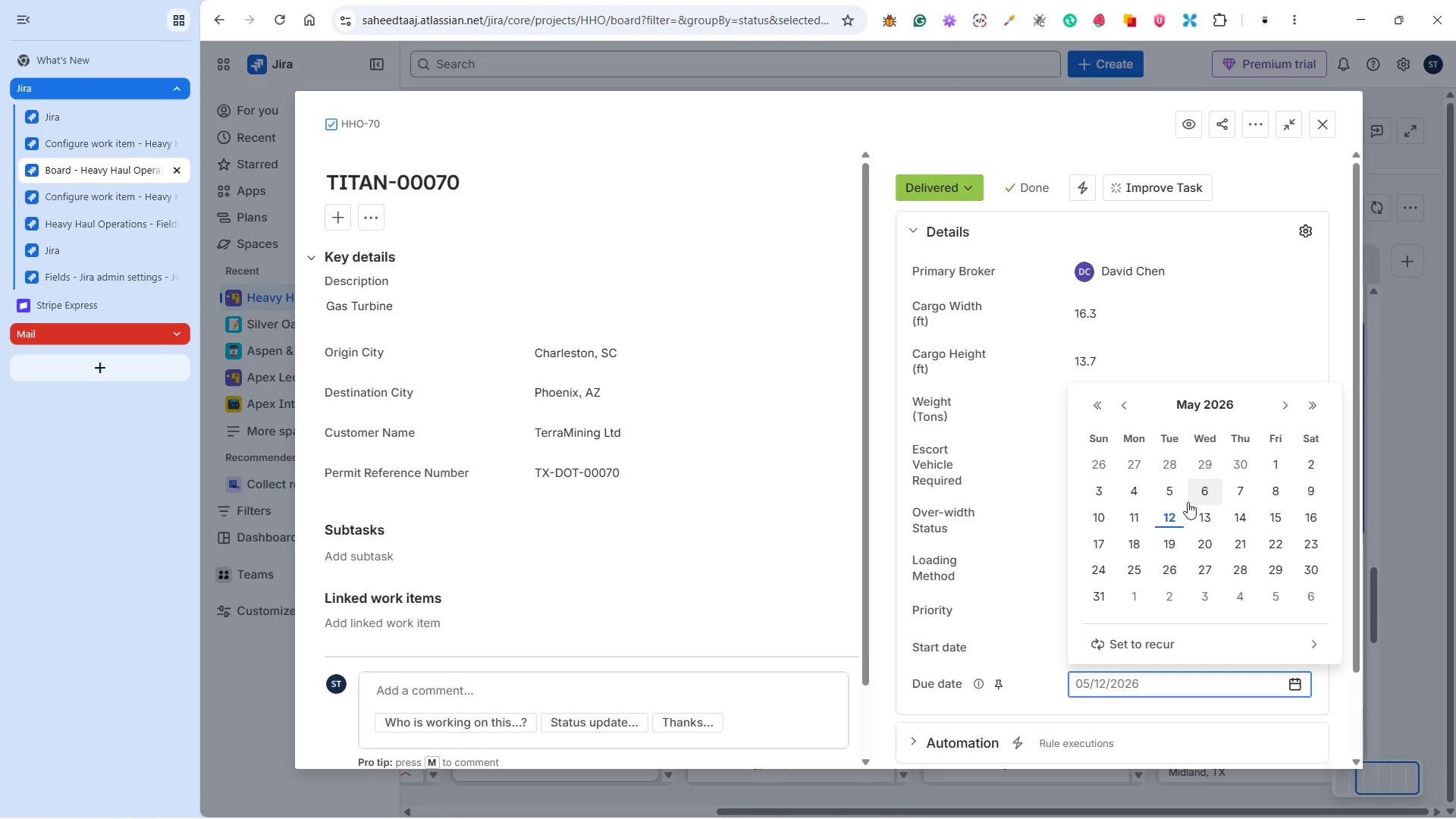 
left_click([1179, 494])
 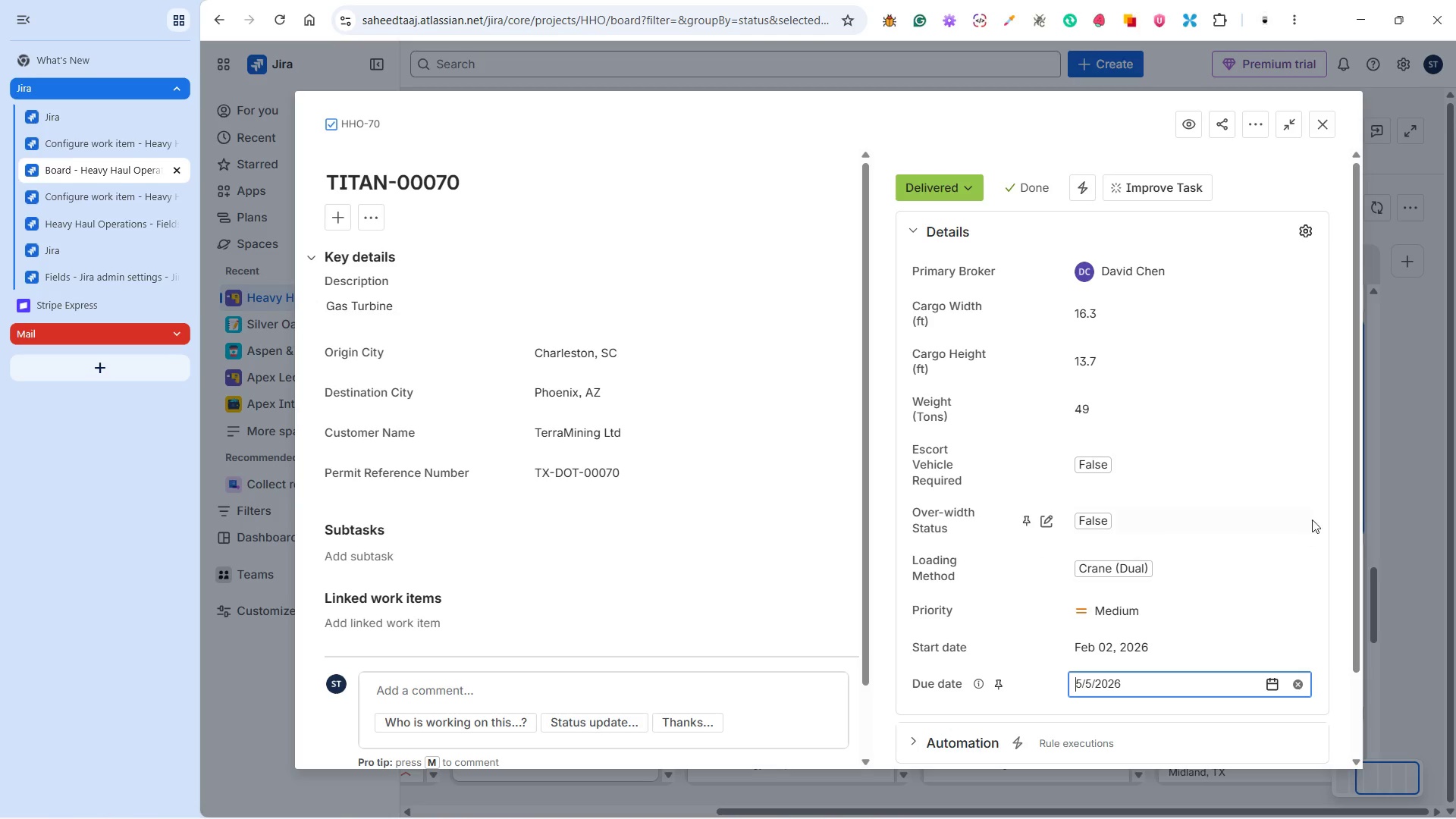 
left_click([1323, 509])
 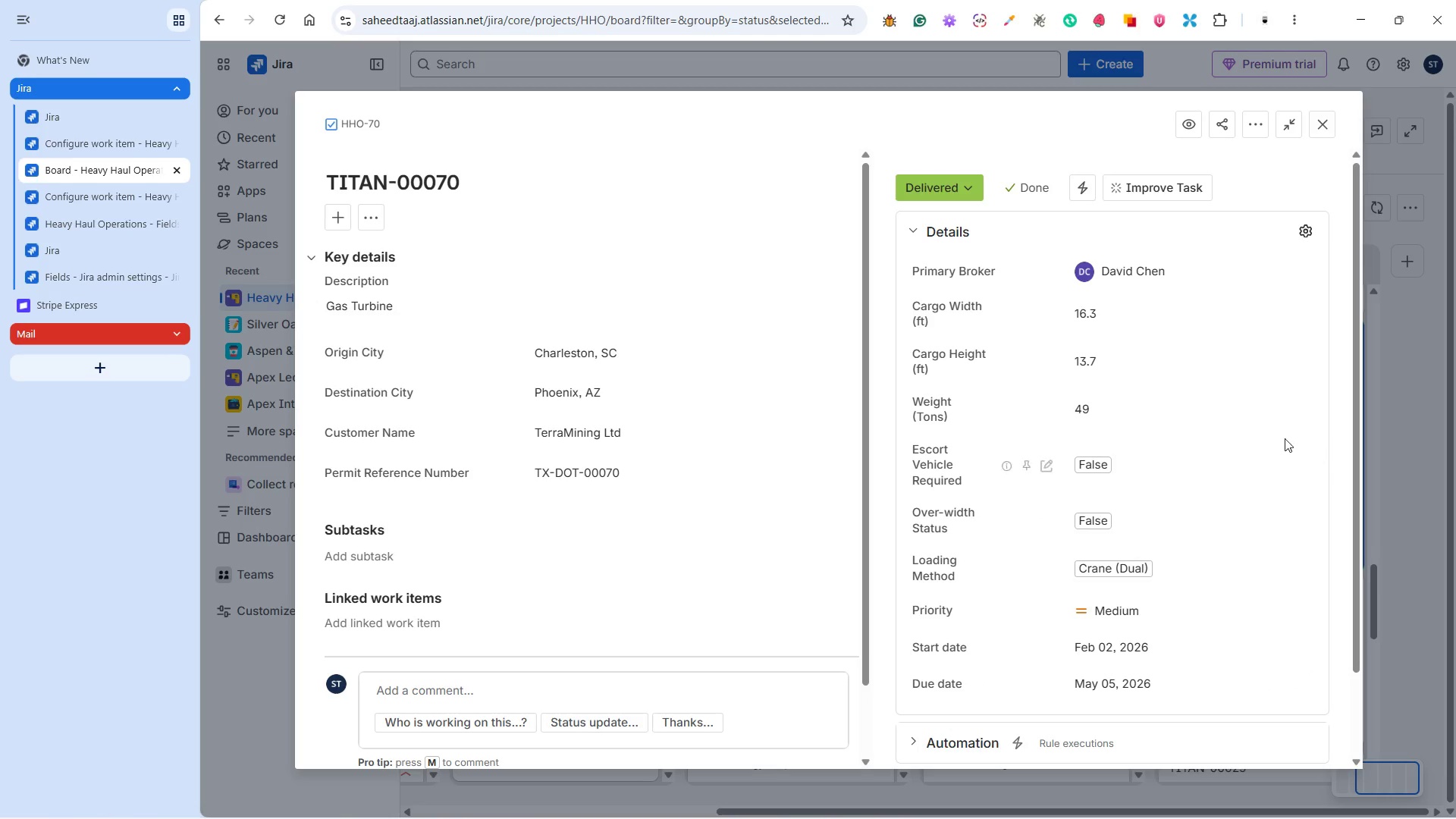 
left_click([1323, 129])
 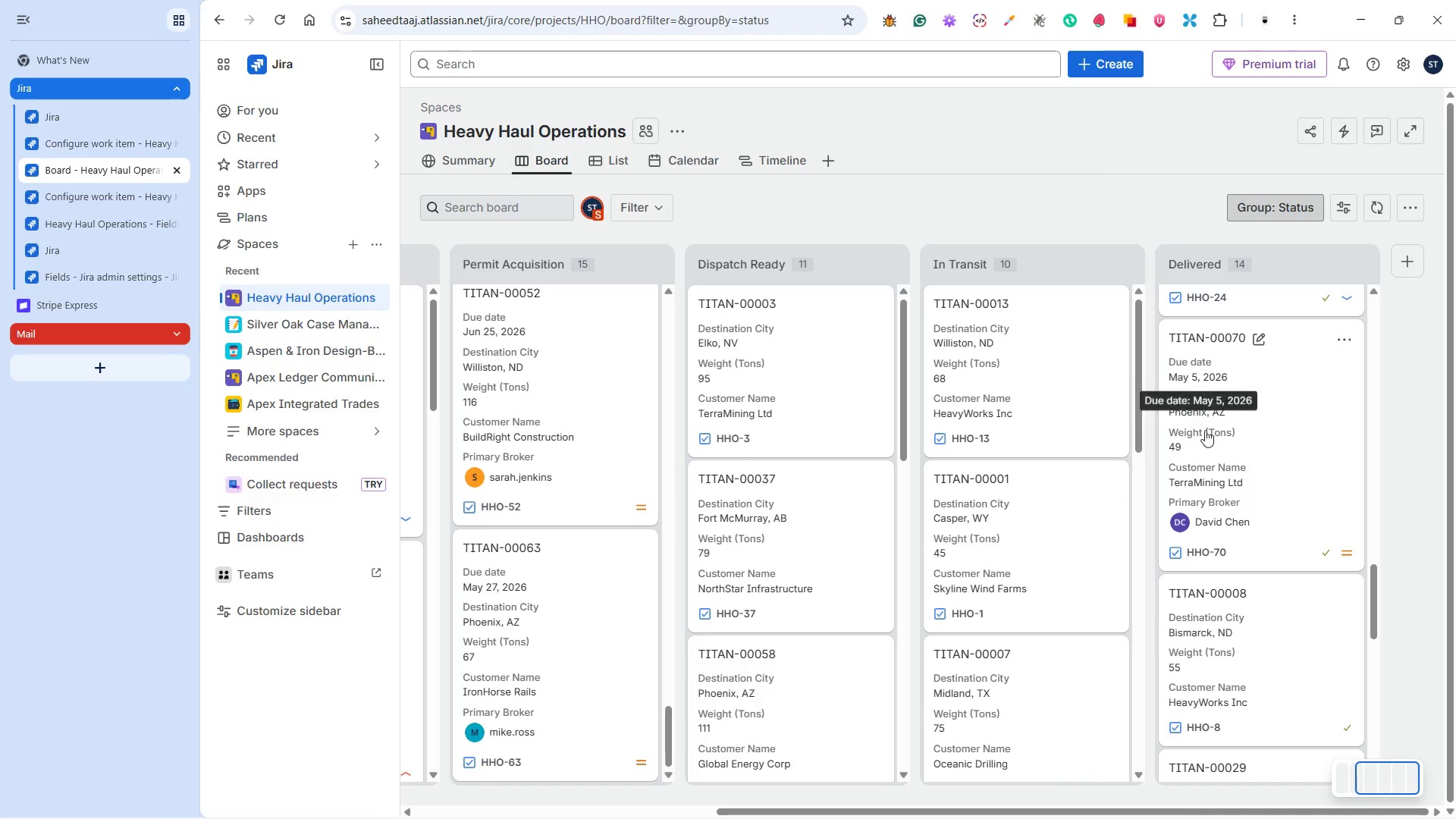 
scroll: coordinate [1284, 438], scroll_direction: up, amount: 3.0
 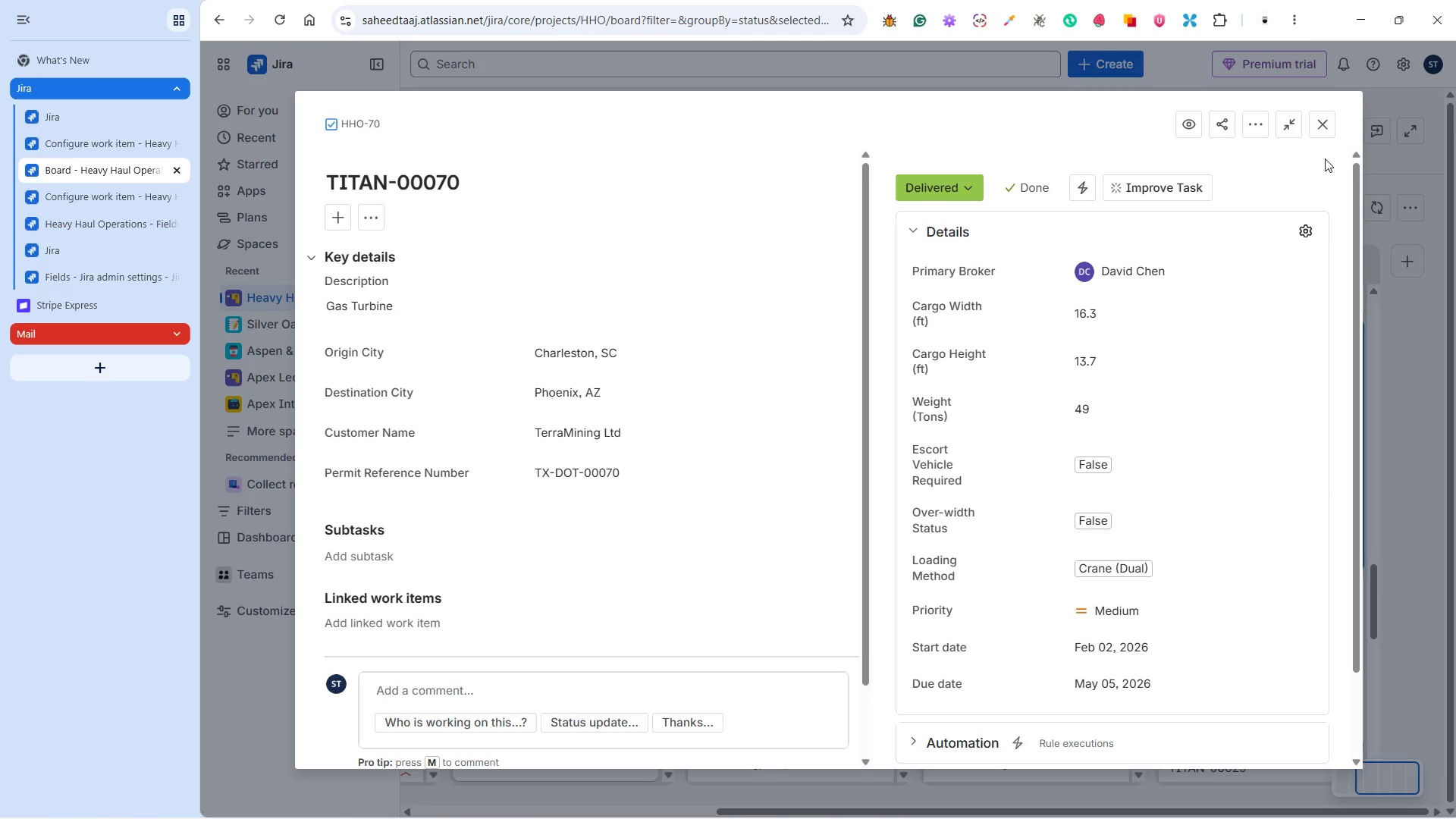 
left_click([1266, 481])
 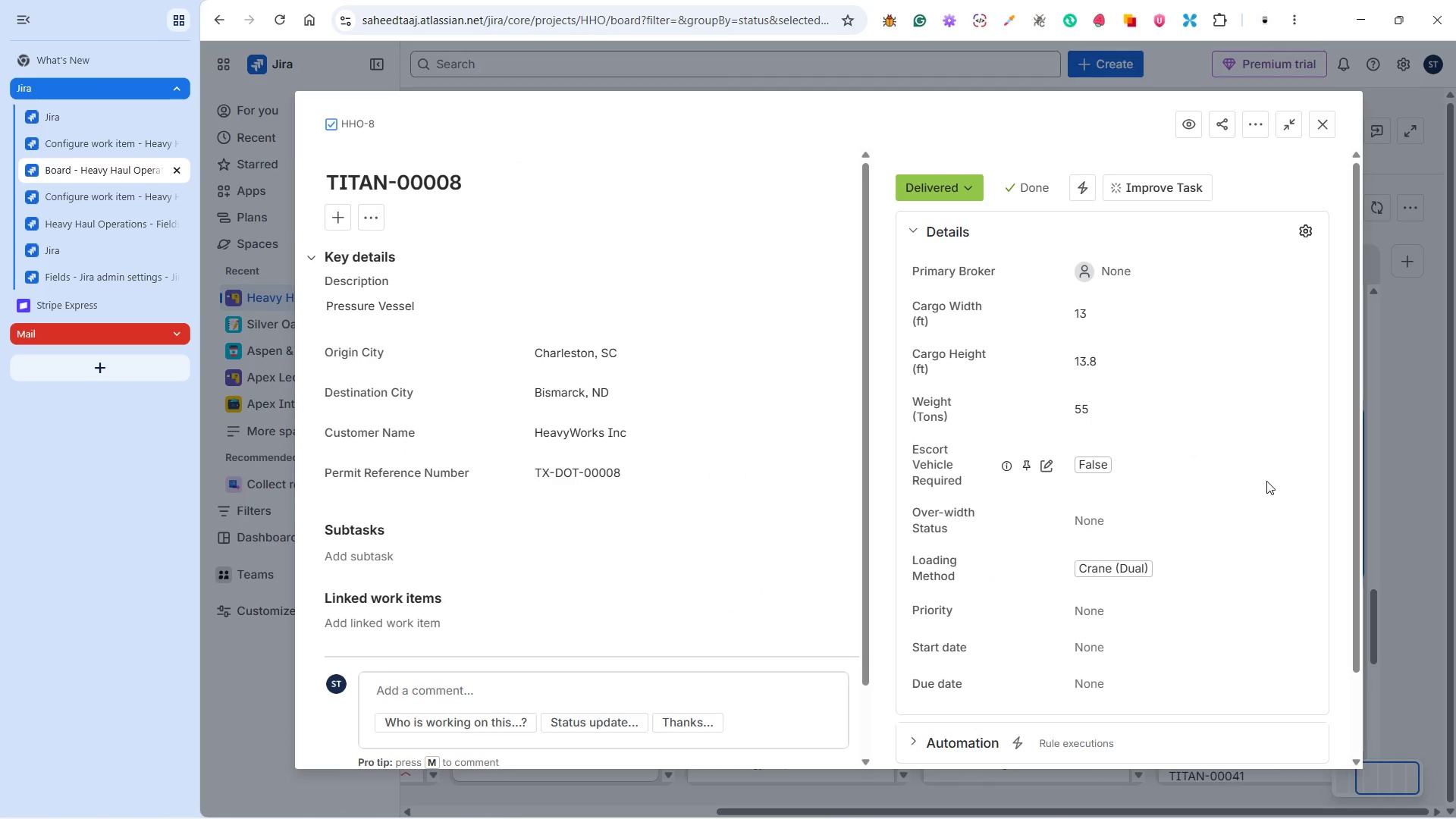 
scroll: coordinate [1222, 462], scroll_direction: down, amount: 2.0
 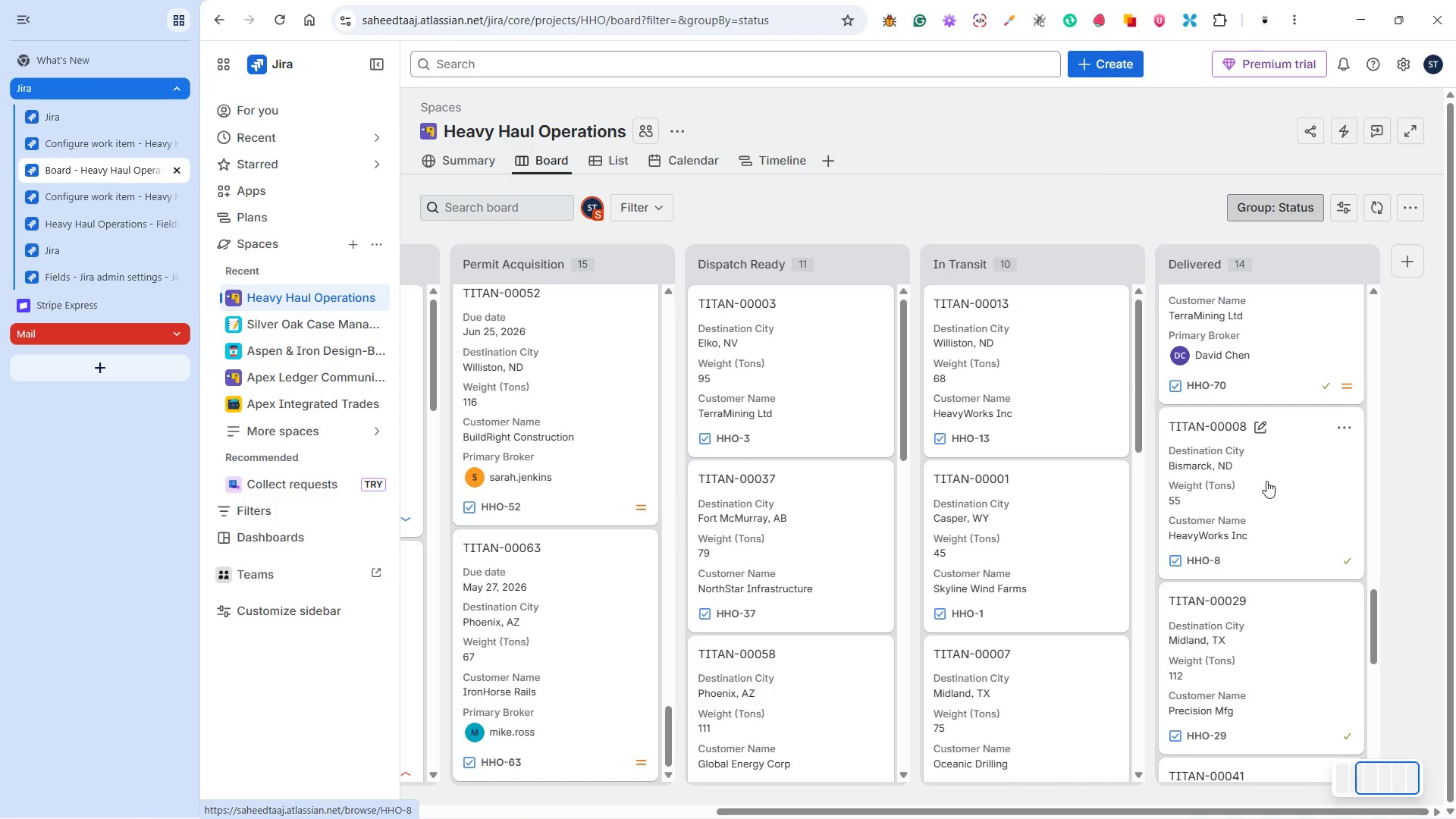 
wait(6.3)
 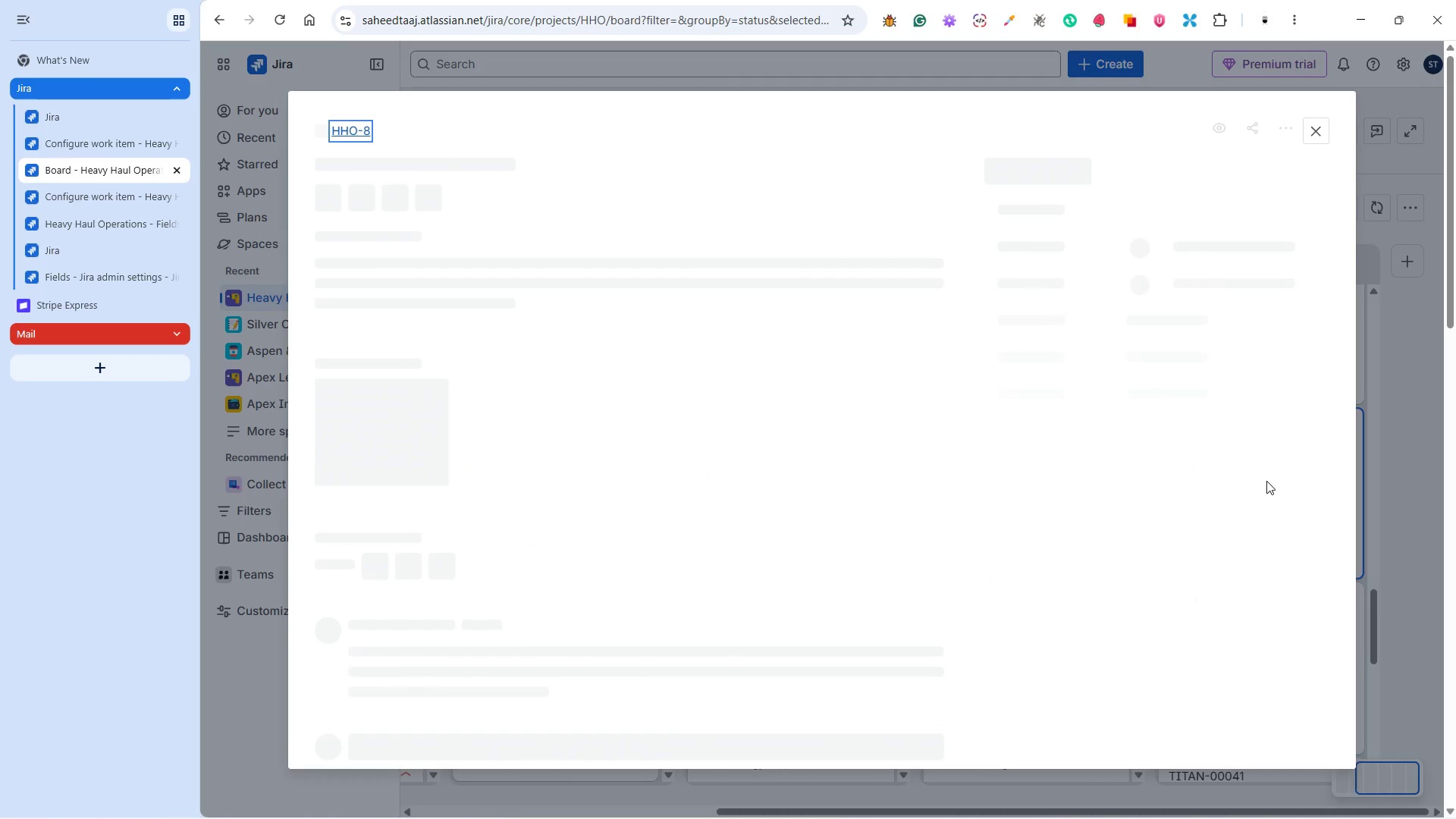 
left_click([1116, 259])
 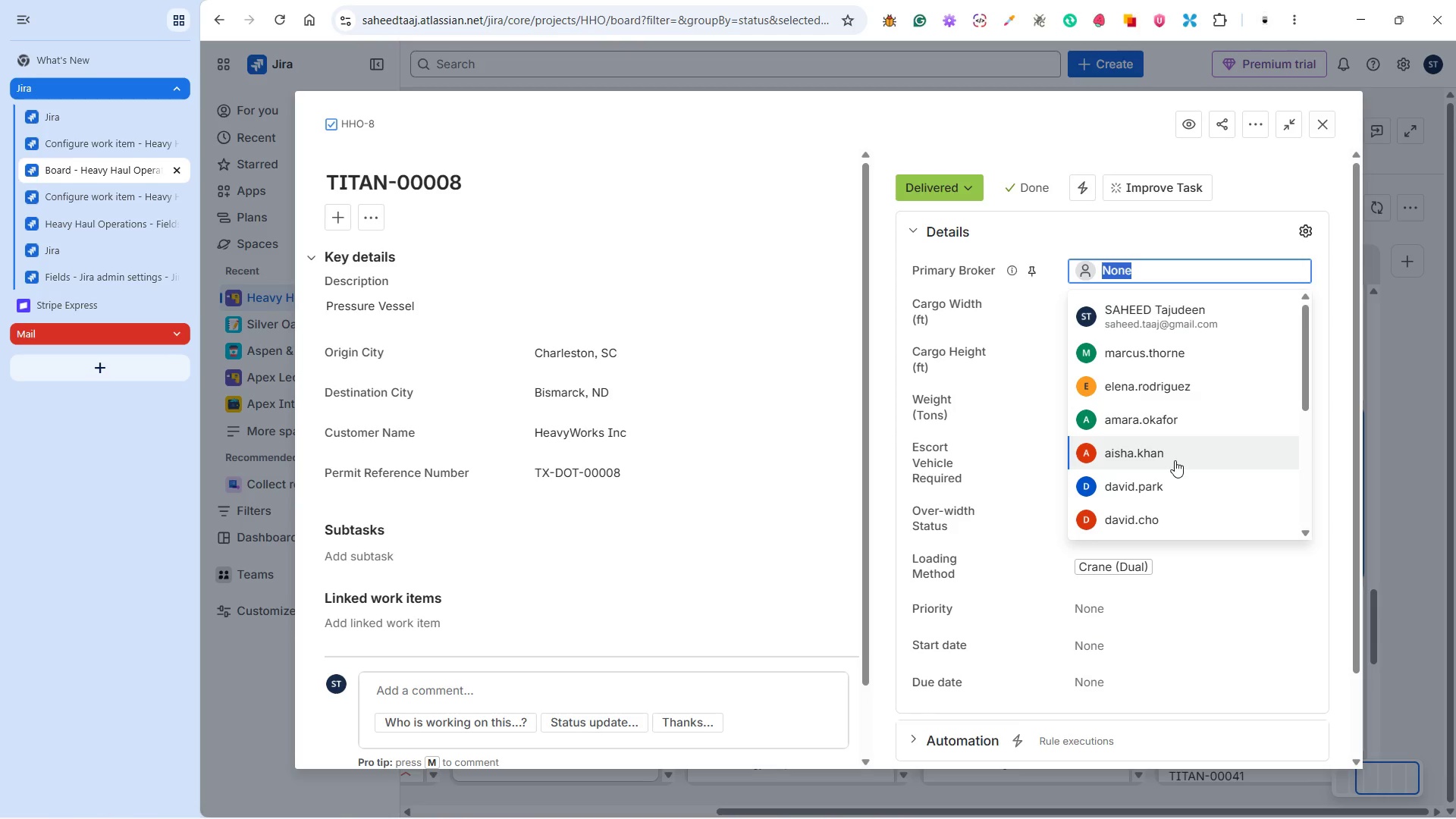 
wait(5.25)
 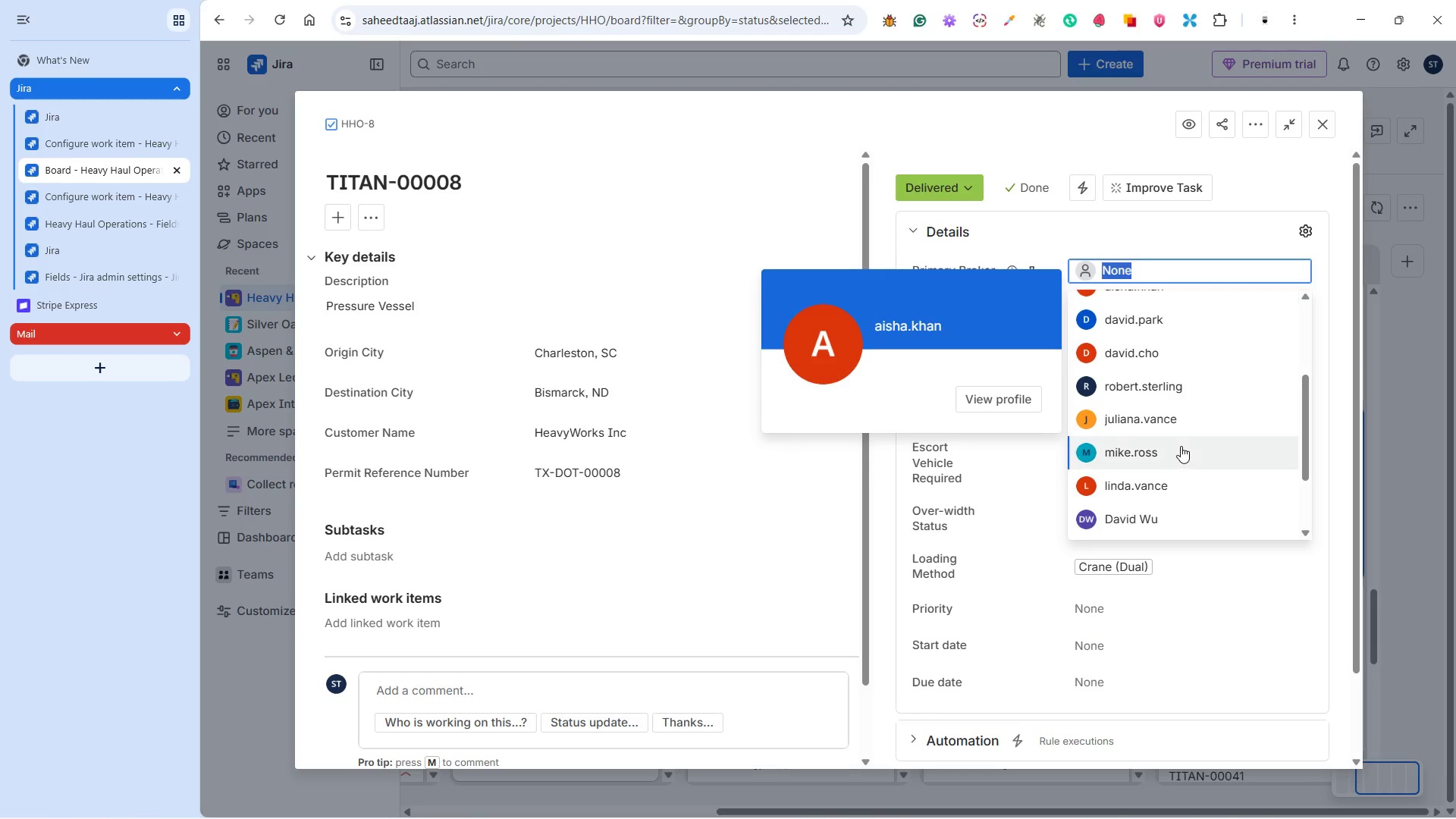 
left_click([1180, 456])
 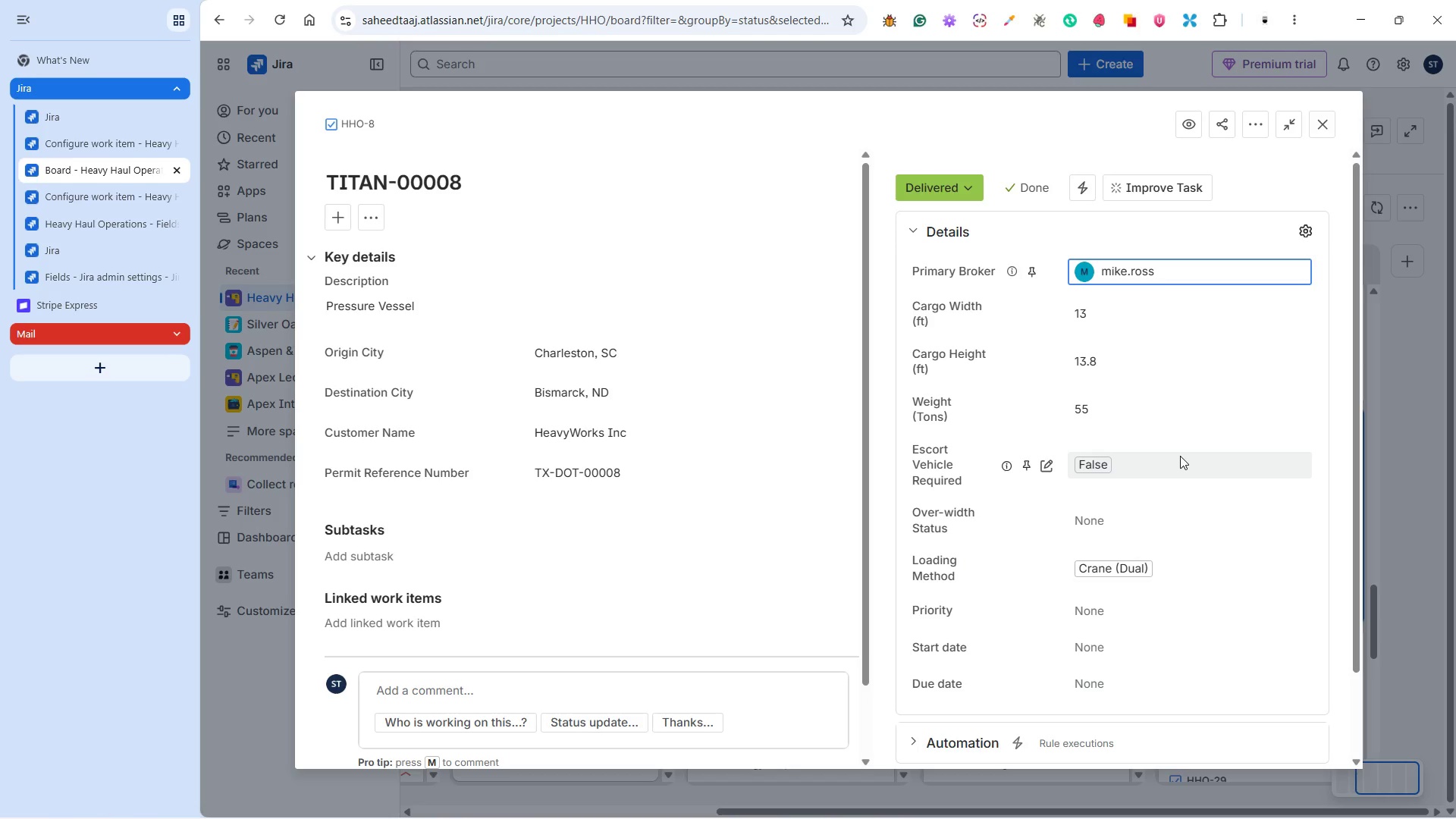 
scroll: coordinate [1180, 450], scroll_direction: down, amount: 2.0
 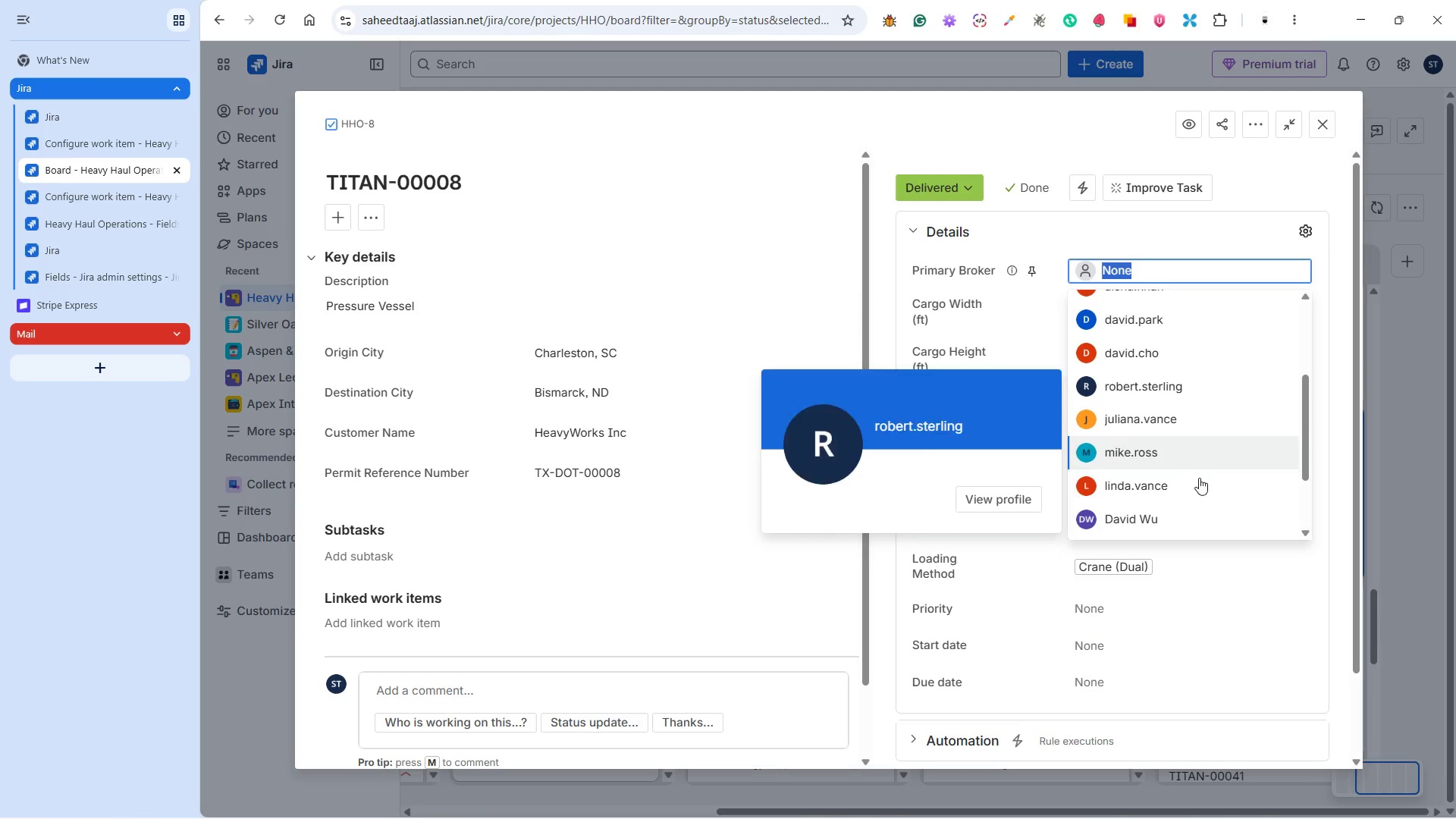 
wait(34.53)
 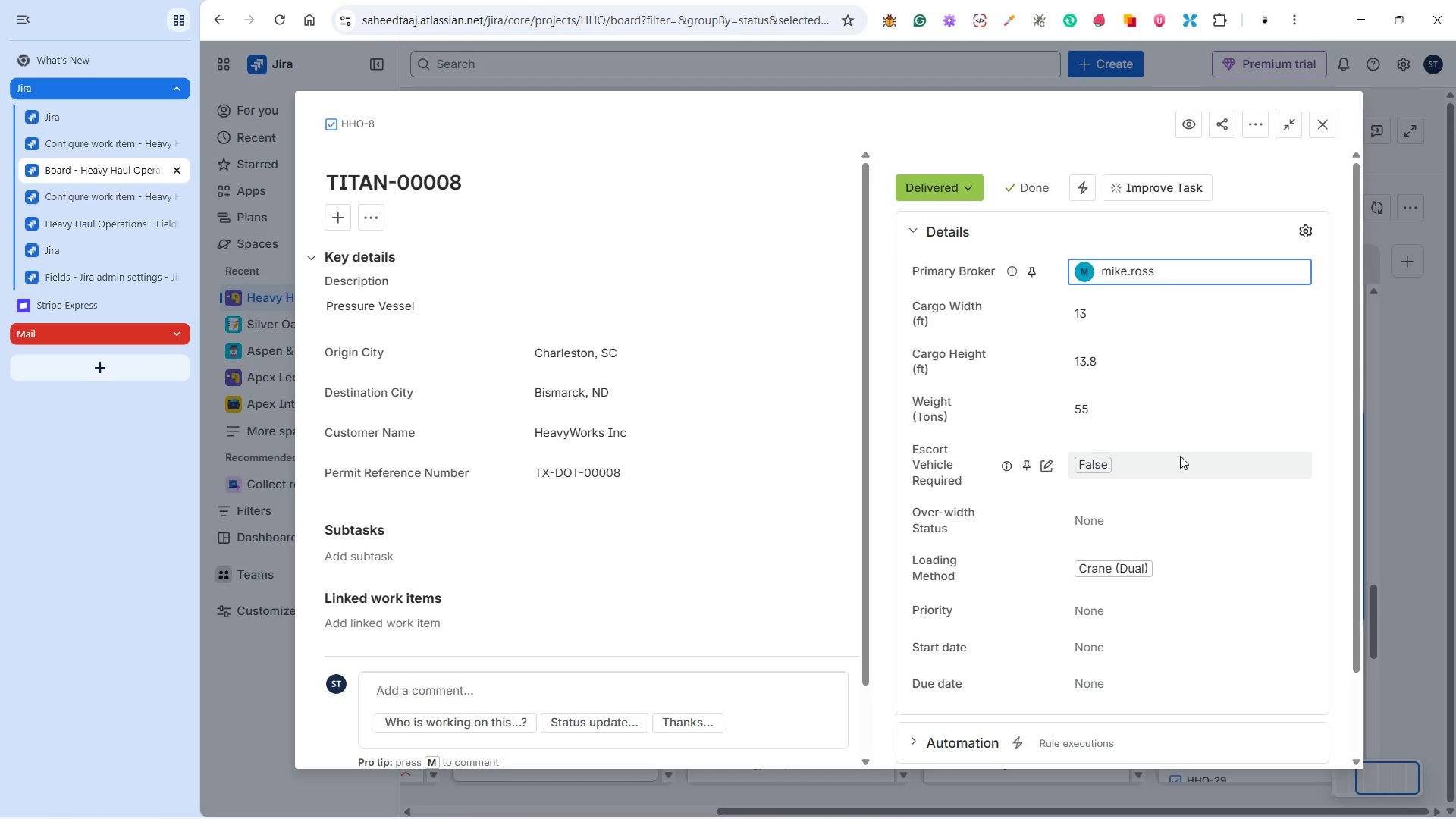 
left_click([1205, 526])
 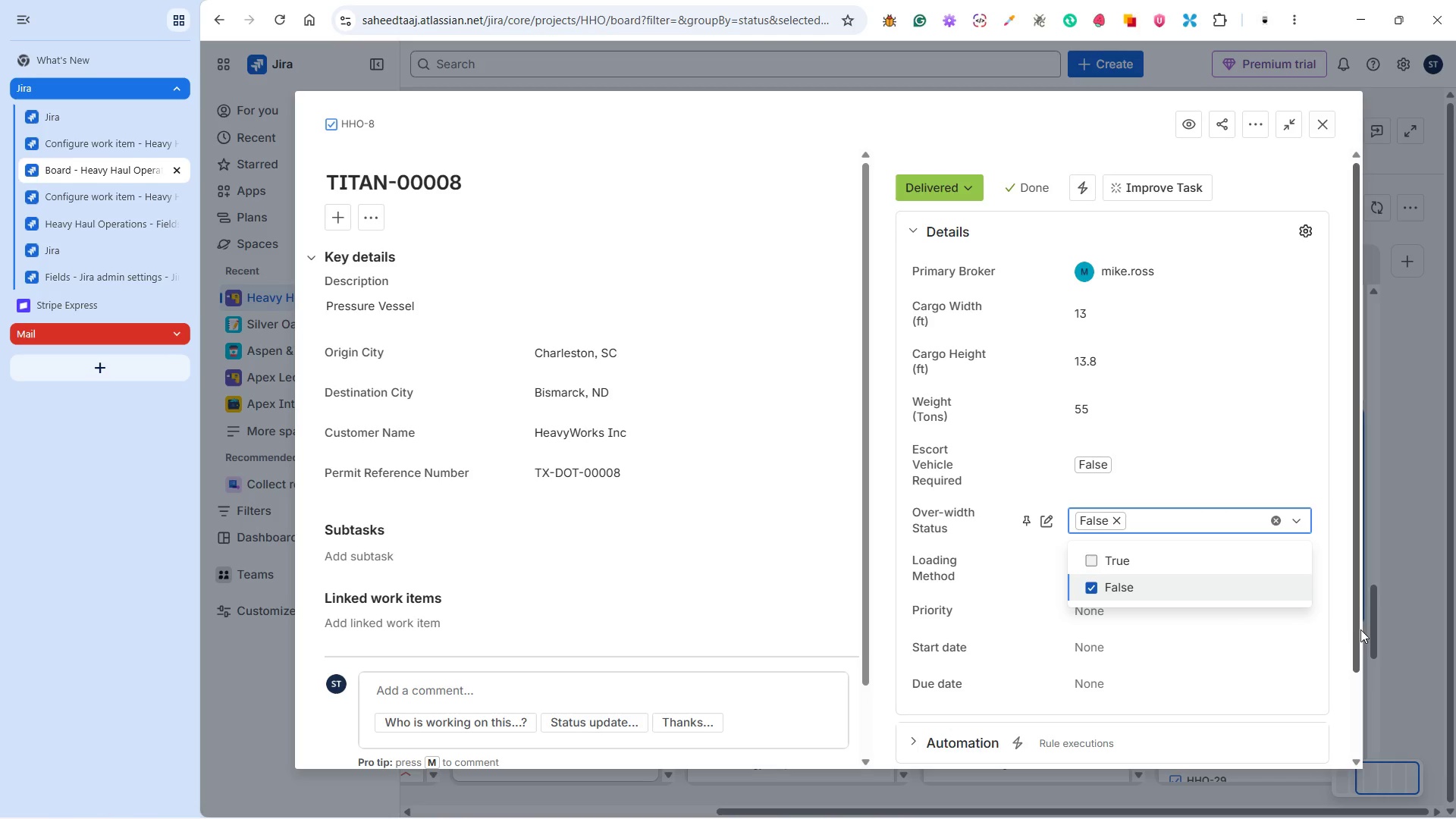 
left_click([1336, 602])
 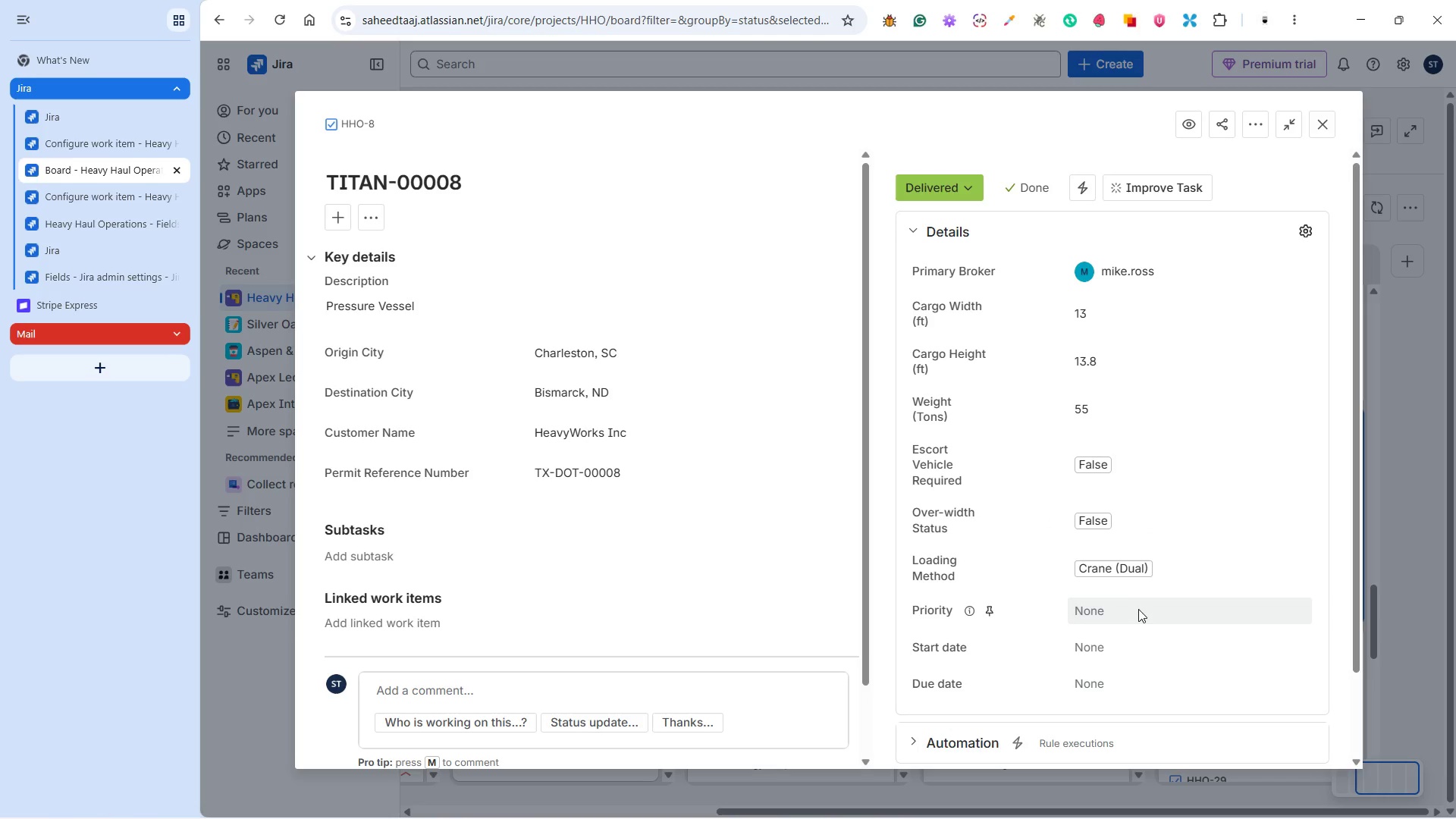 
left_click([1136, 610])
 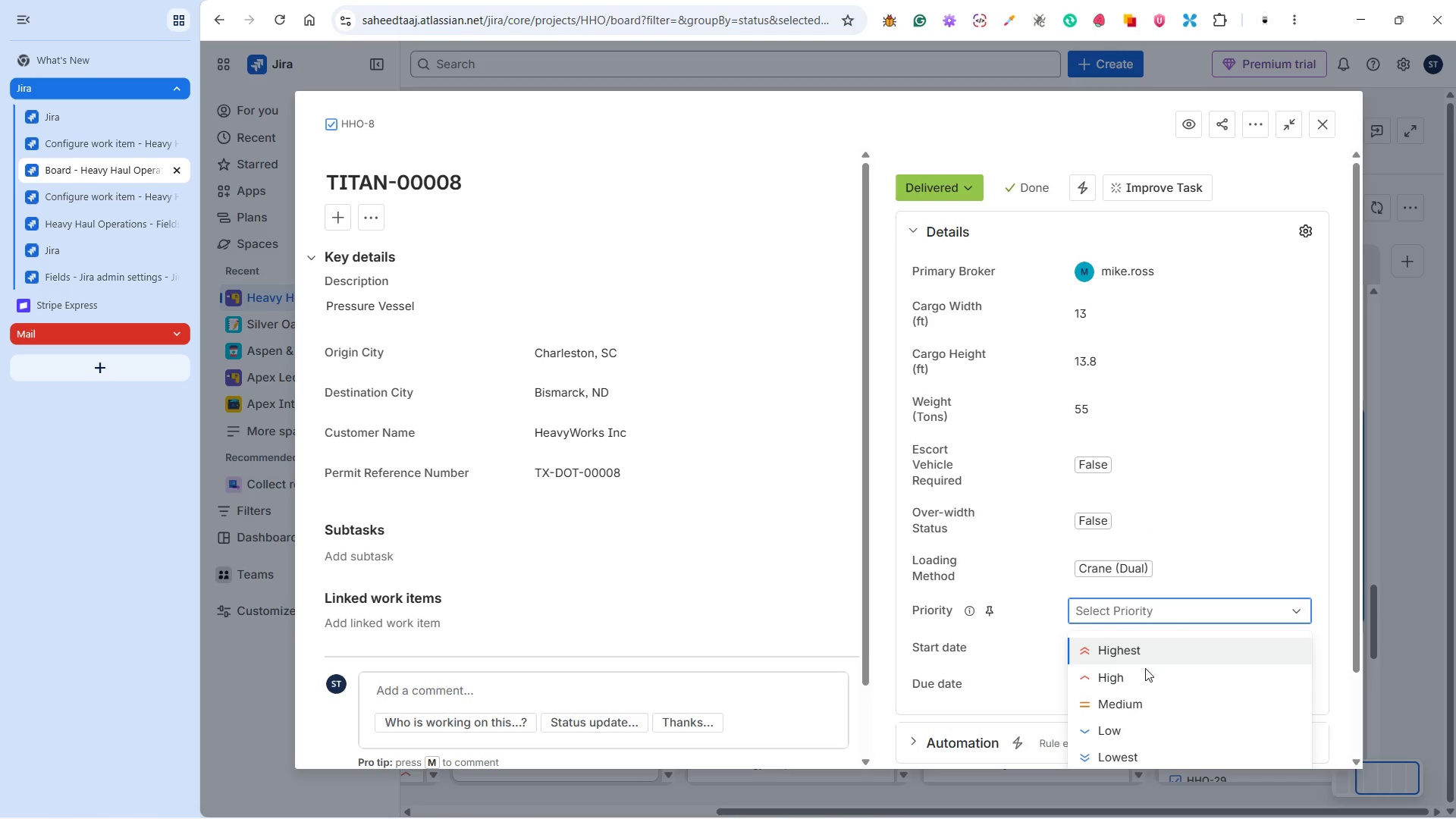 
left_click([1131, 700])
 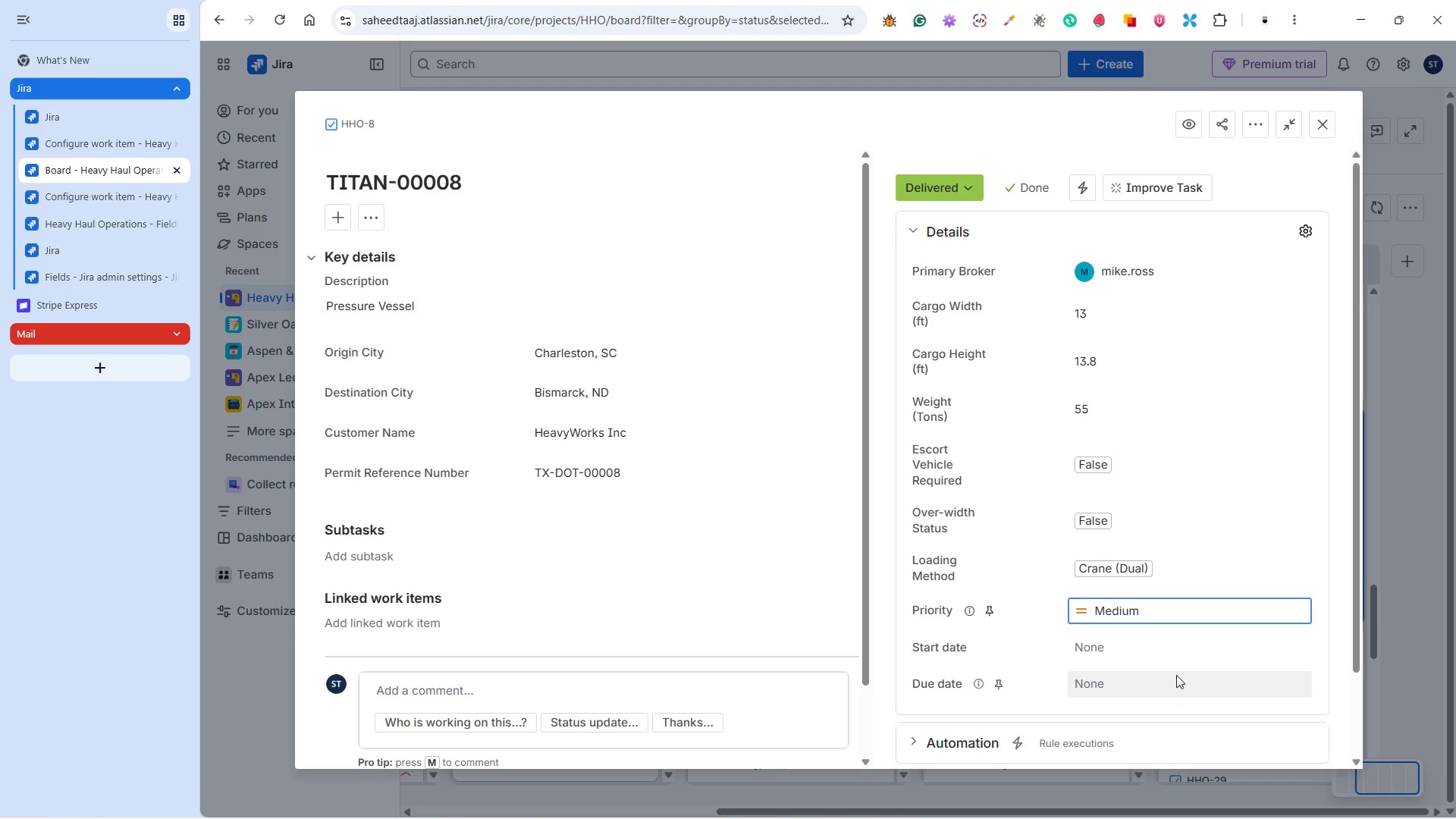 
left_click([1172, 651])
 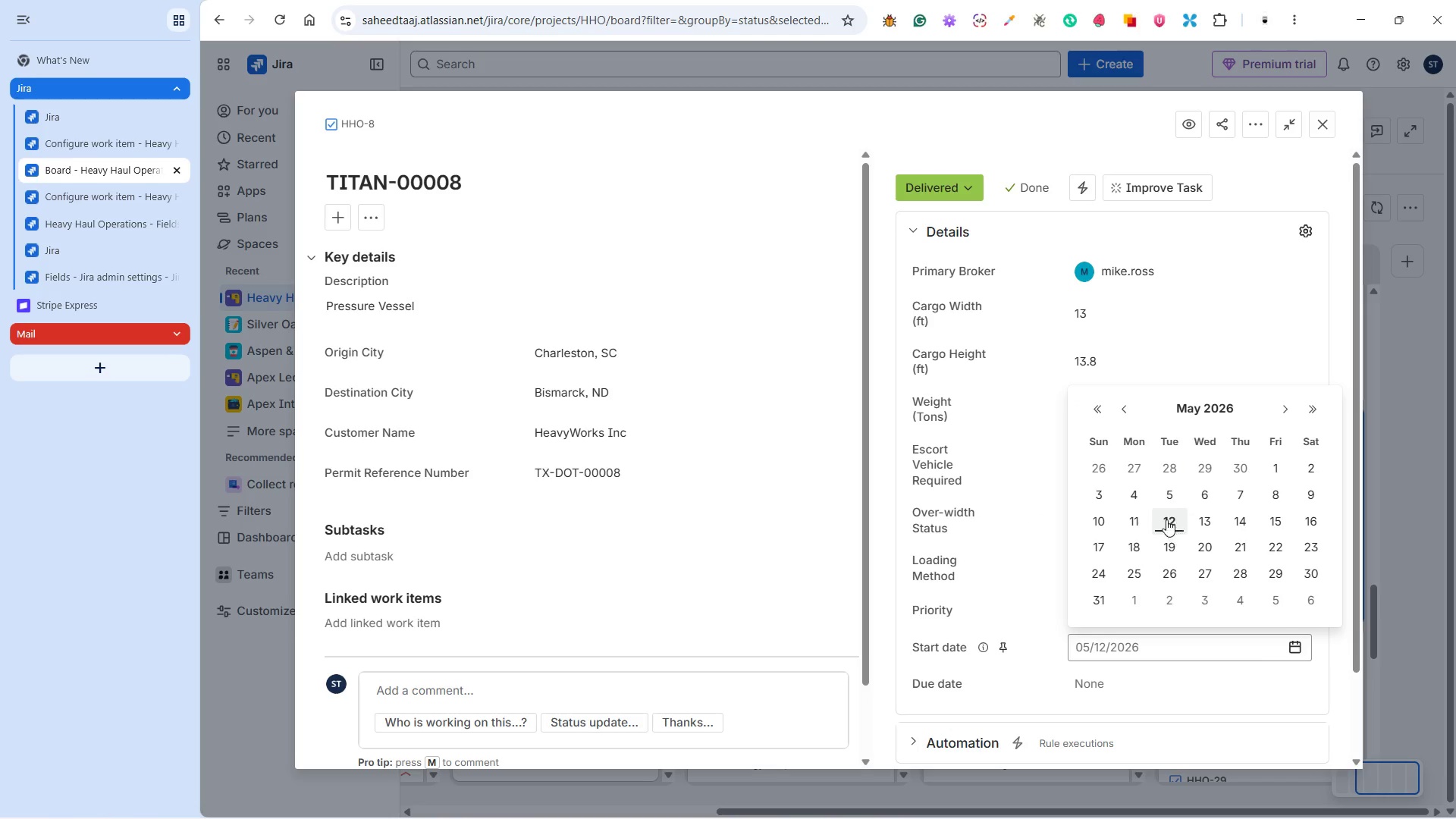 
left_click([1132, 418])
 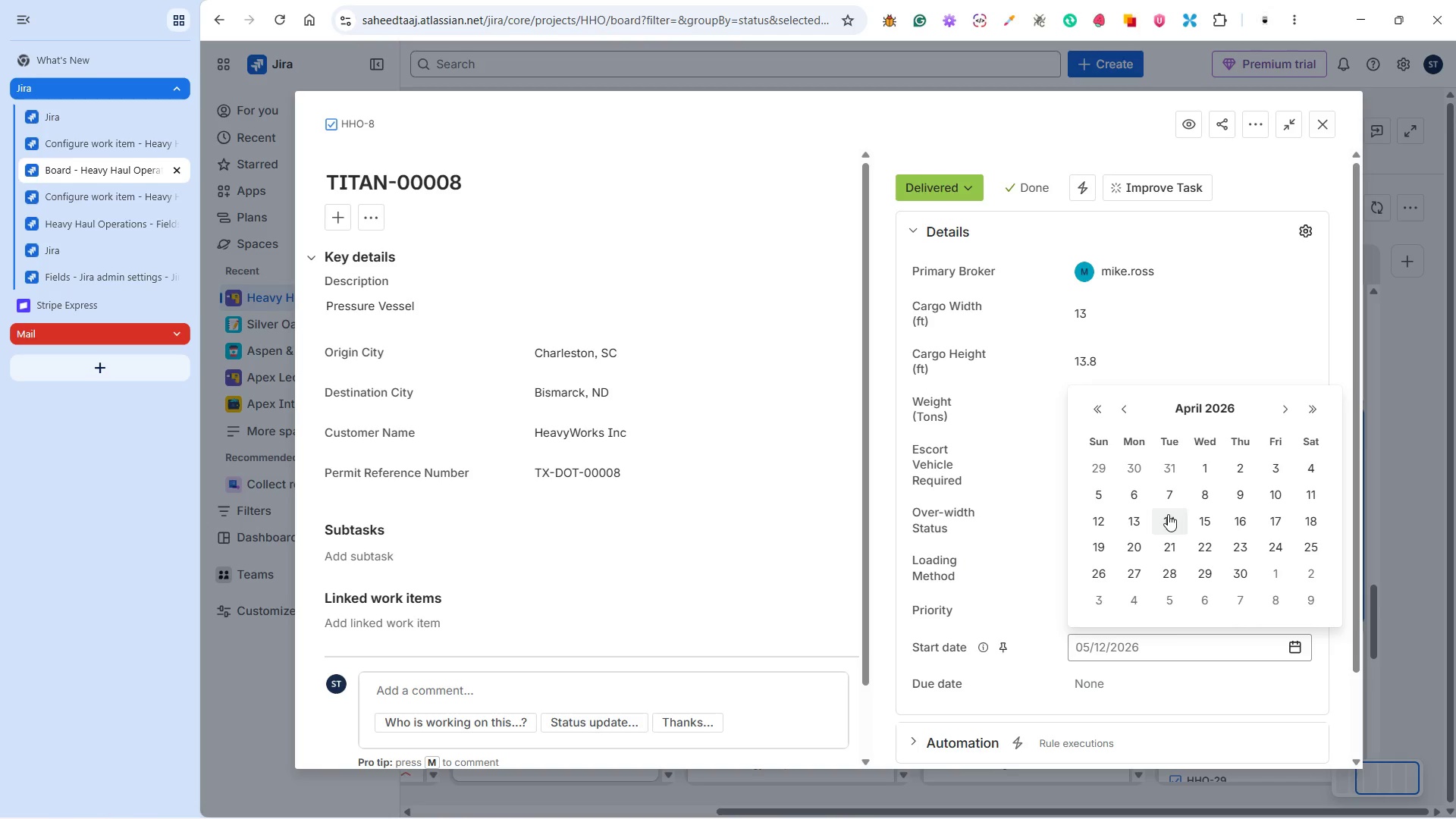 
left_click([1167, 498])
 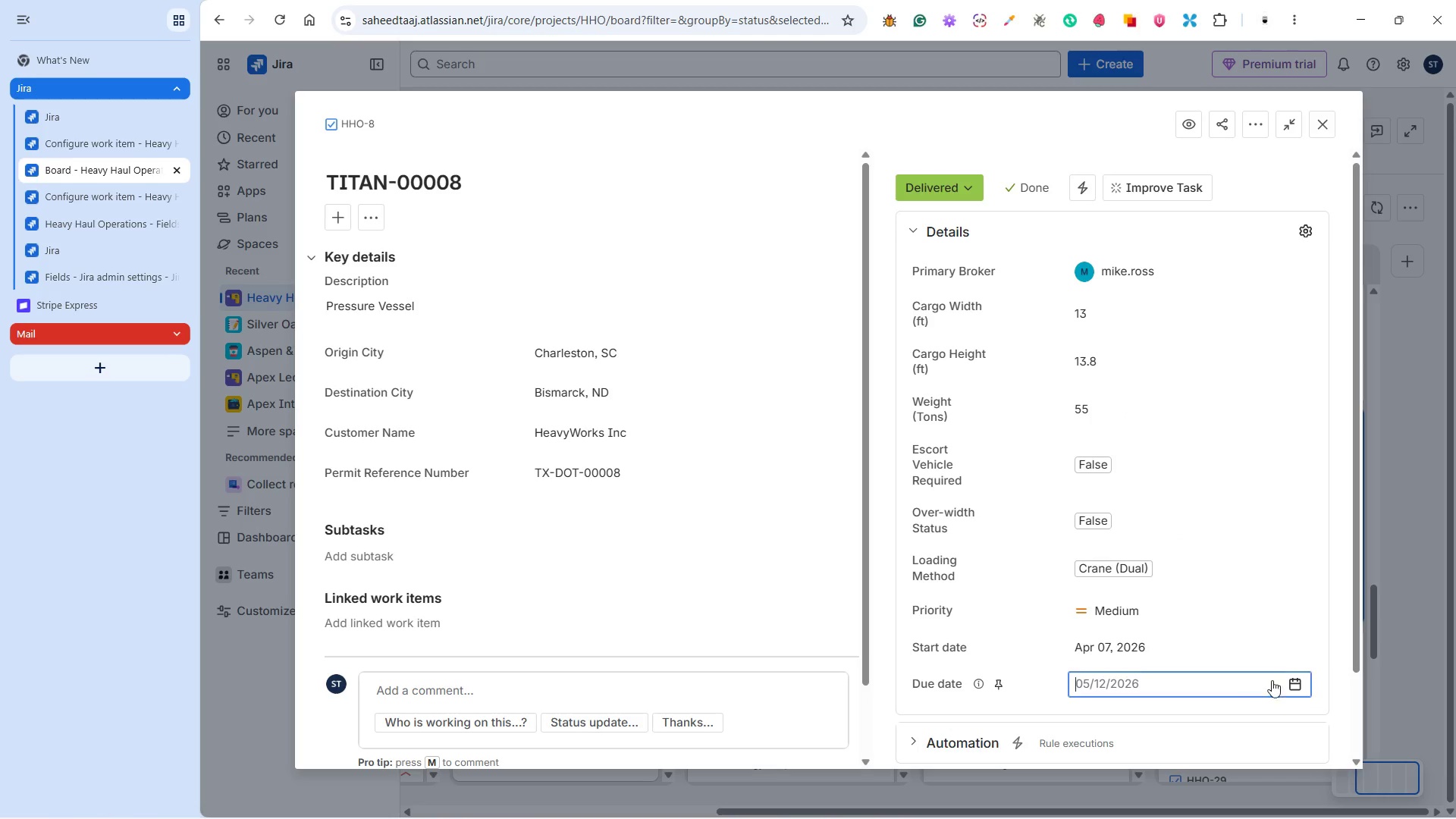 
left_click([1285, 682])
 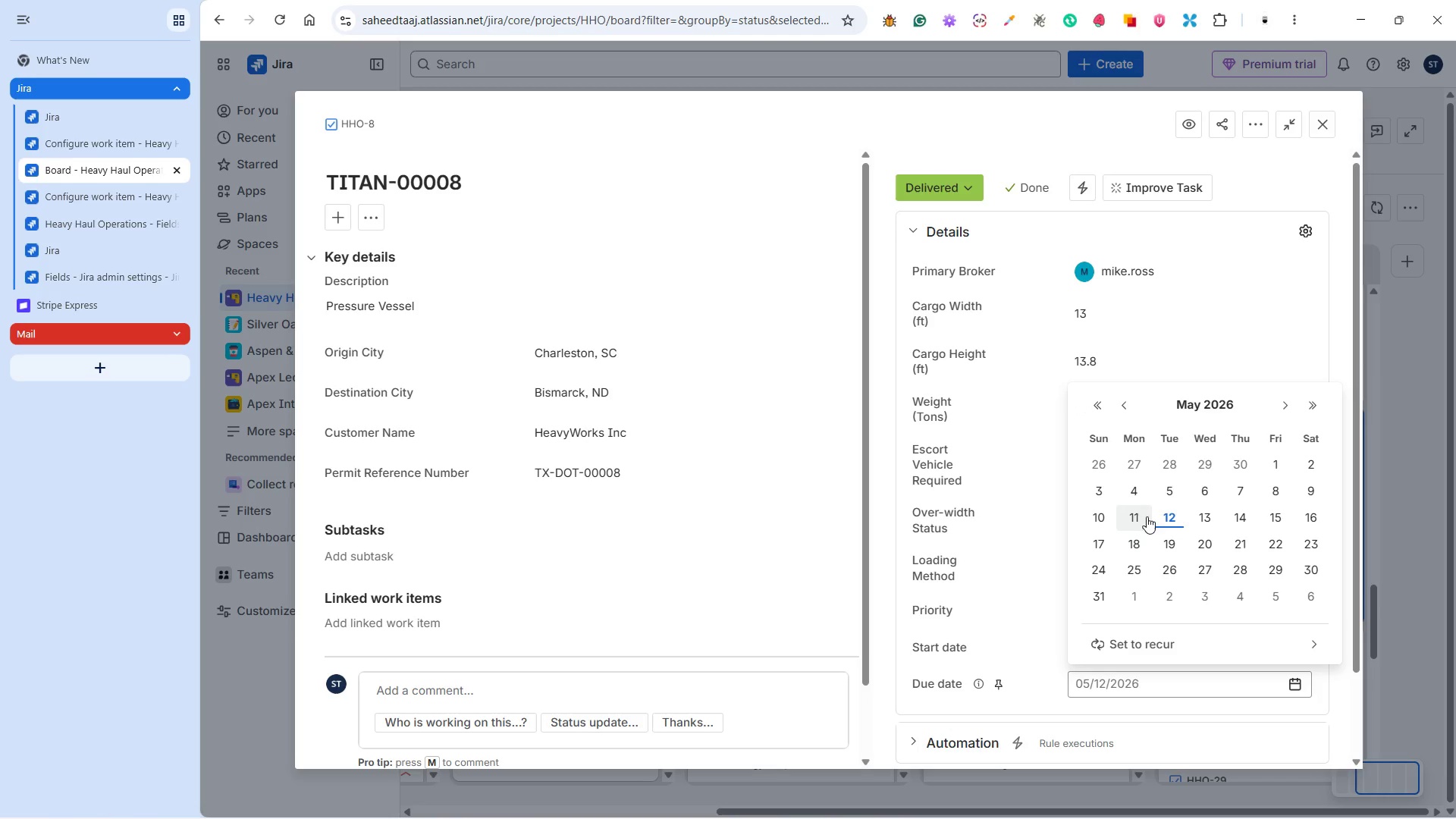 
left_click([1138, 498])
 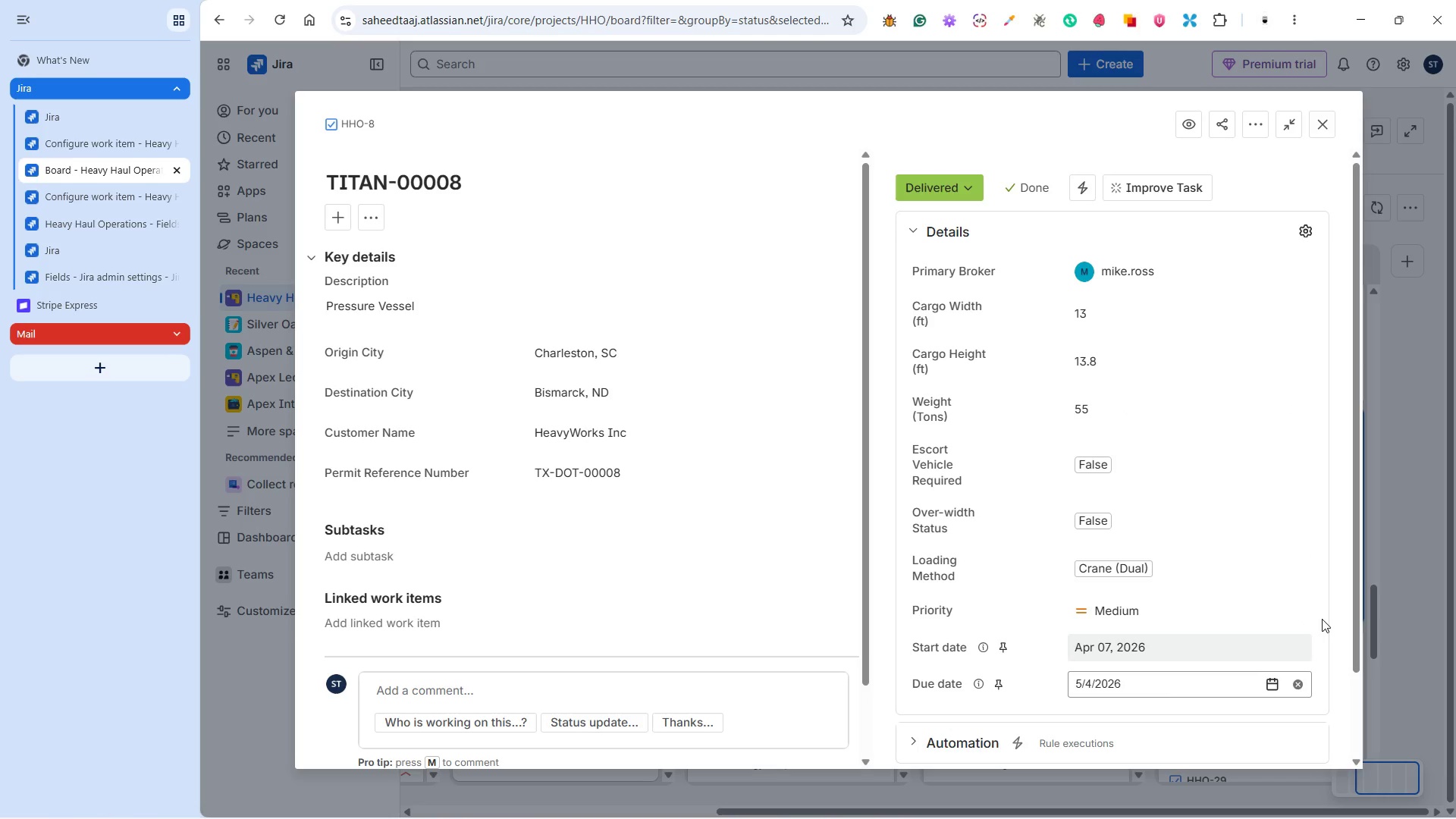 
left_click([1321, 618])
 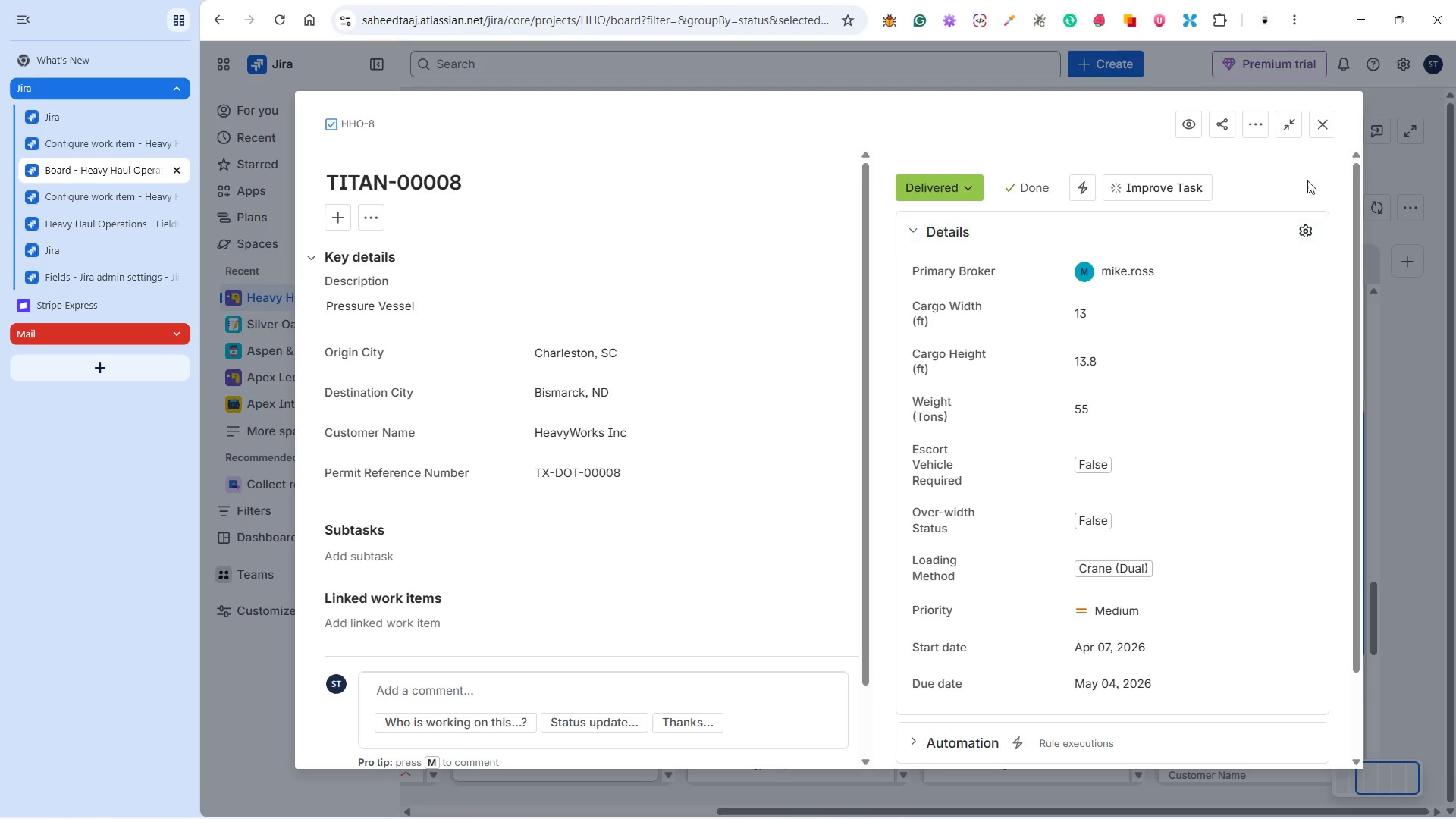 
left_click([1322, 118])
 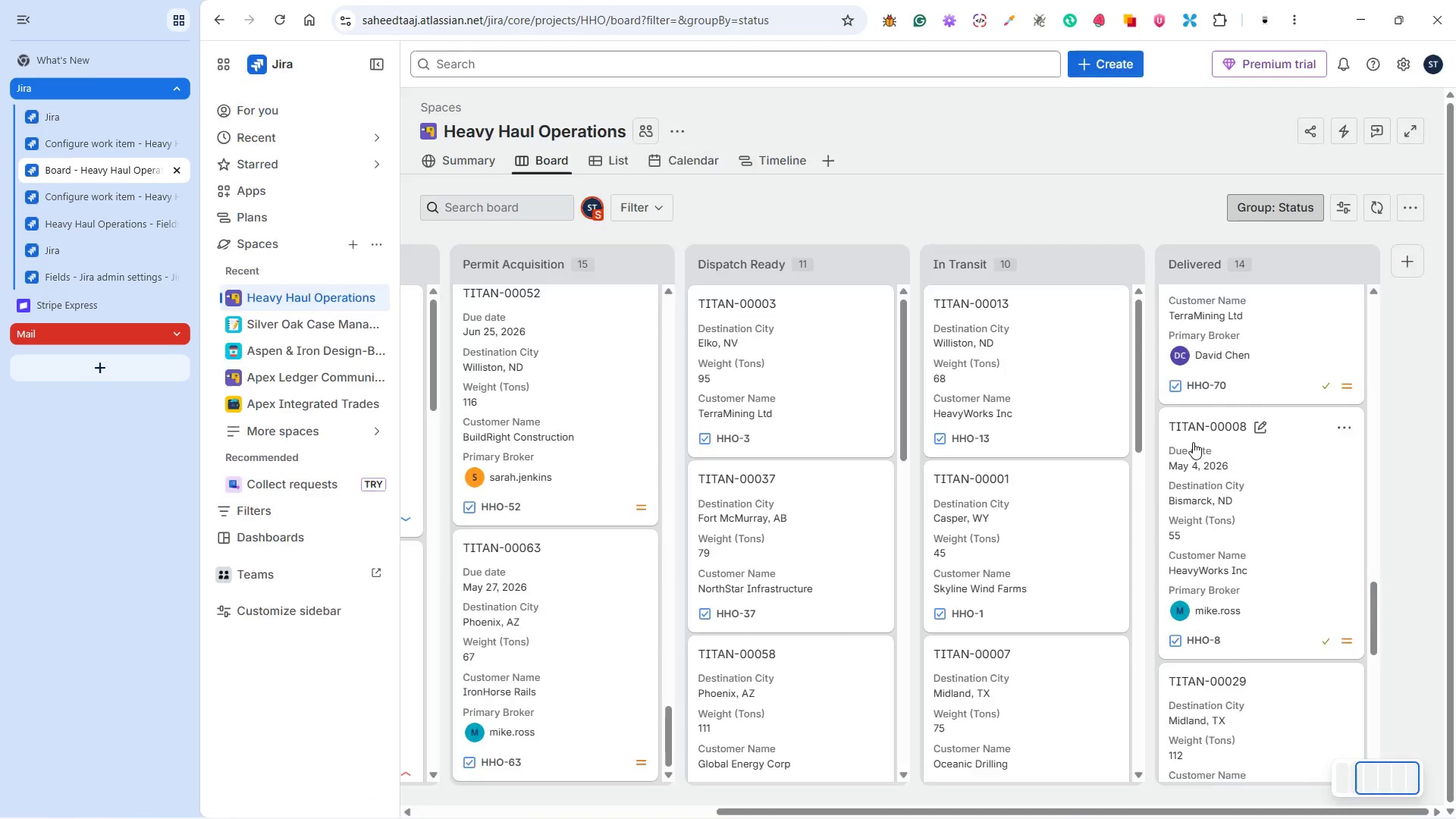 
scroll: coordinate [1194, 442], scroll_direction: down, amount: 3.0
 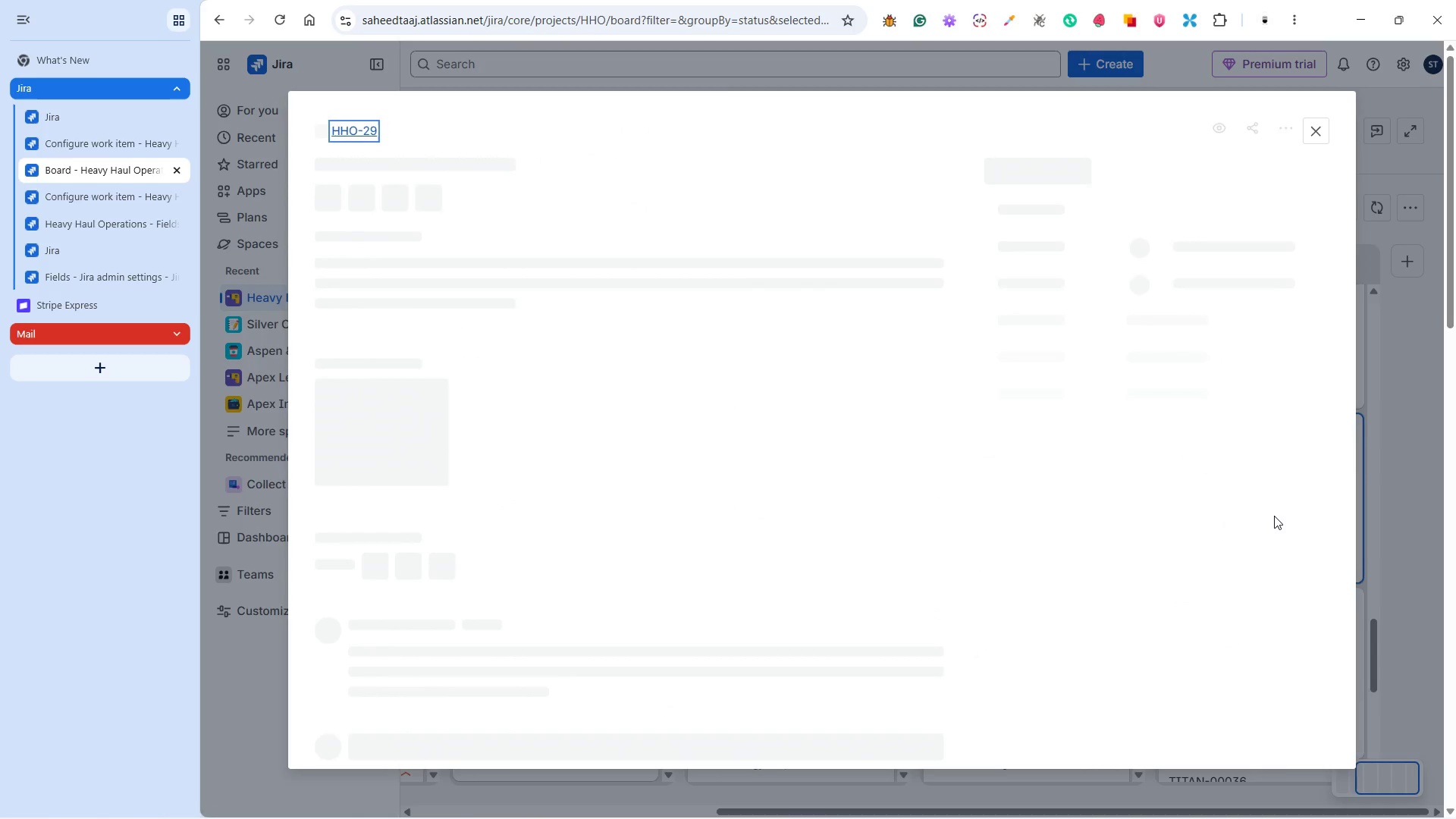 
wait(6.2)
 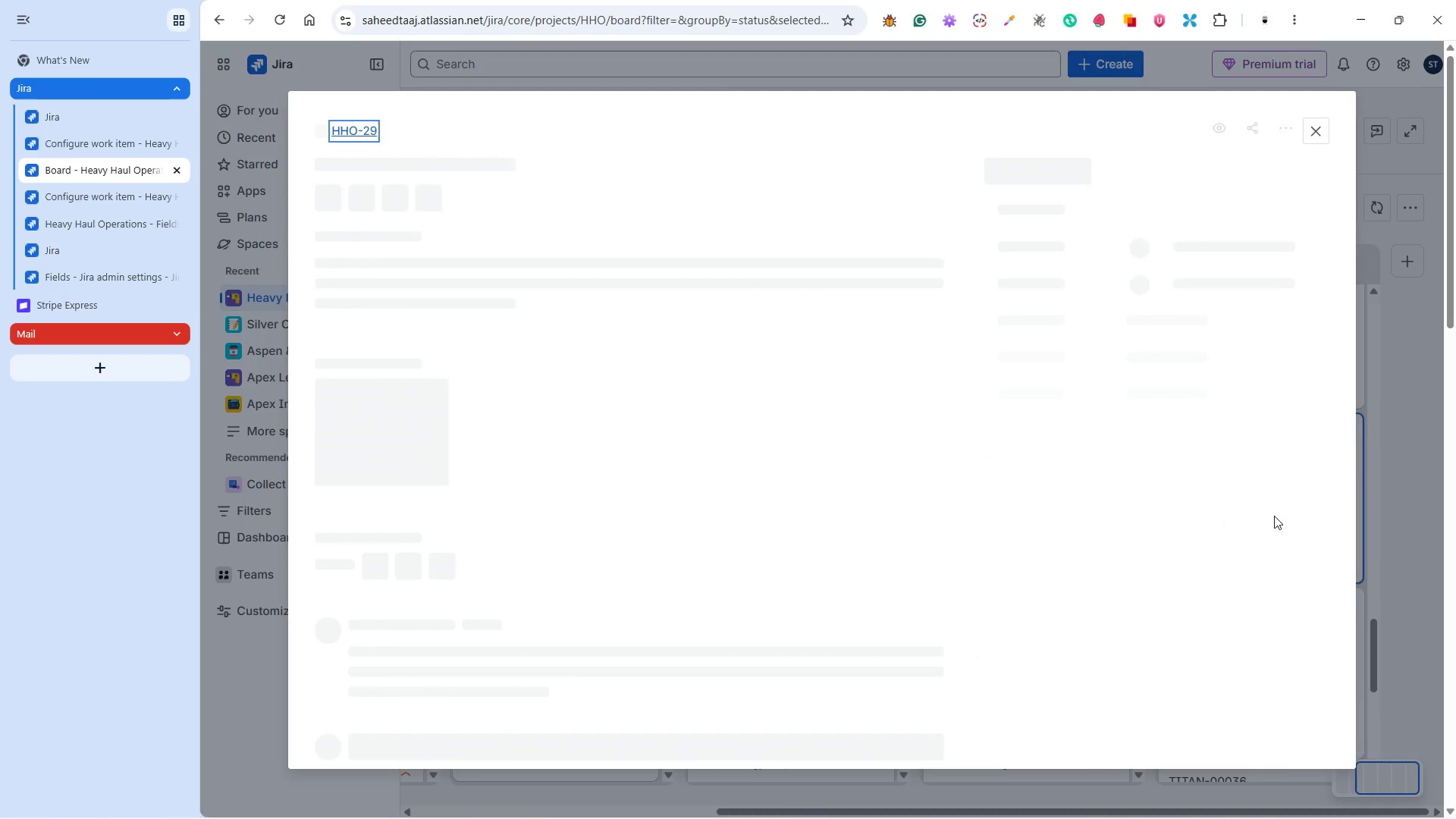 
left_click([1200, 275])
 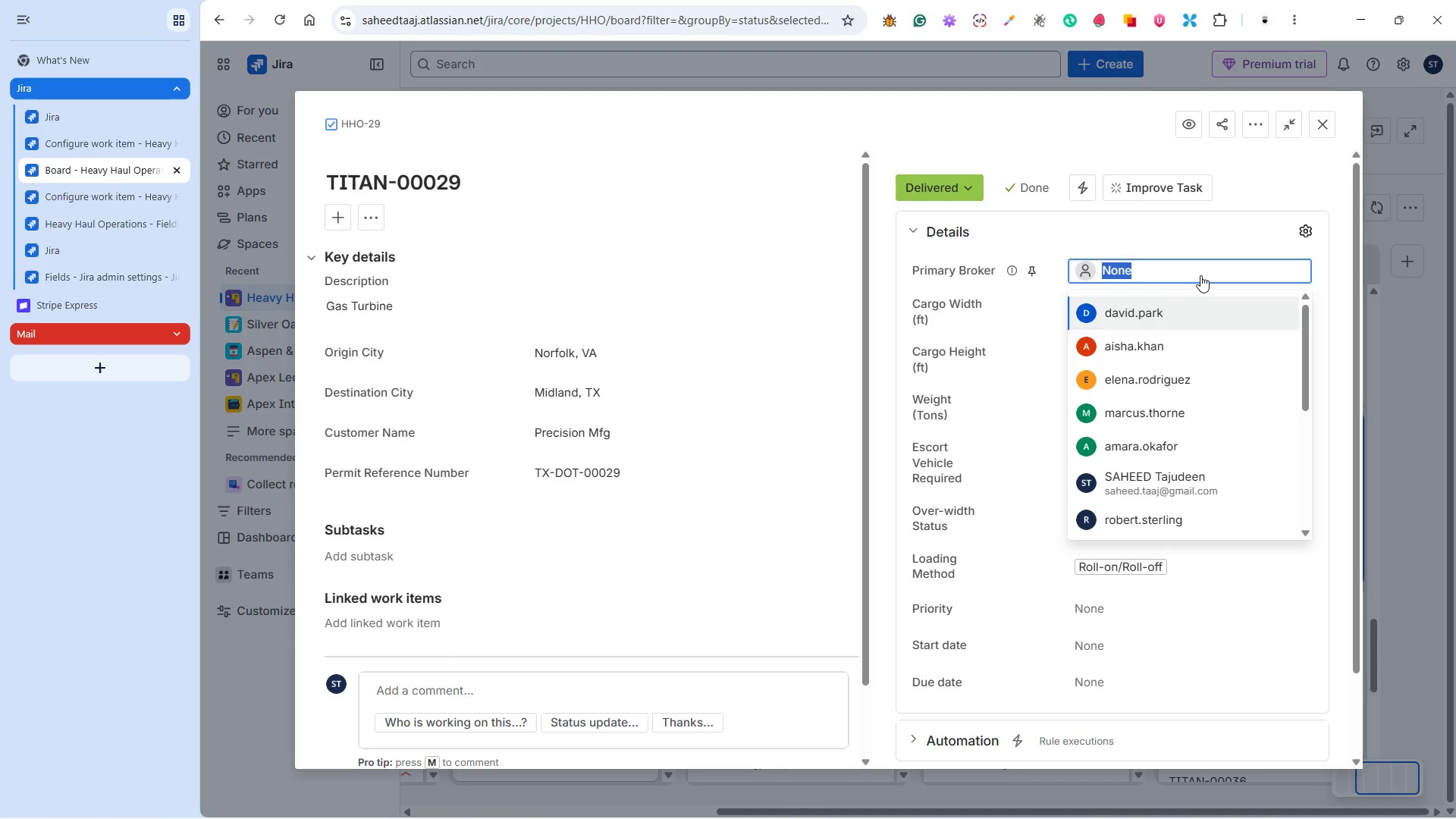 
wait(52.84)
 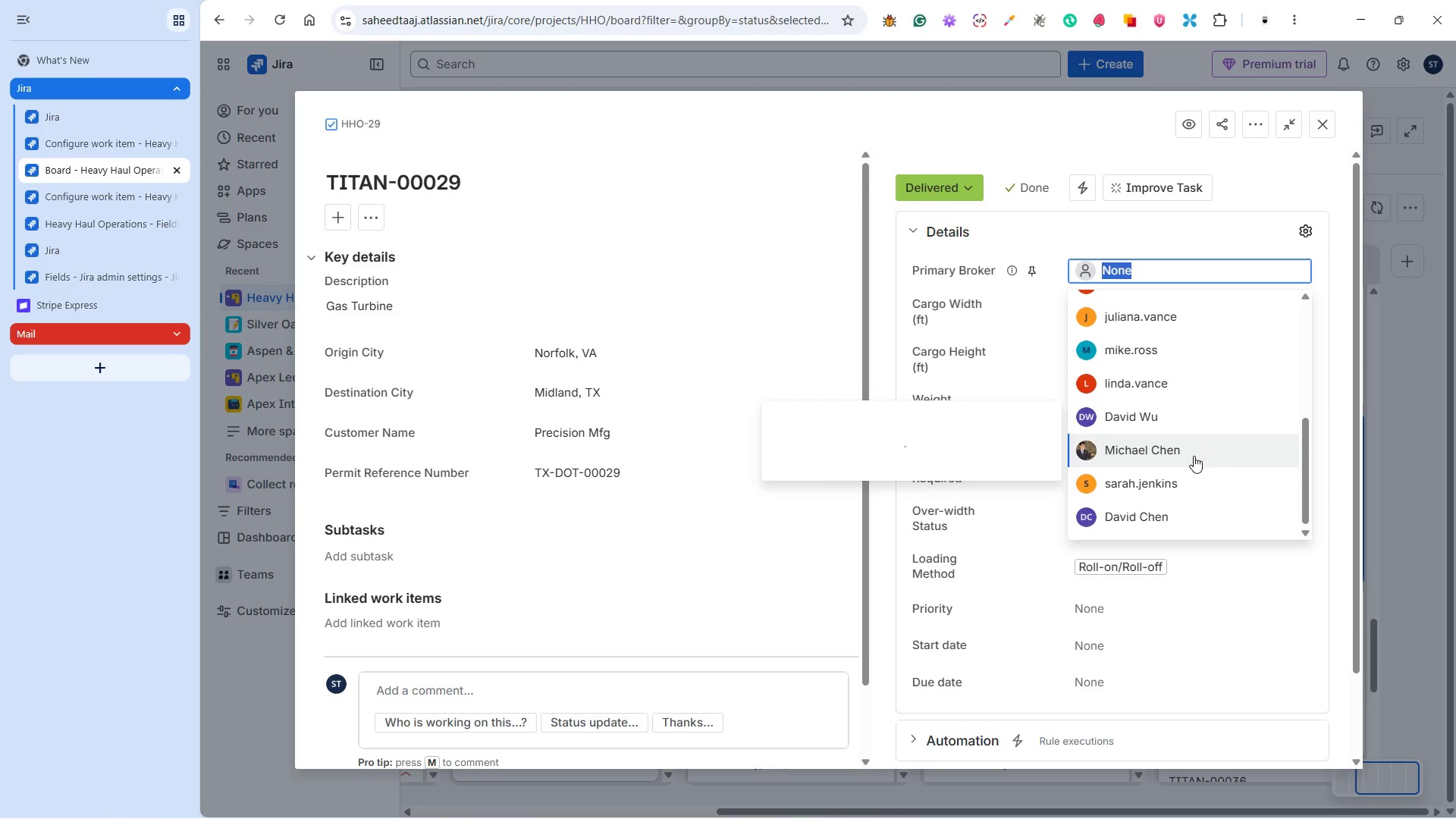 
left_click([1181, 518])
 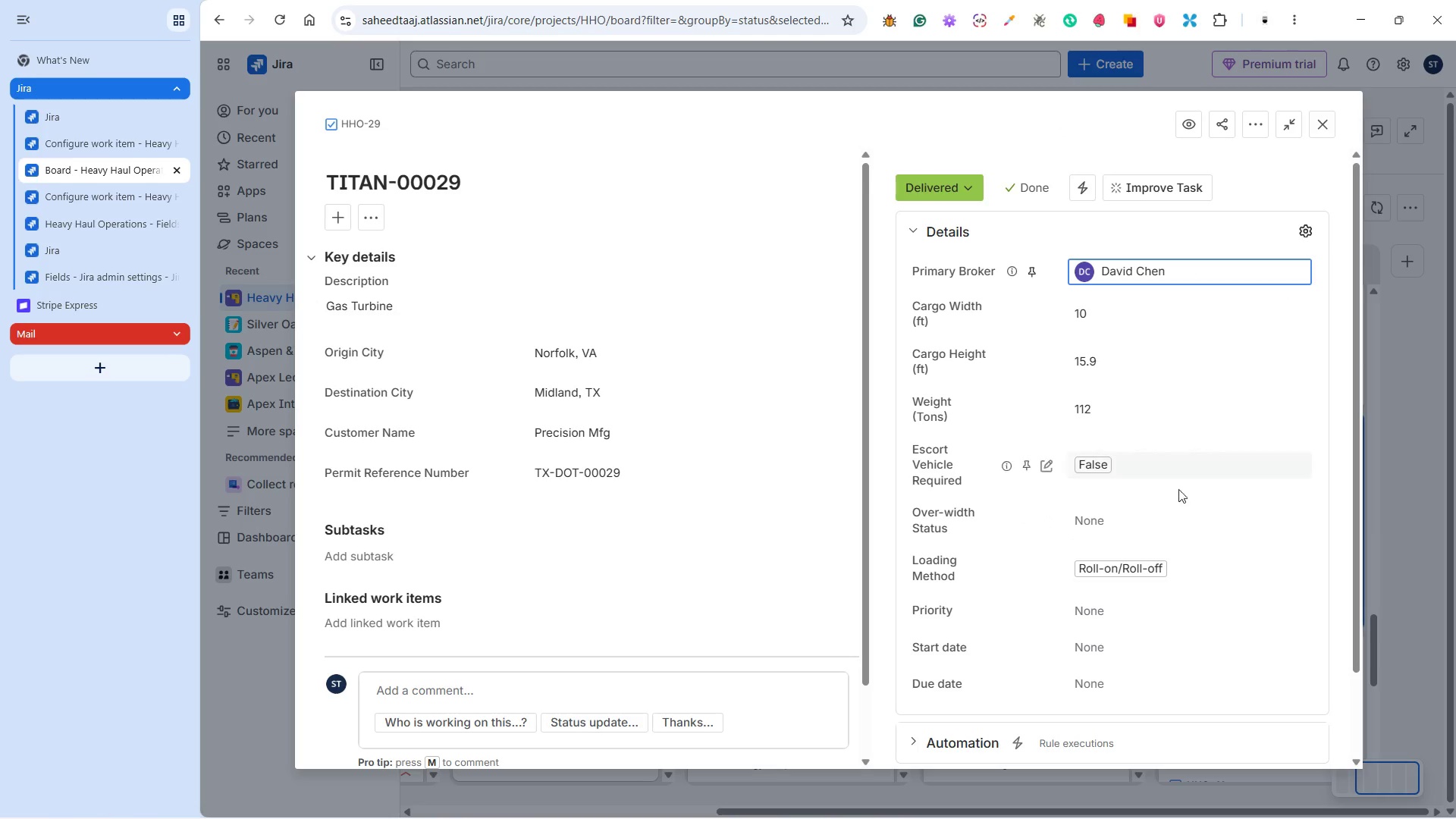 
scroll: coordinate [1213, 422], scroll_direction: down, amount: 4.0
 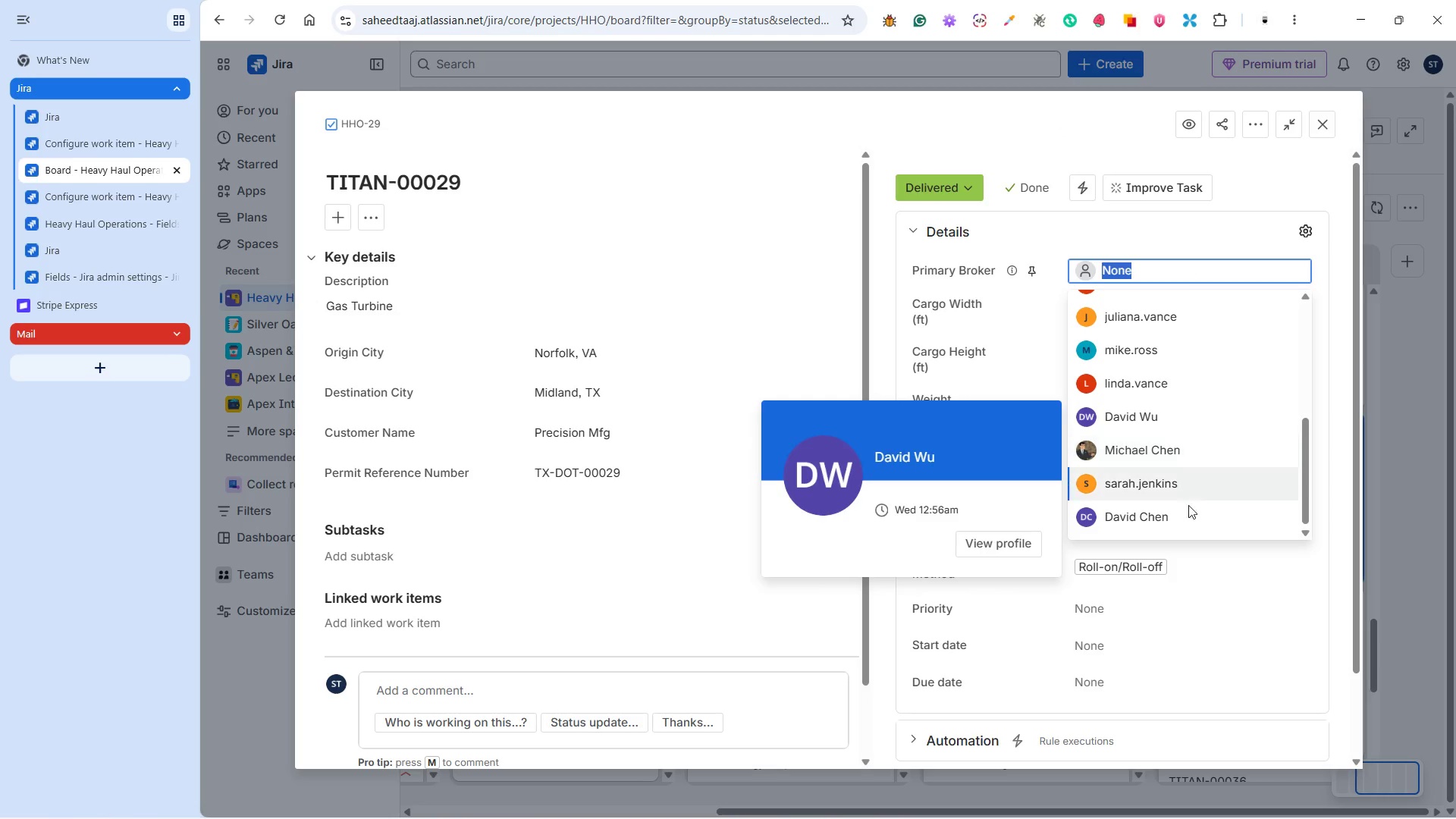 
left_click([1178, 523])
 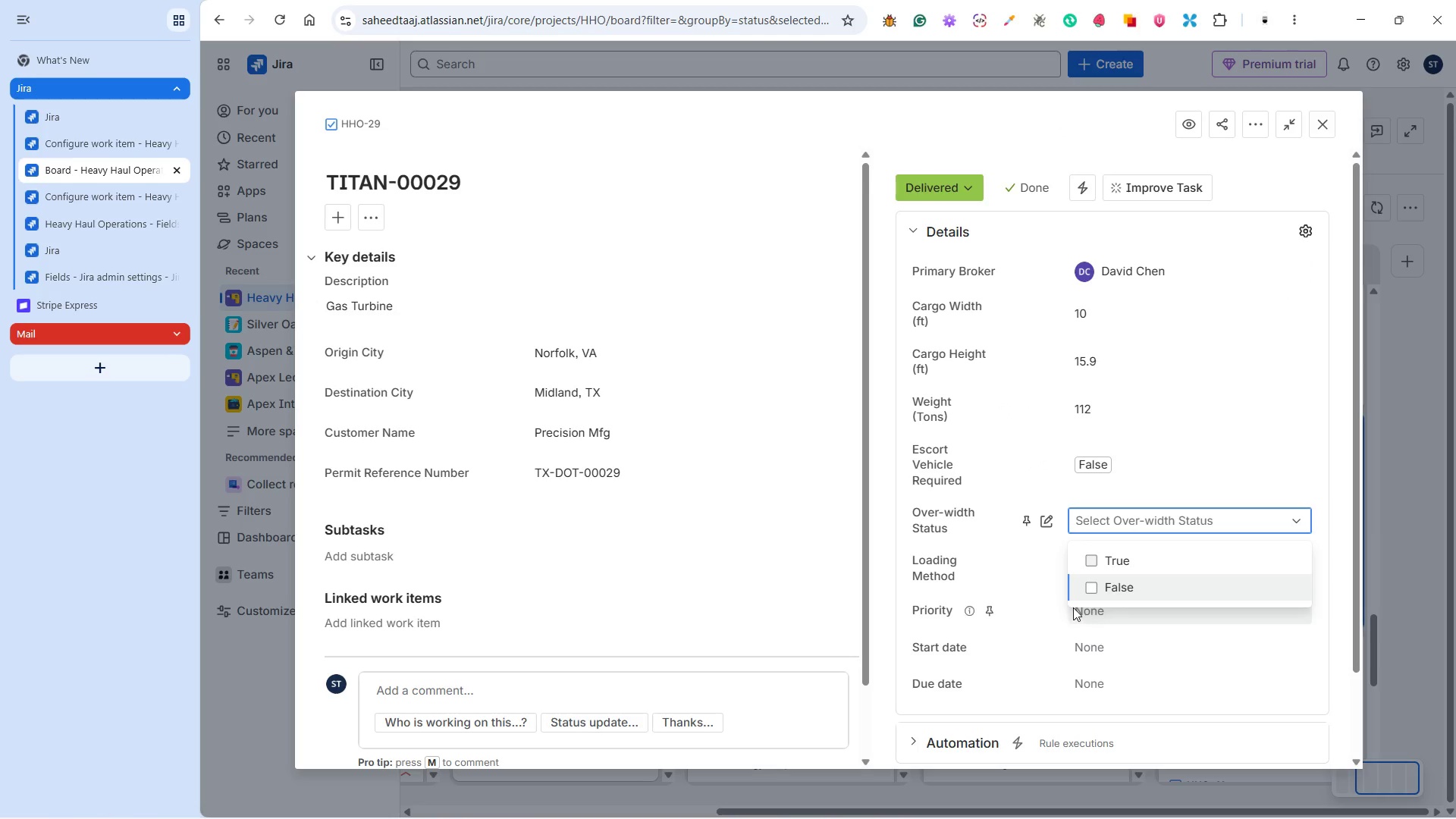 
left_click([1110, 585])
 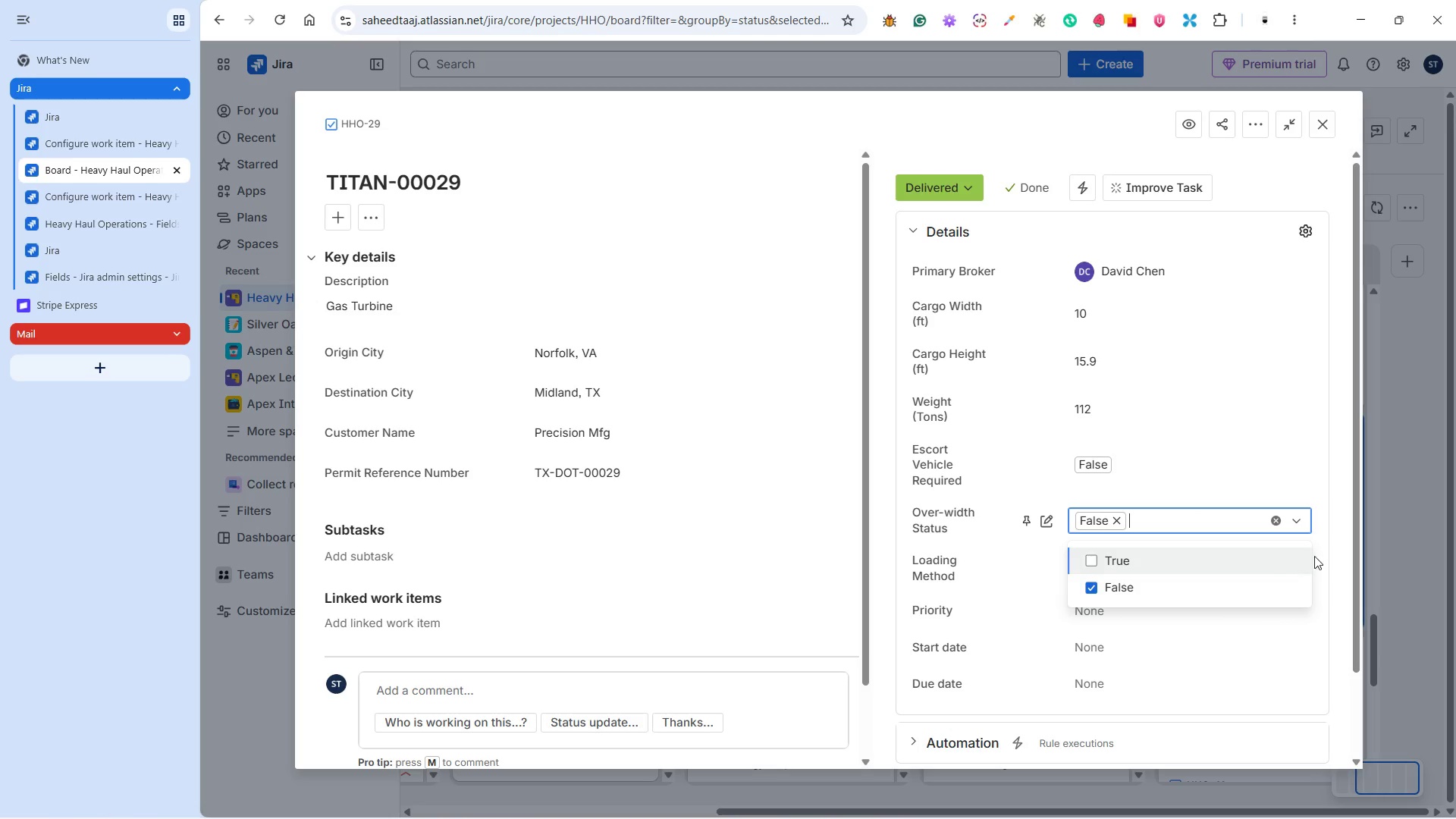 
left_click([1339, 541])
 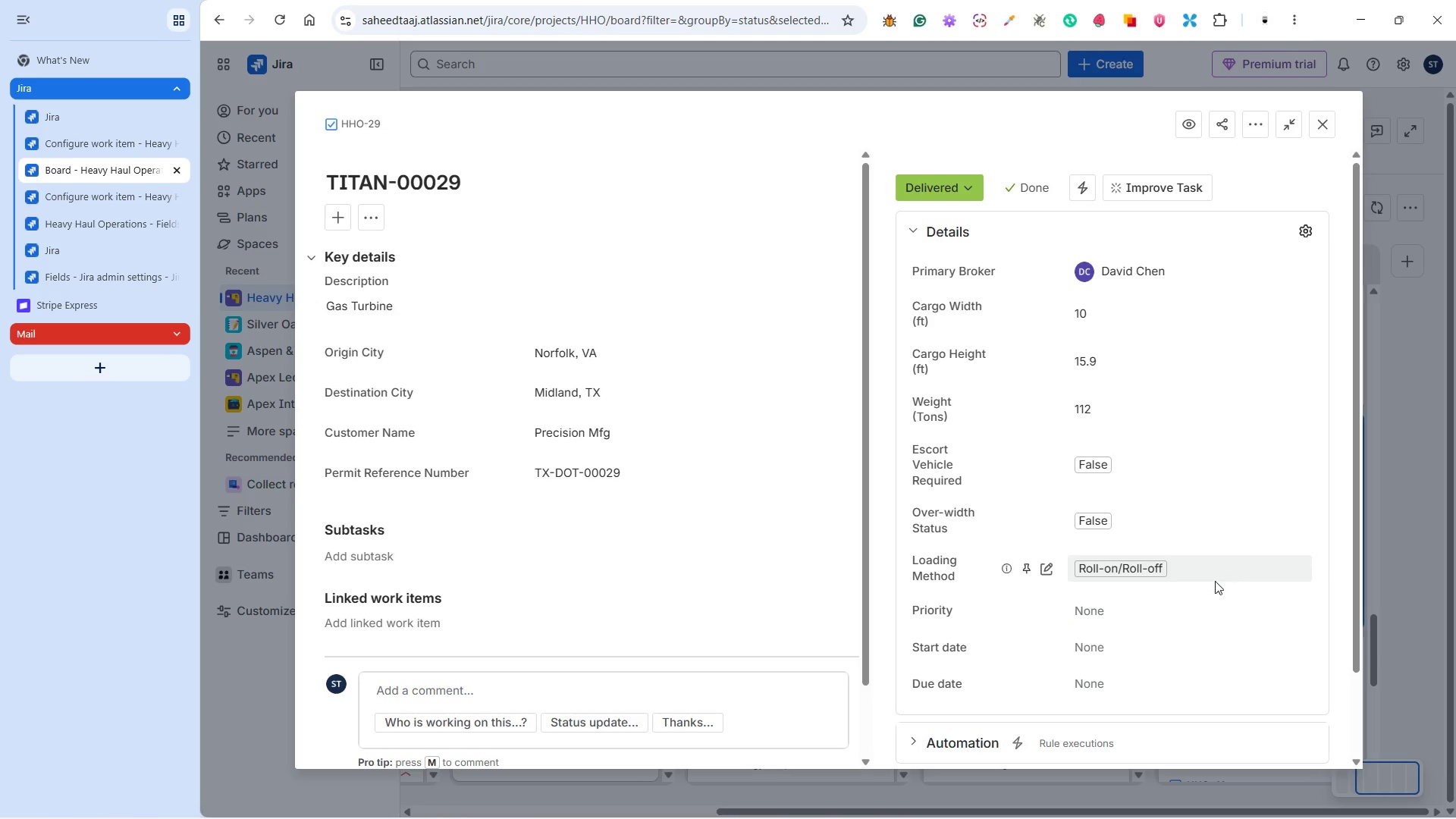 
left_click([1143, 549])
 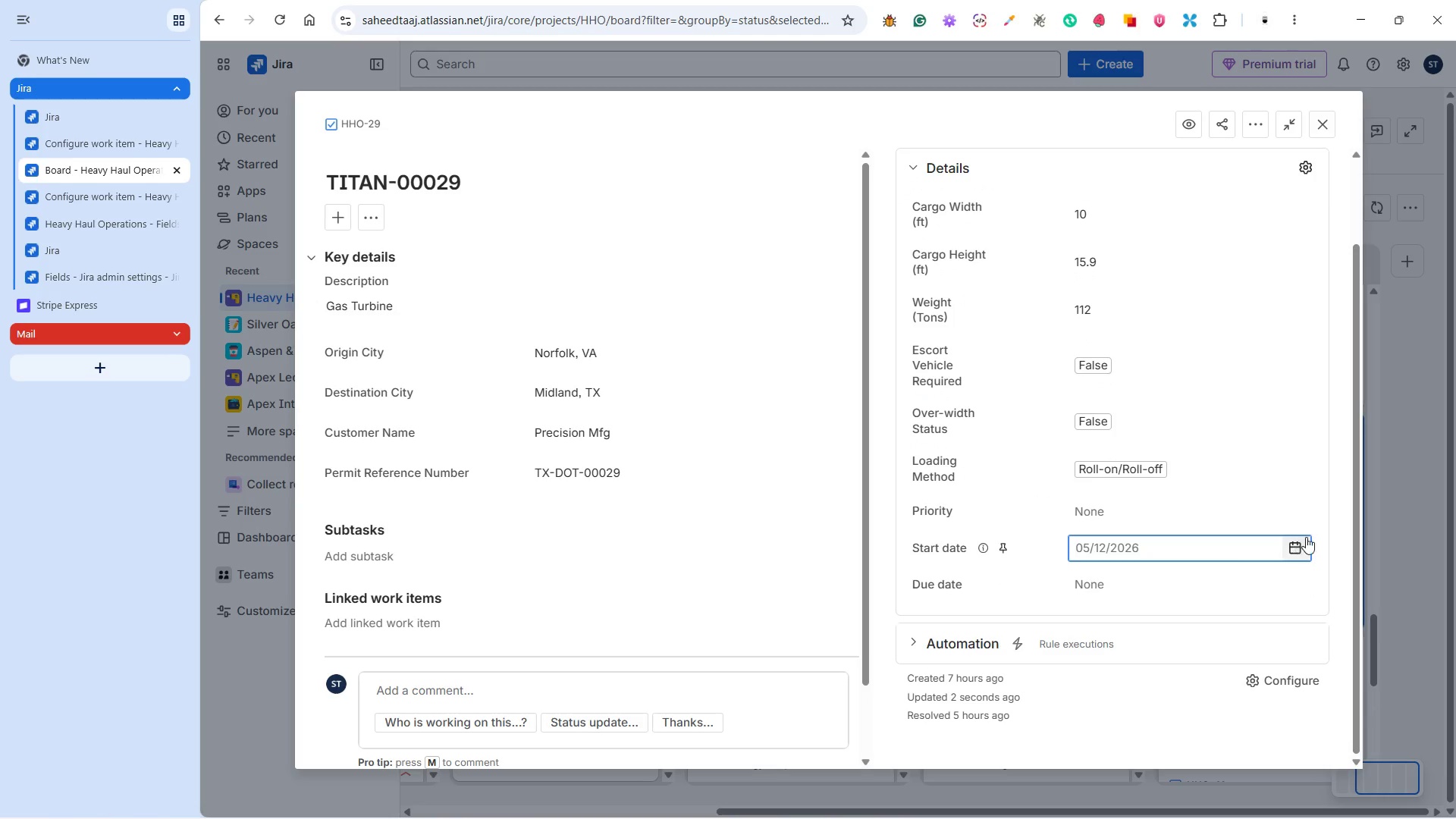 
scroll: coordinate [1197, 592], scroll_direction: down, amount: 3.0
 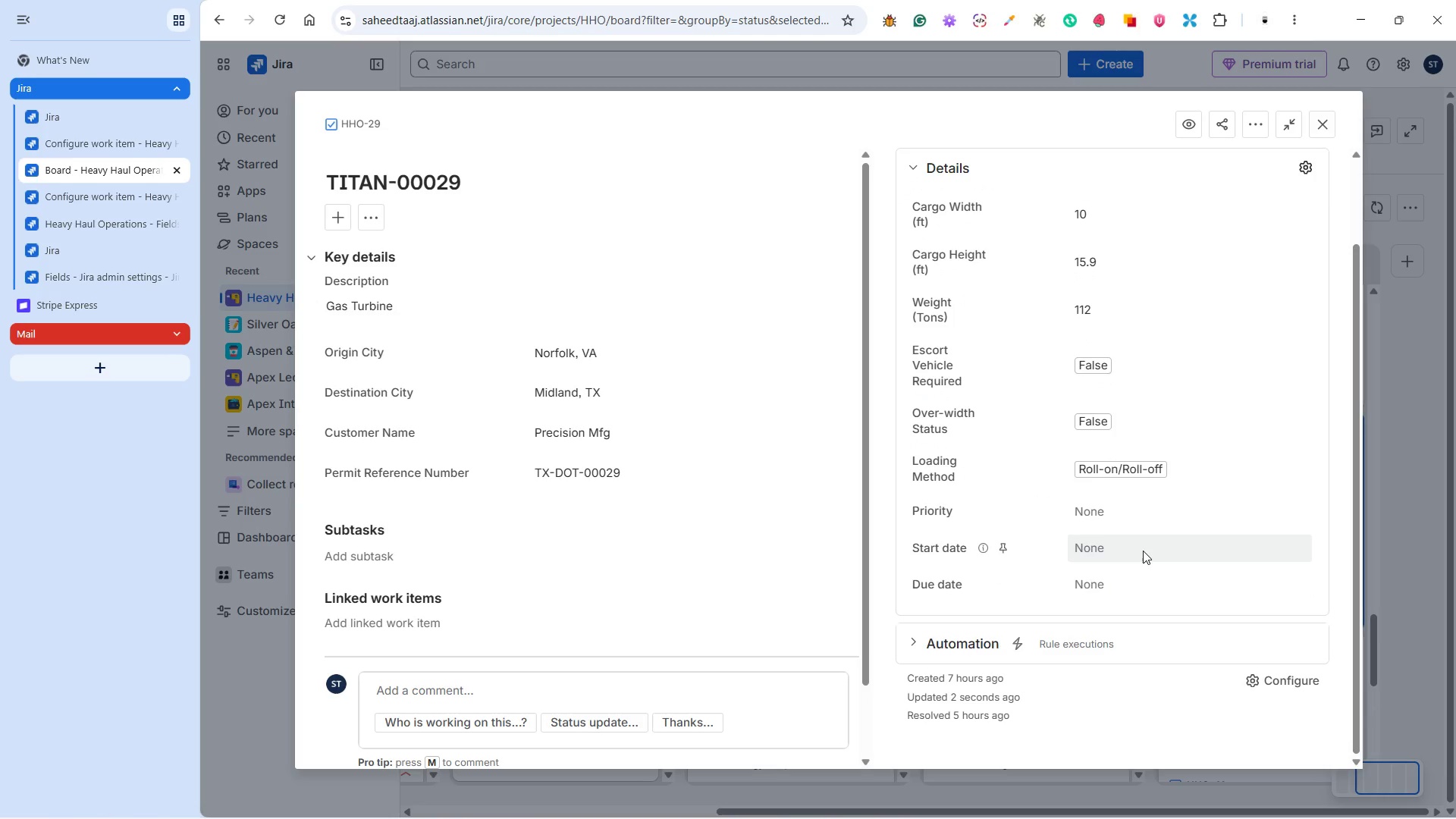 
left_click([1294, 547])
 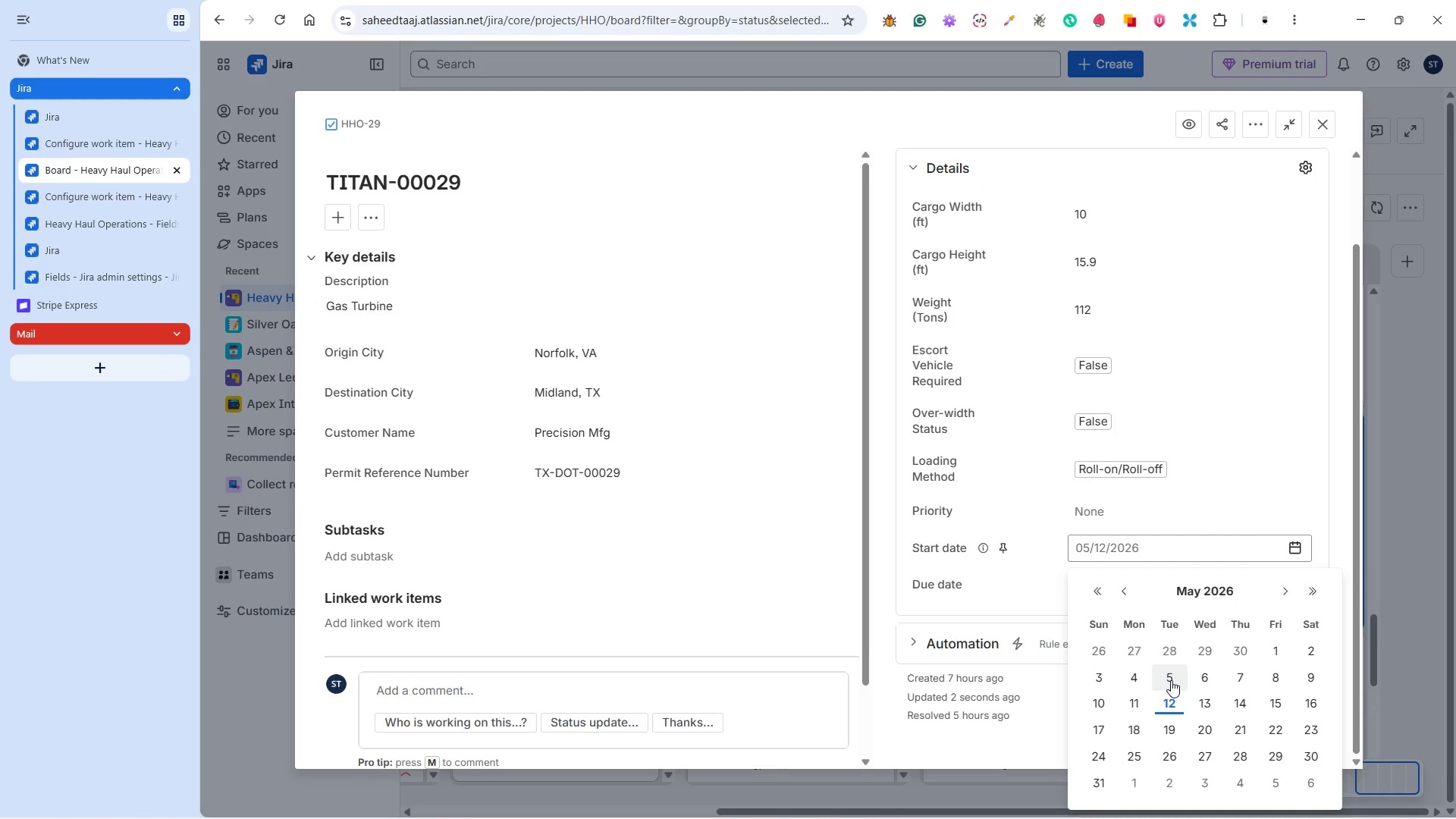 
left_click([1118, 588])
 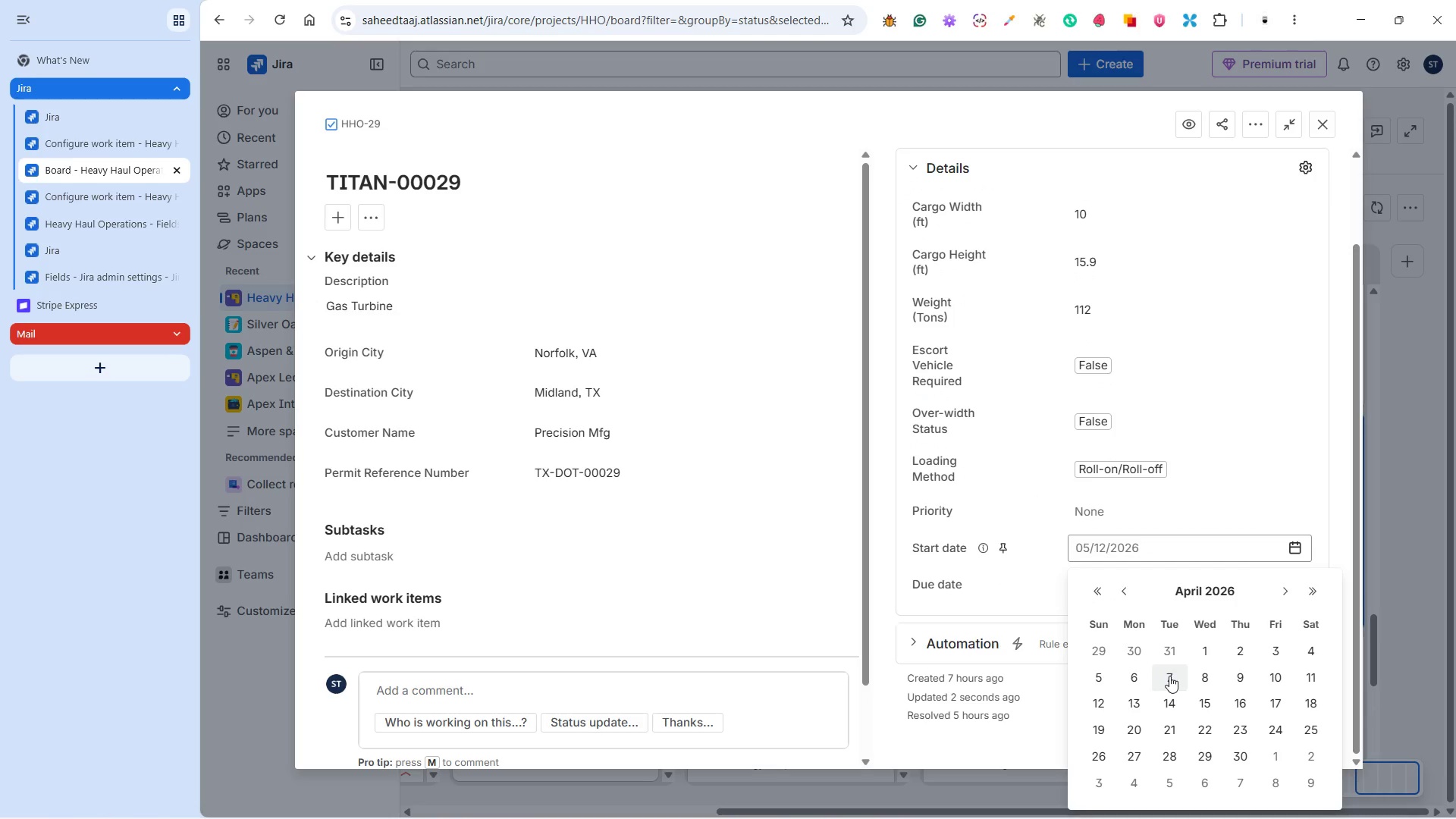 
left_click([1169, 676])
 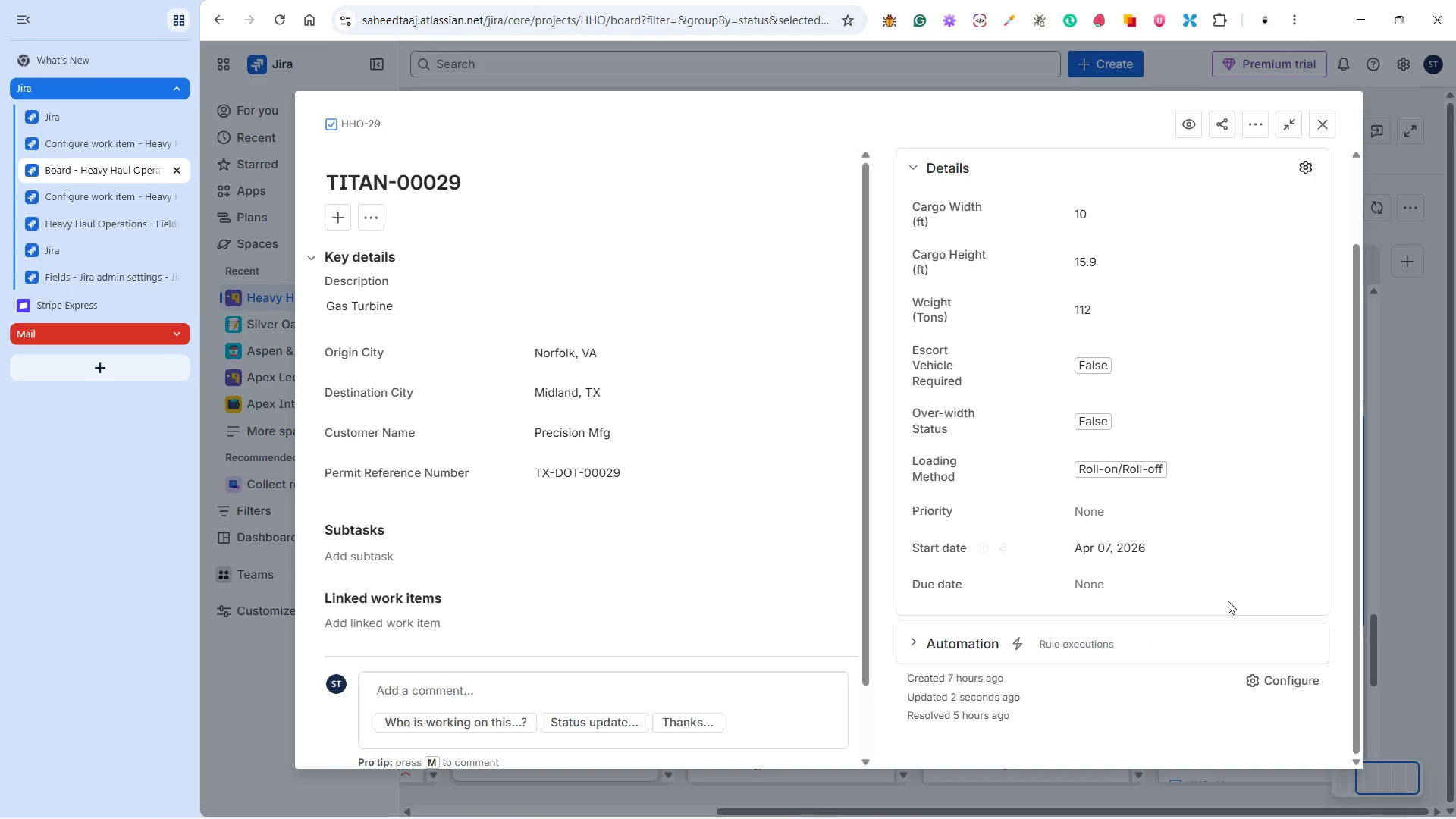 
left_click([1232, 583])
 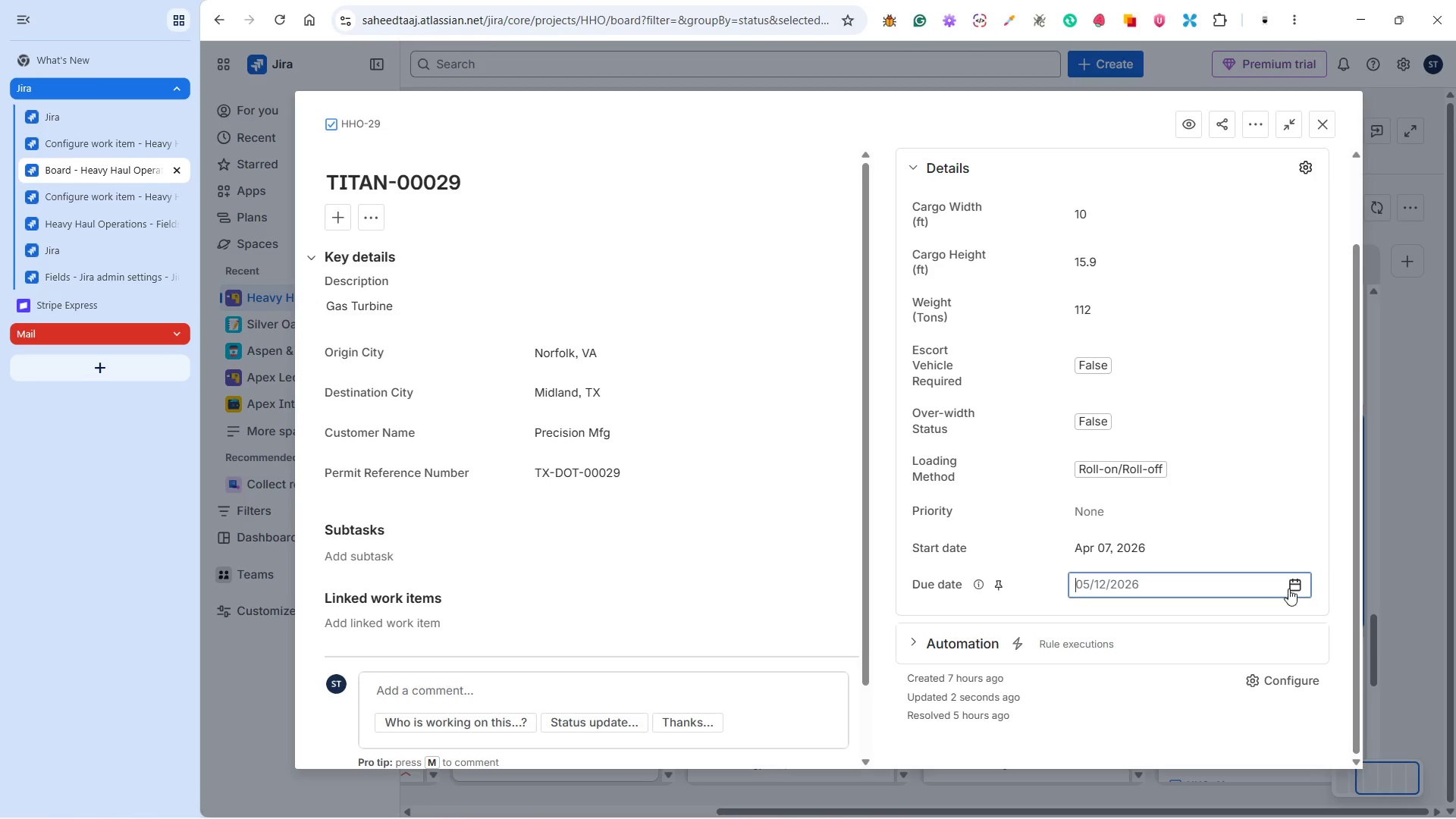 
left_click([1288, 588])
 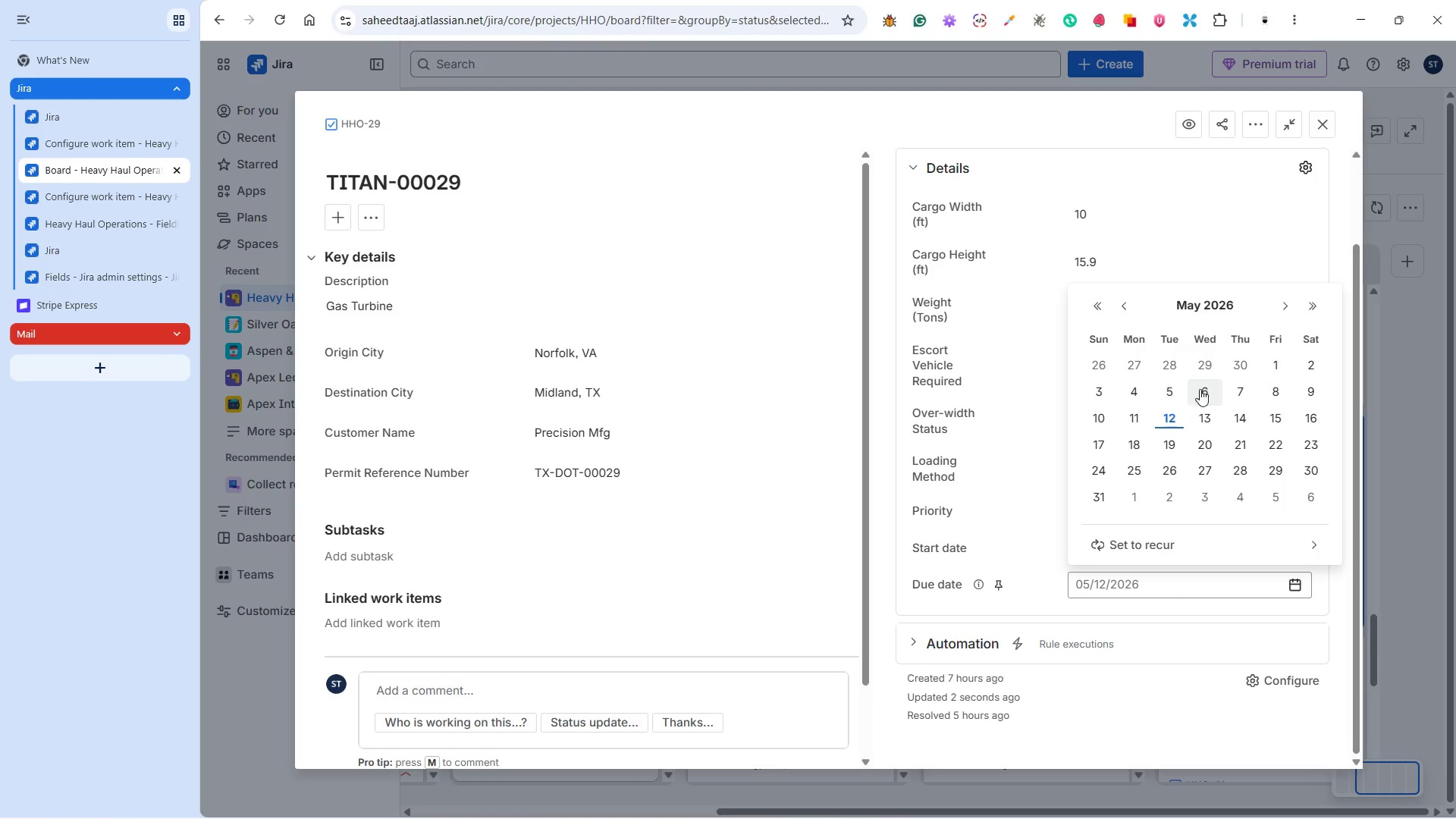 
left_click([1239, 380])
 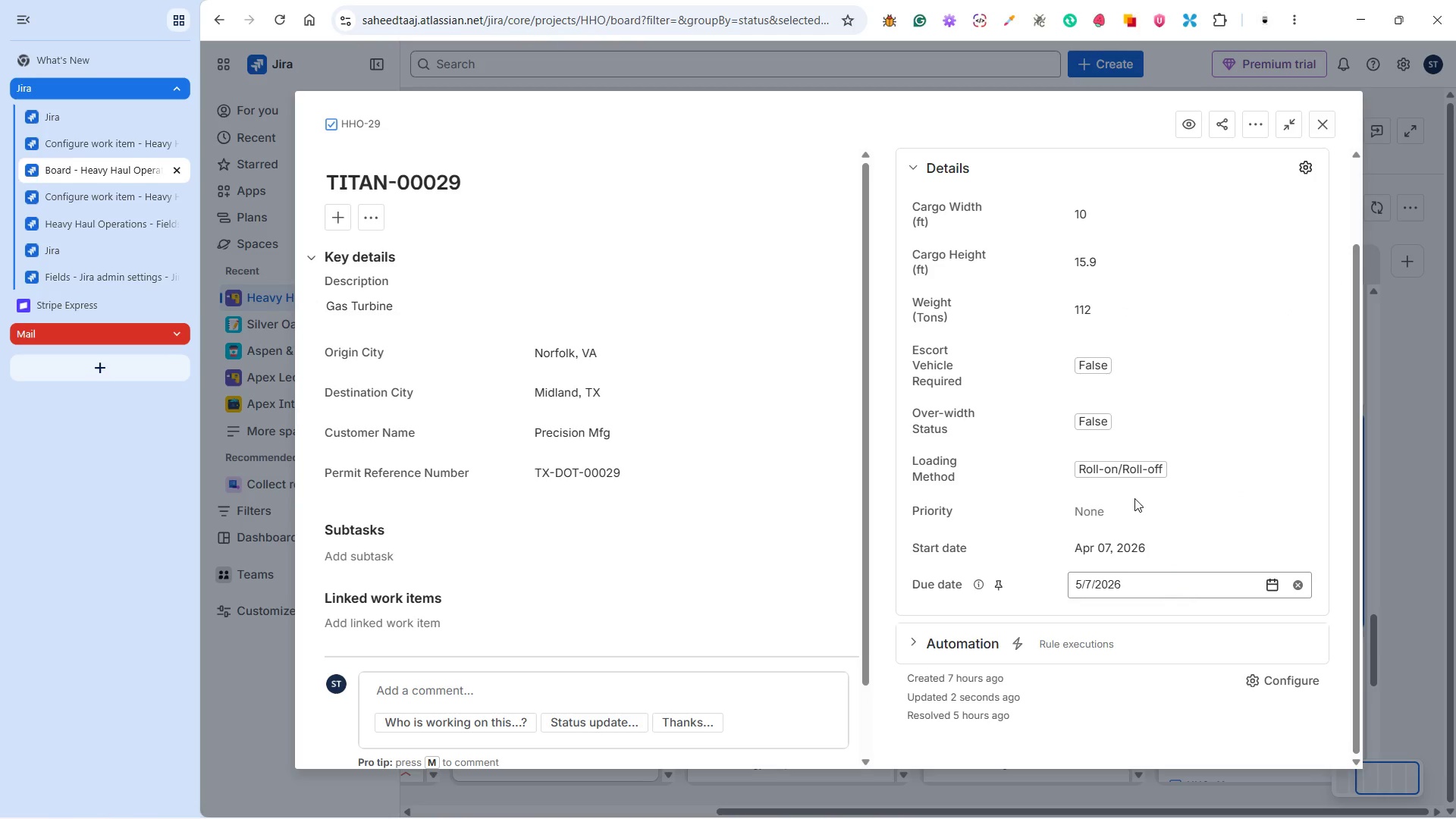 
left_click([1125, 515])
 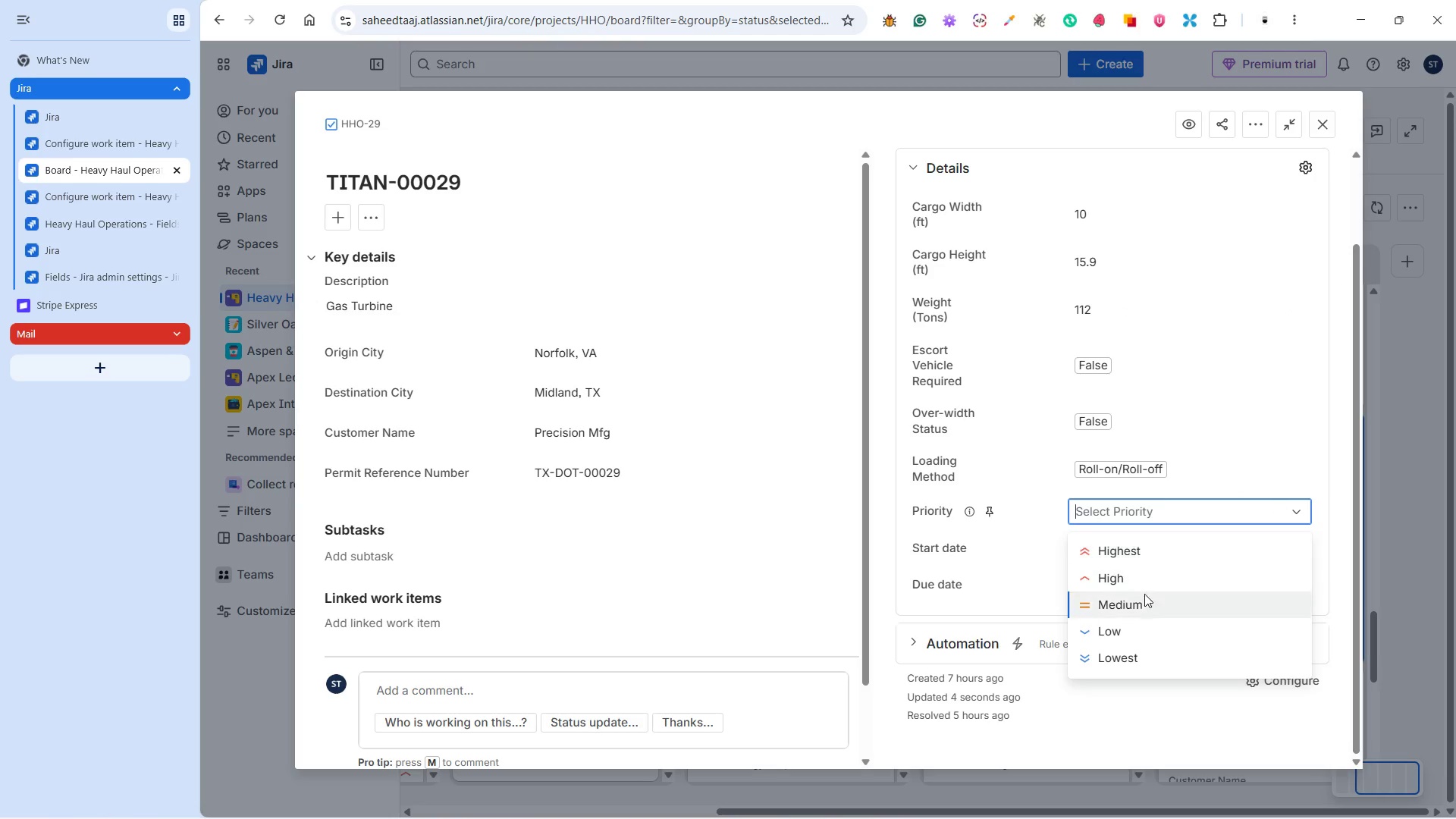 
left_click([1132, 626])
 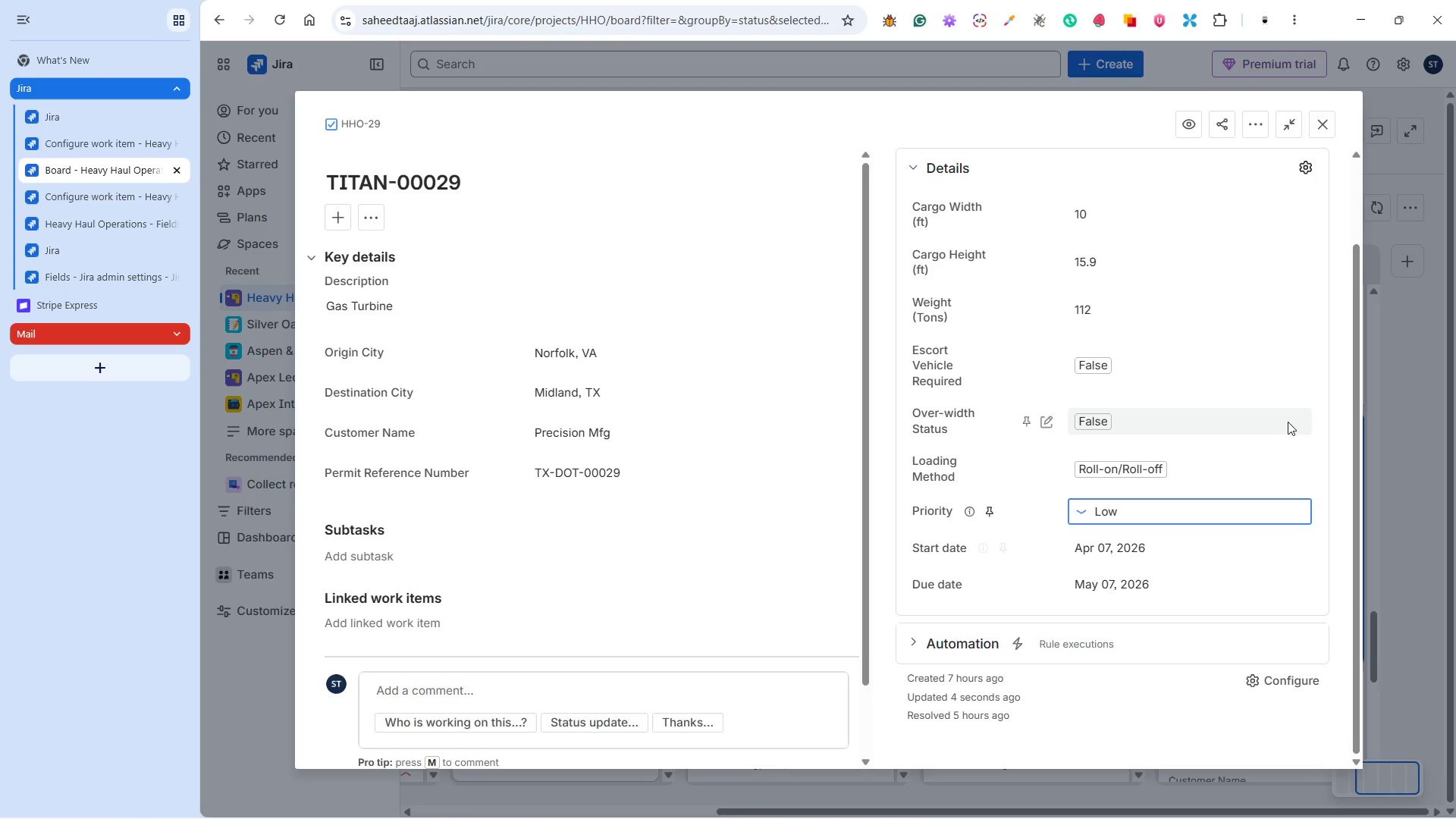 
left_click([1301, 416])
 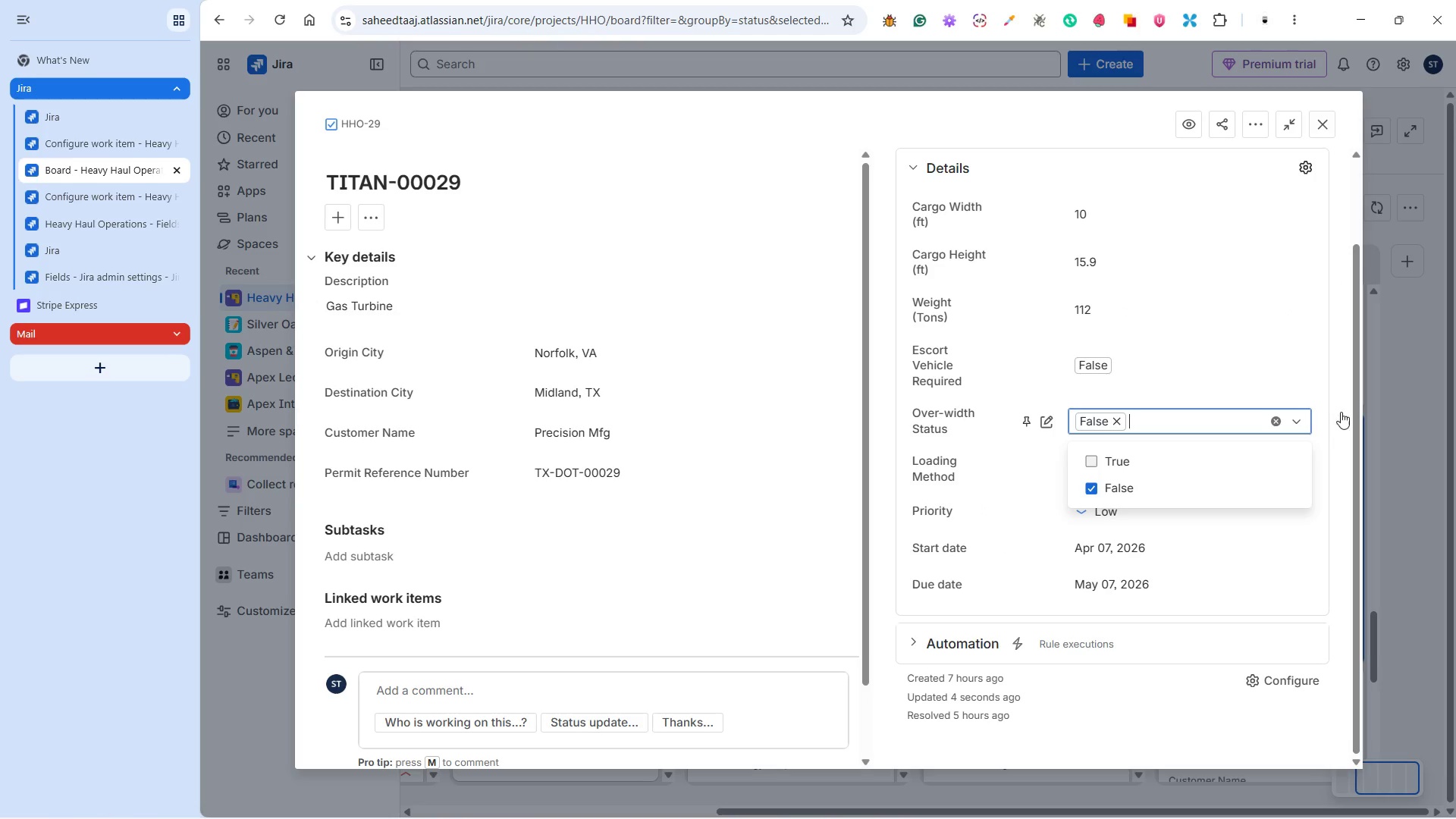 
left_click([1342, 411])
 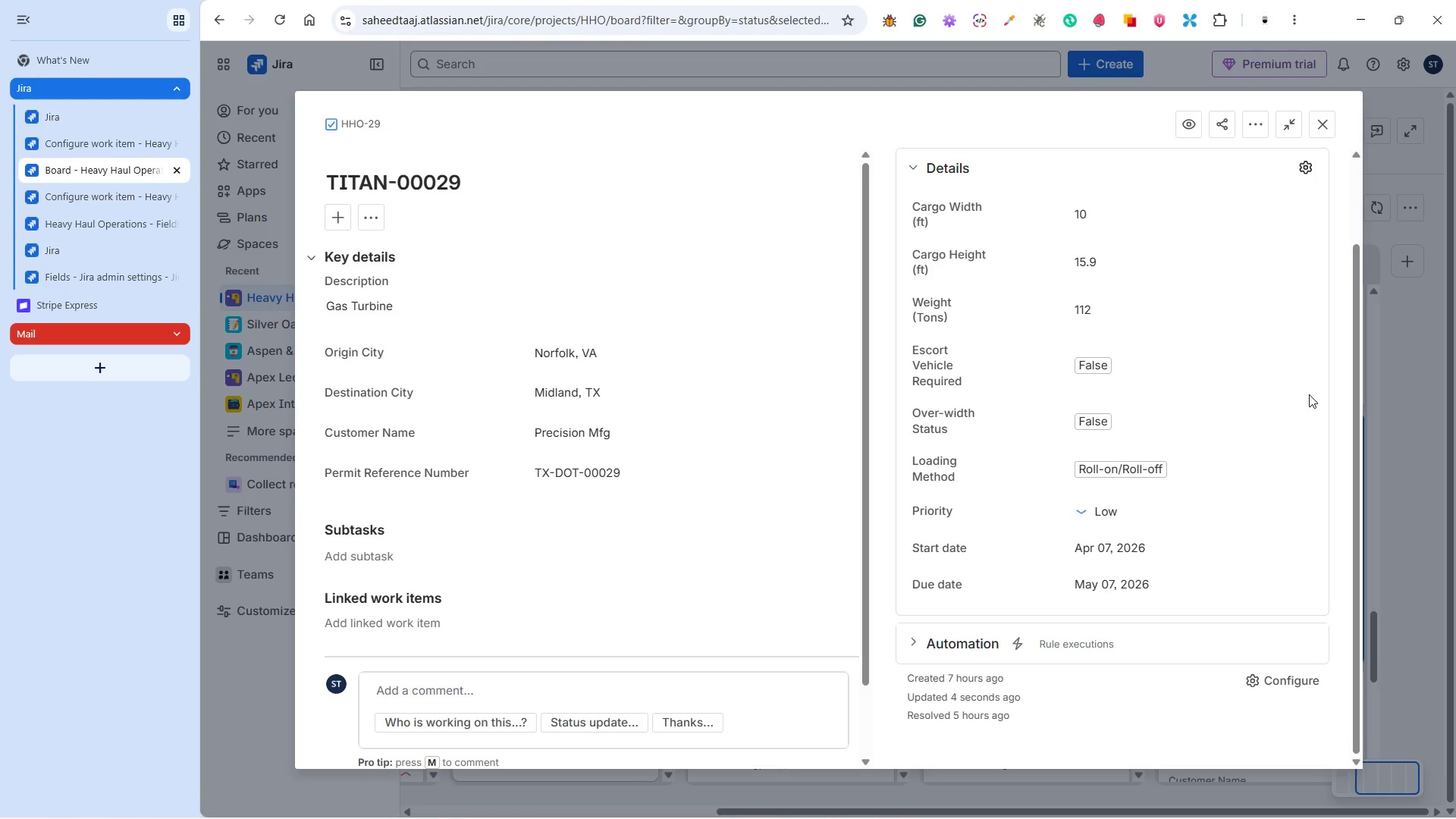 
left_click([1319, 127])
 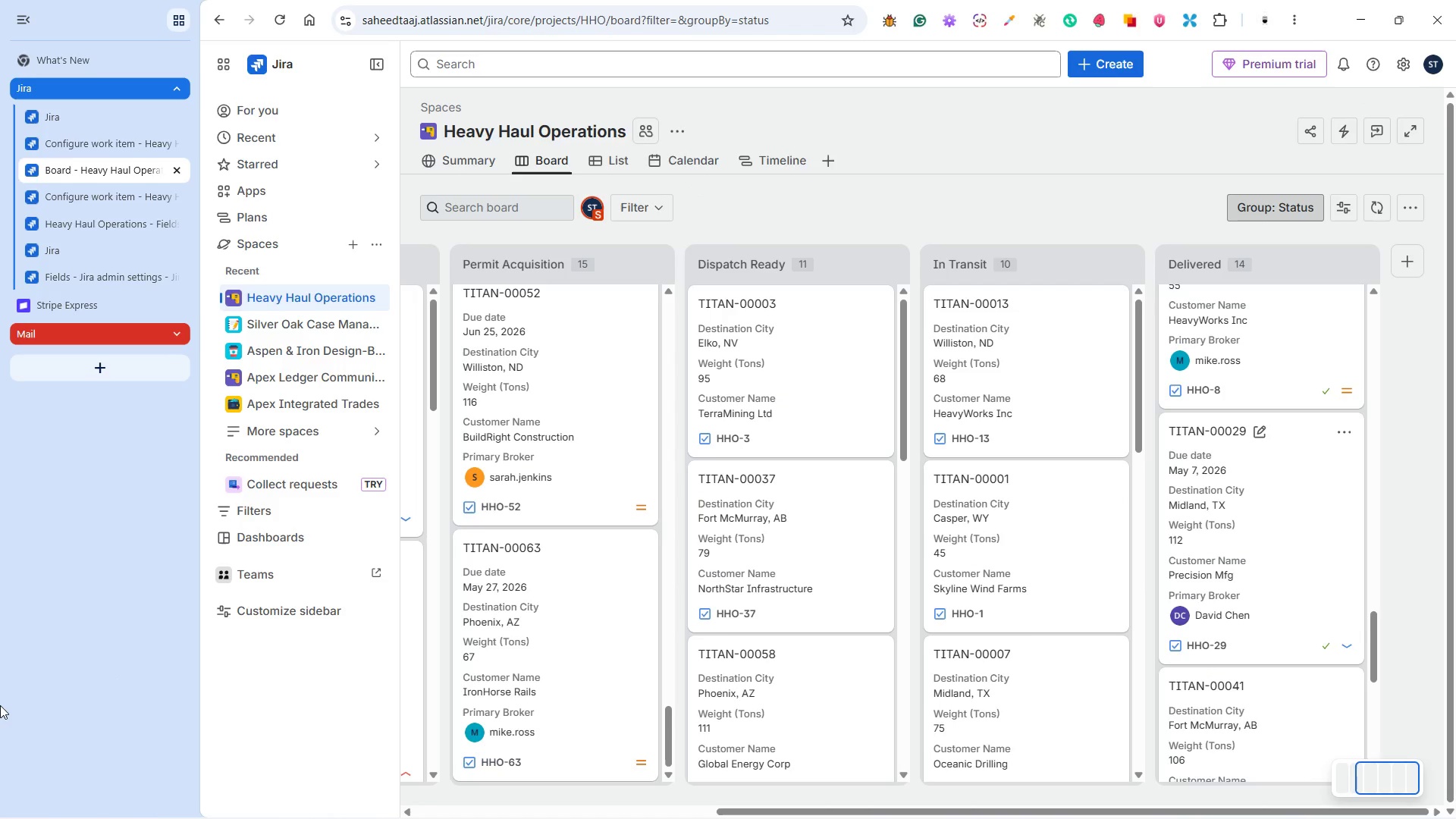 
scroll: coordinate [1312, 393], scroll_direction: up, amount: 4.0
 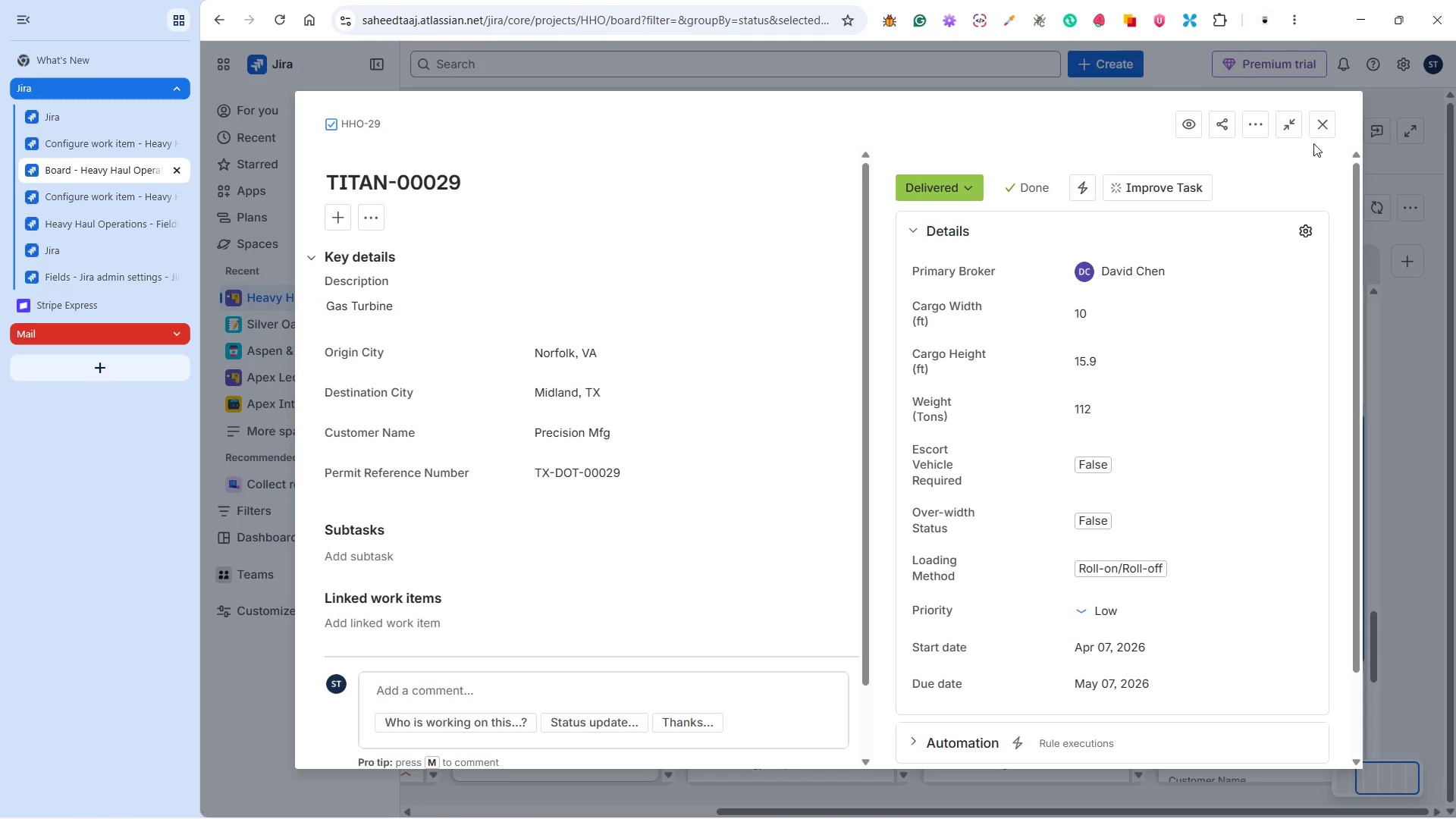 
wait(56.41)
 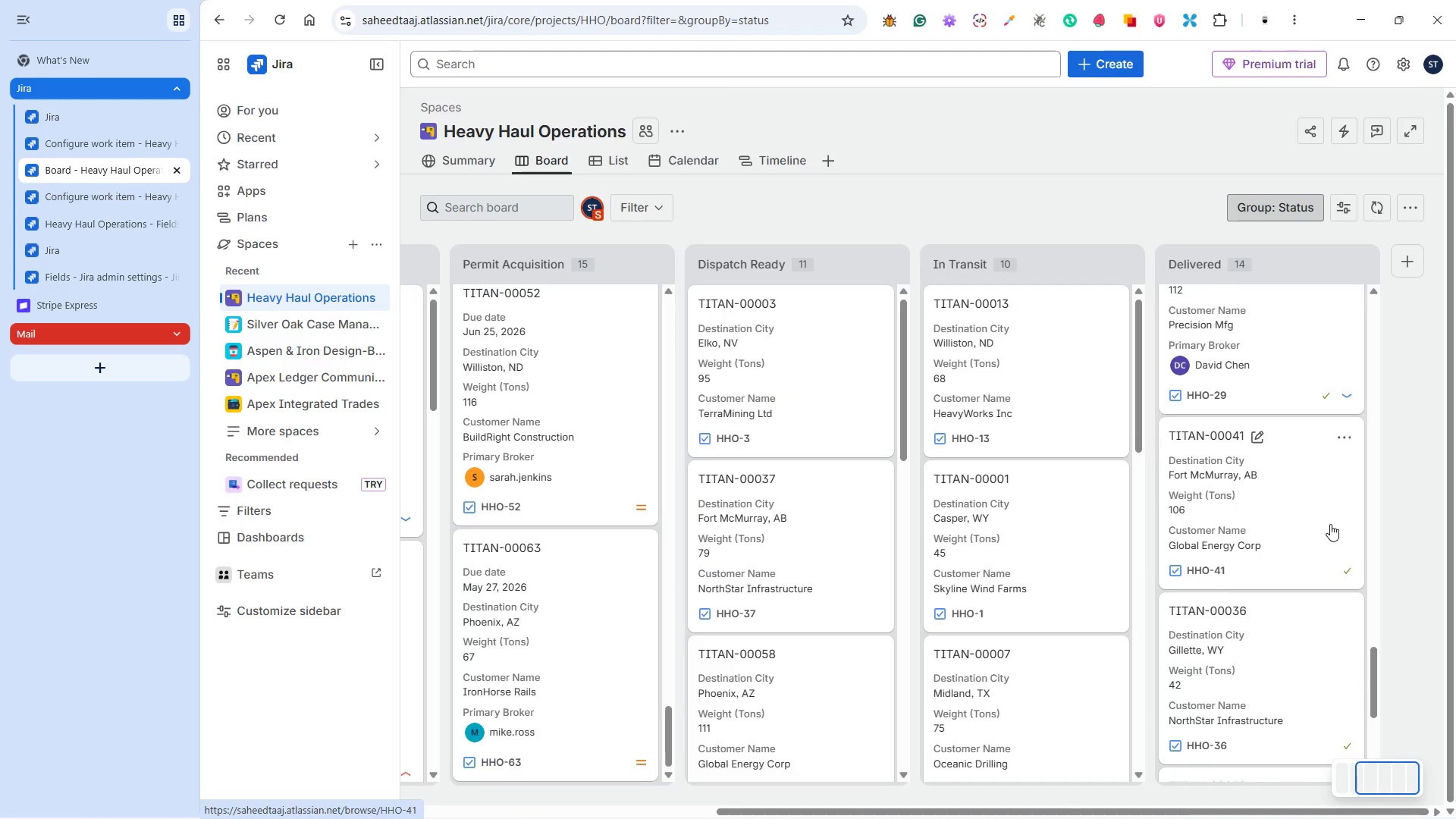 
left_click([1331, 522])
 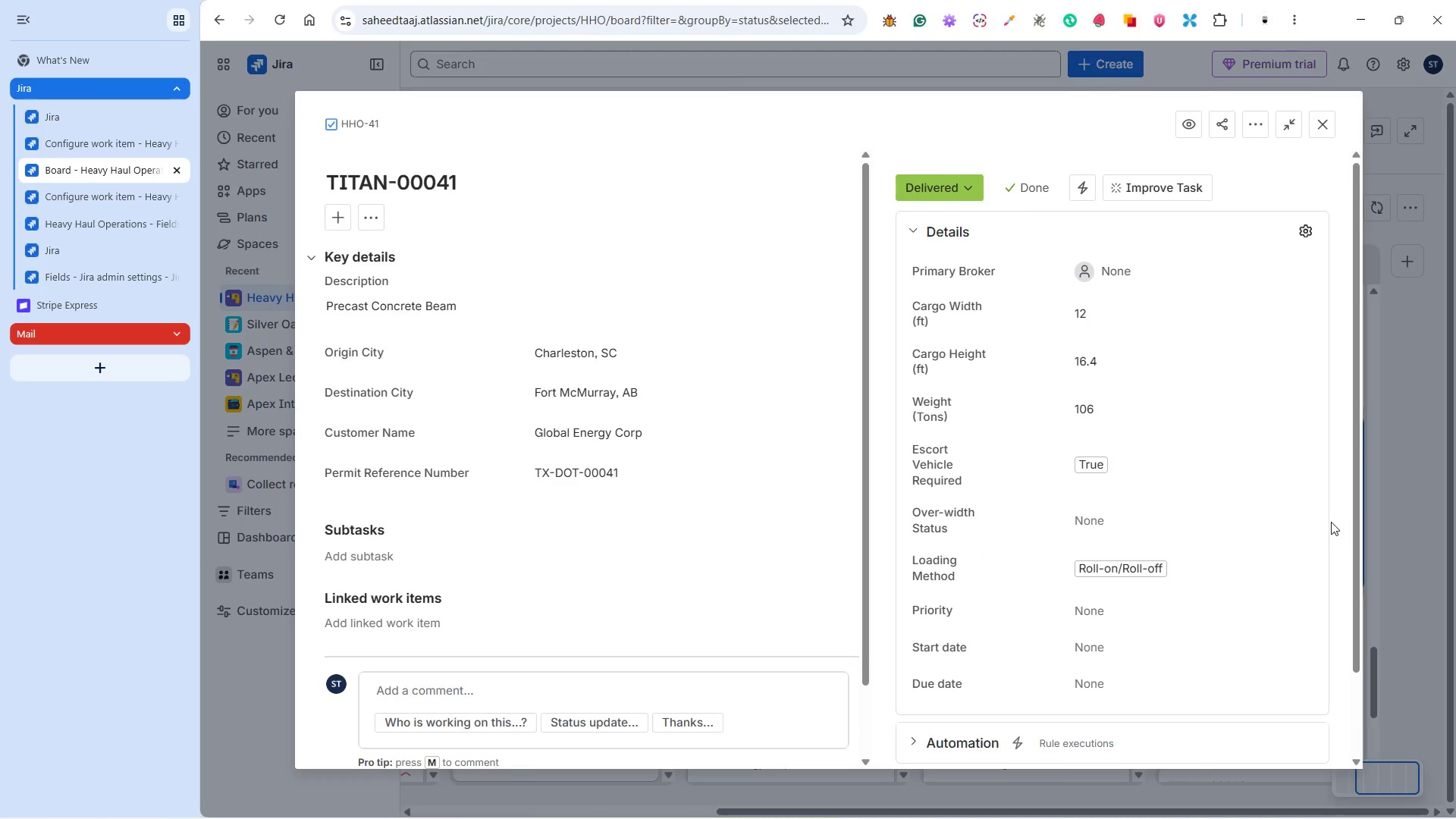 
scroll: coordinate [1305, 595], scroll_direction: down, amount: 4.0
 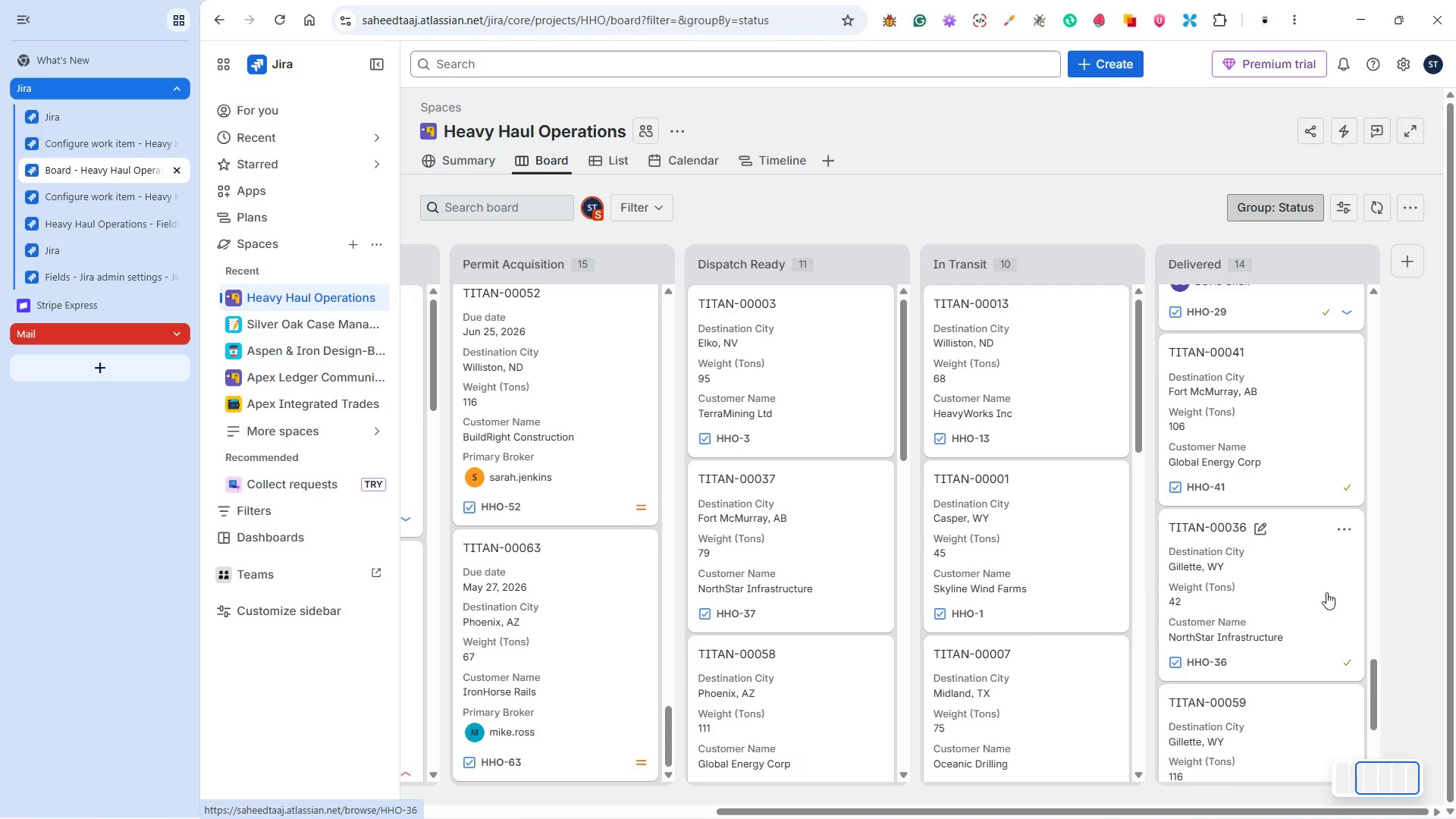 
scroll: coordinate [1327, 592], scroll_direction: up, amount: 1.0
 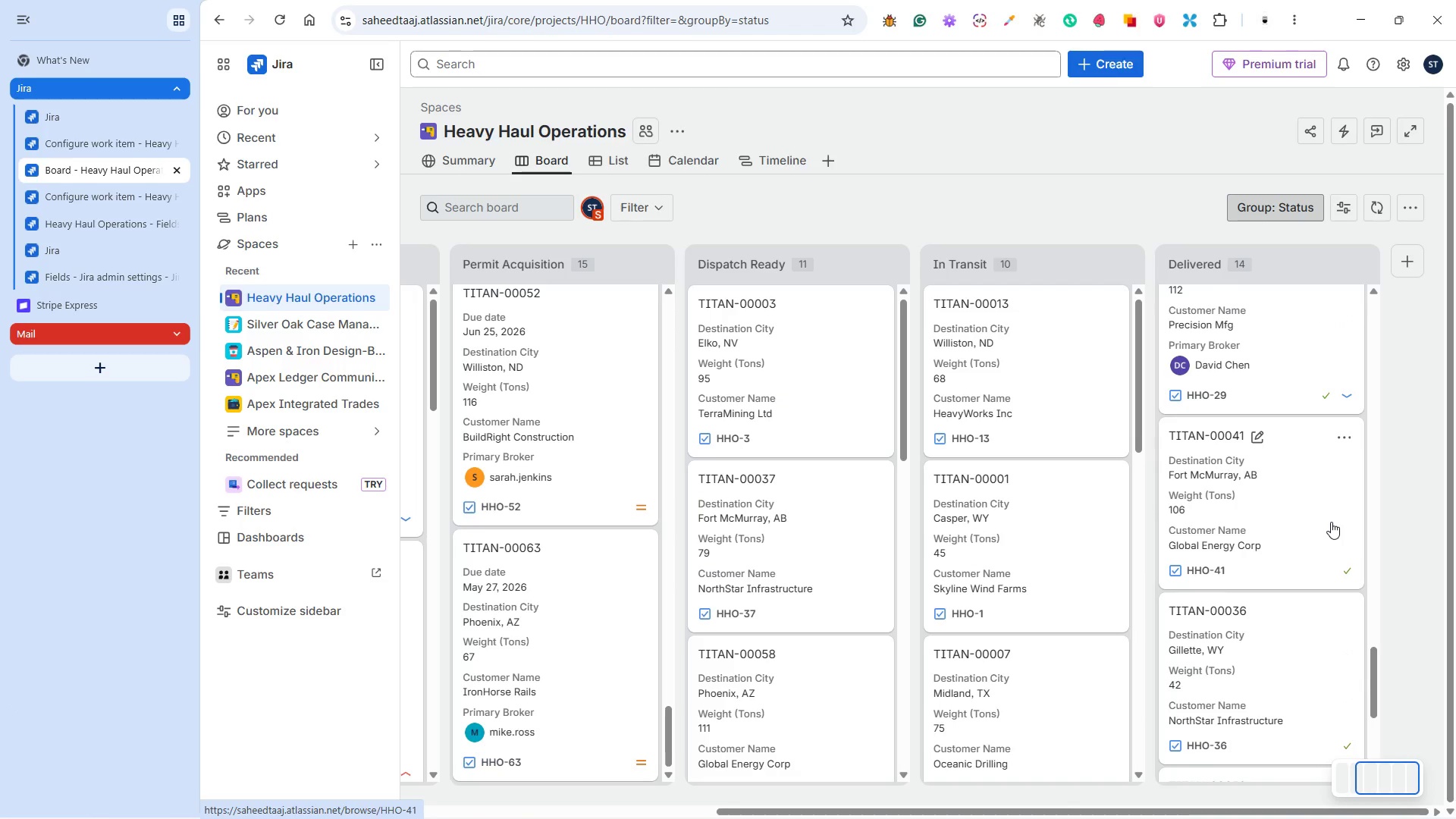 
left_click([1128, 269])
 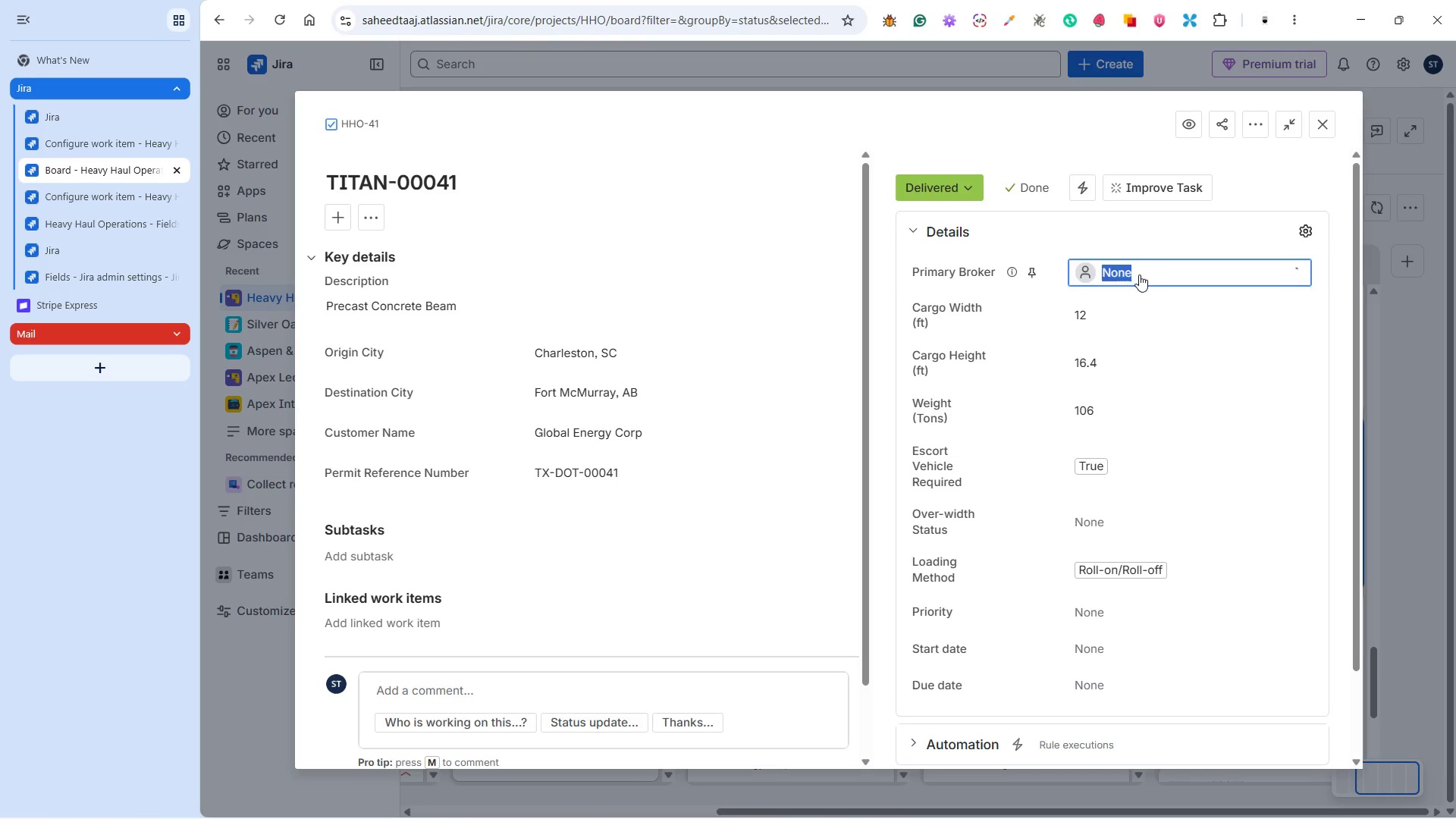 
left_click([1140, 275])
 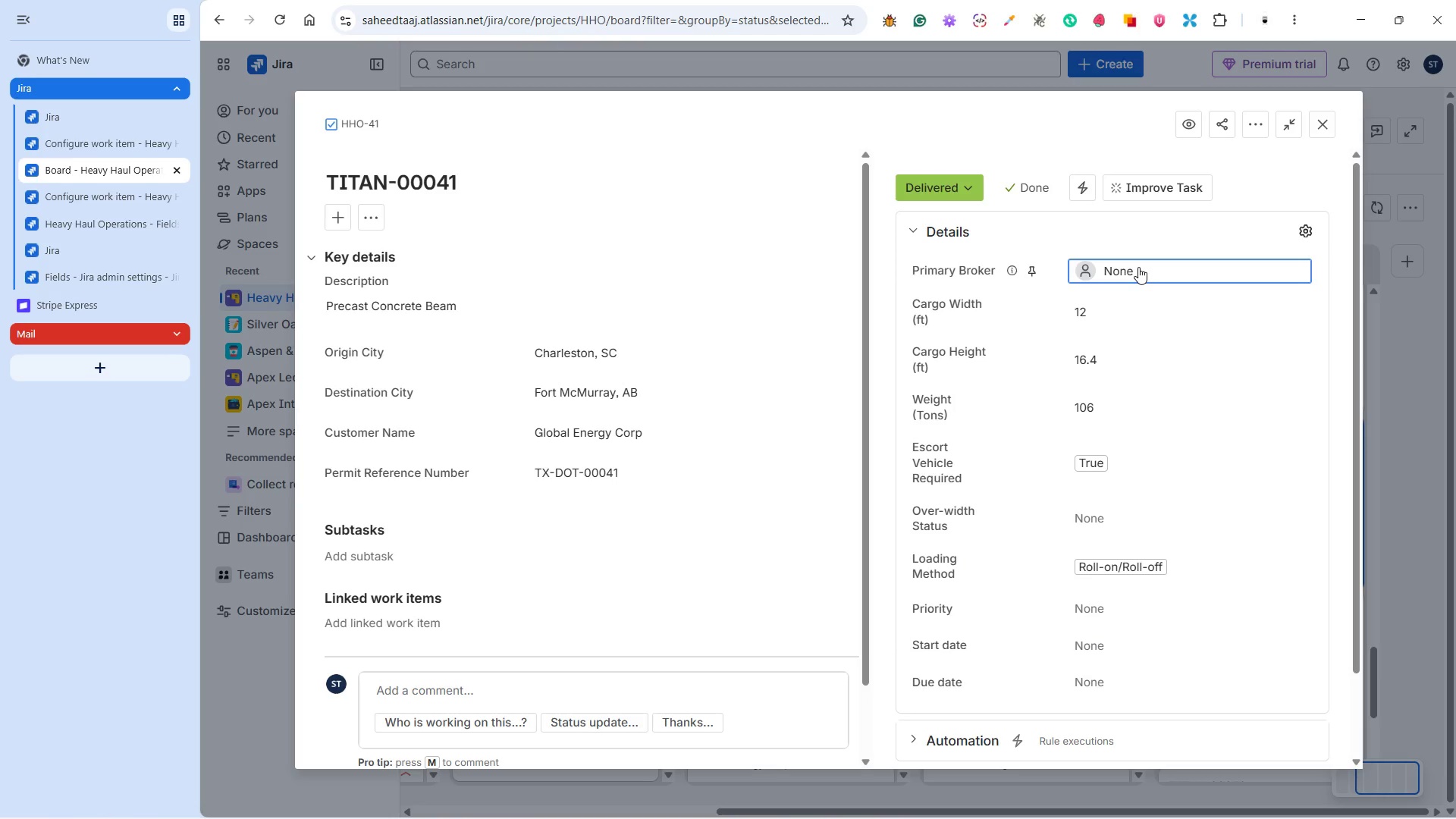 
left_click([1128, 263])
 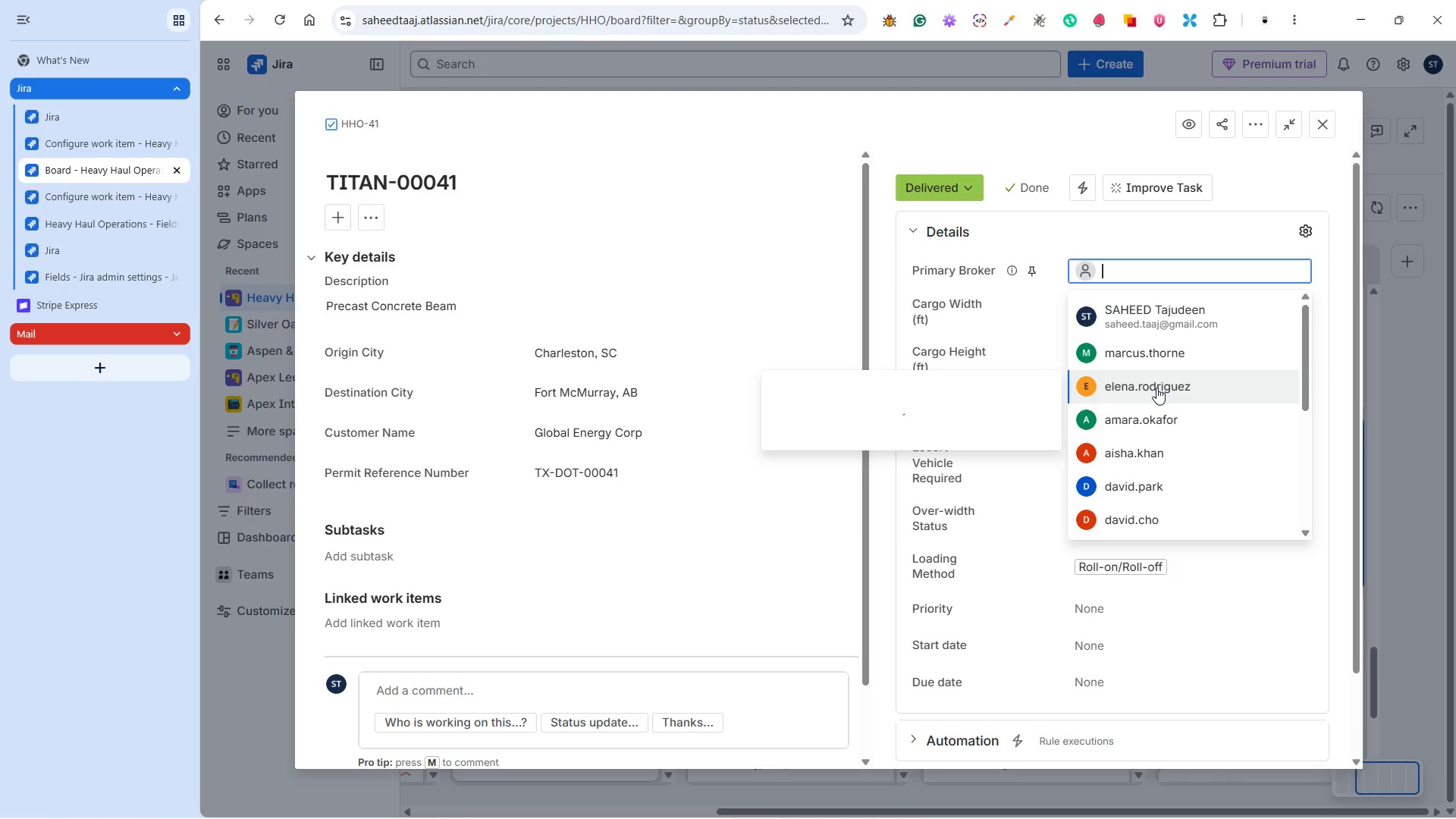 
left_click([1156, 388])
 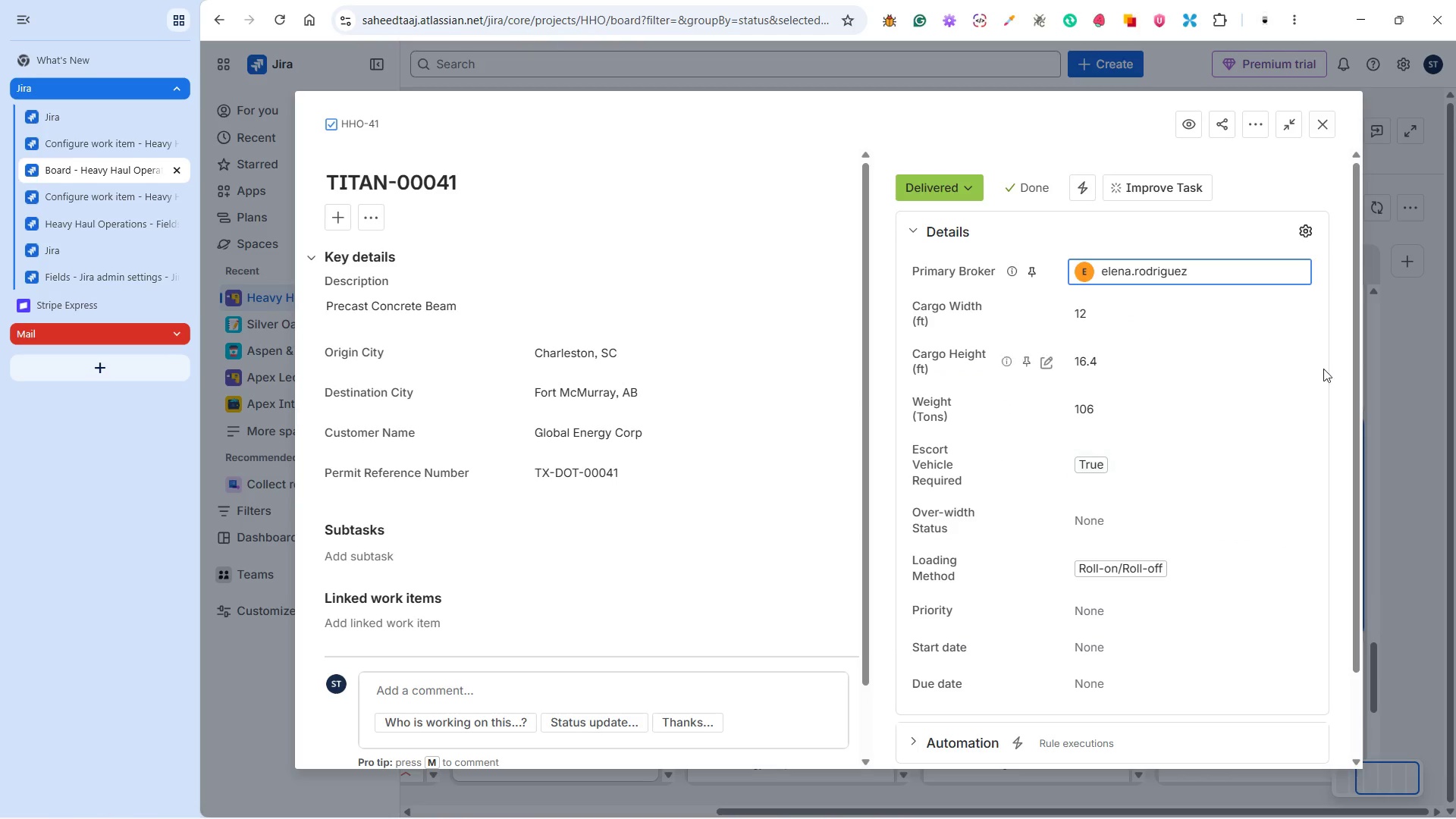 
left_click([1333, 366])
 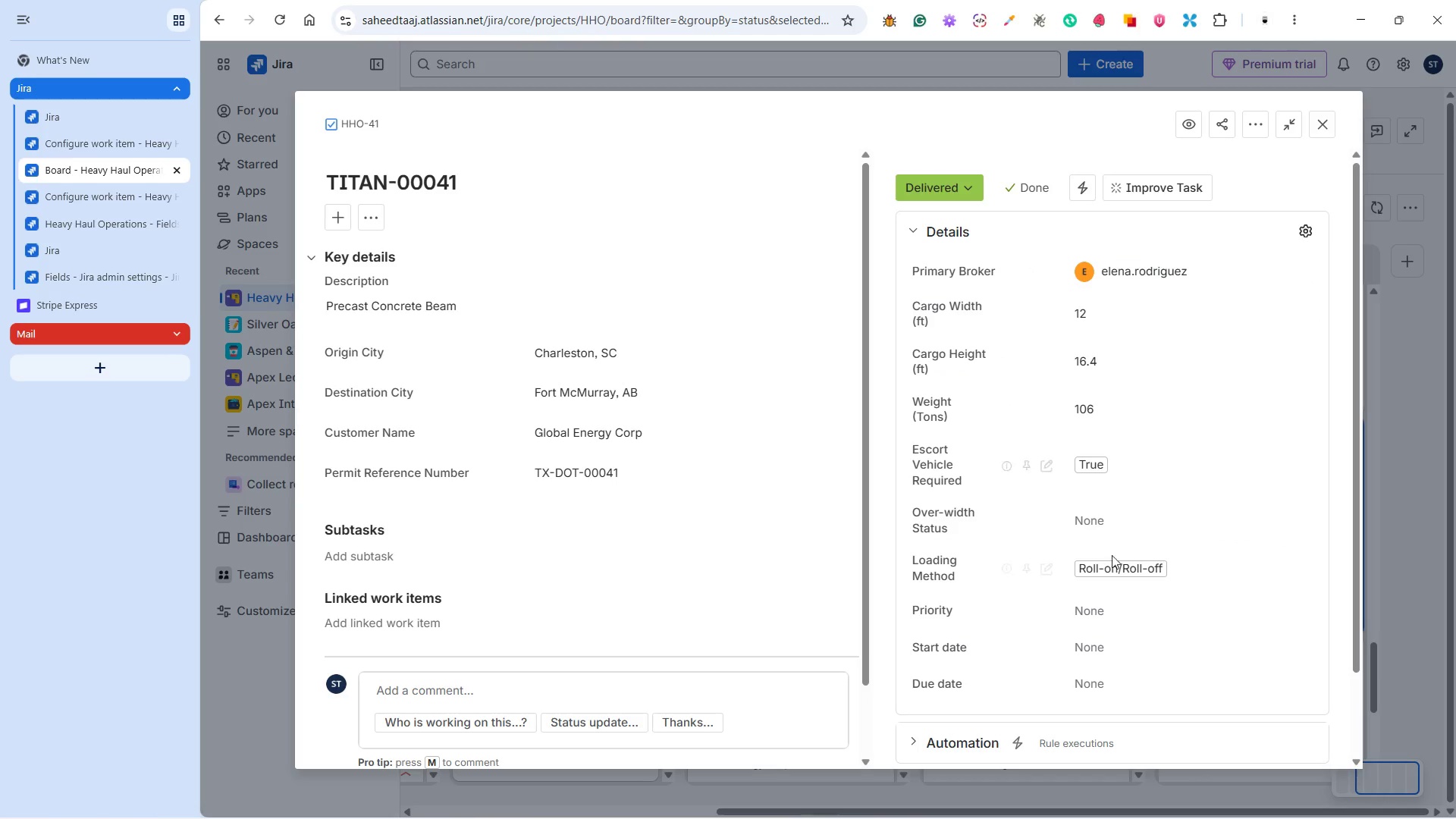 
left_click([1105, 527])
 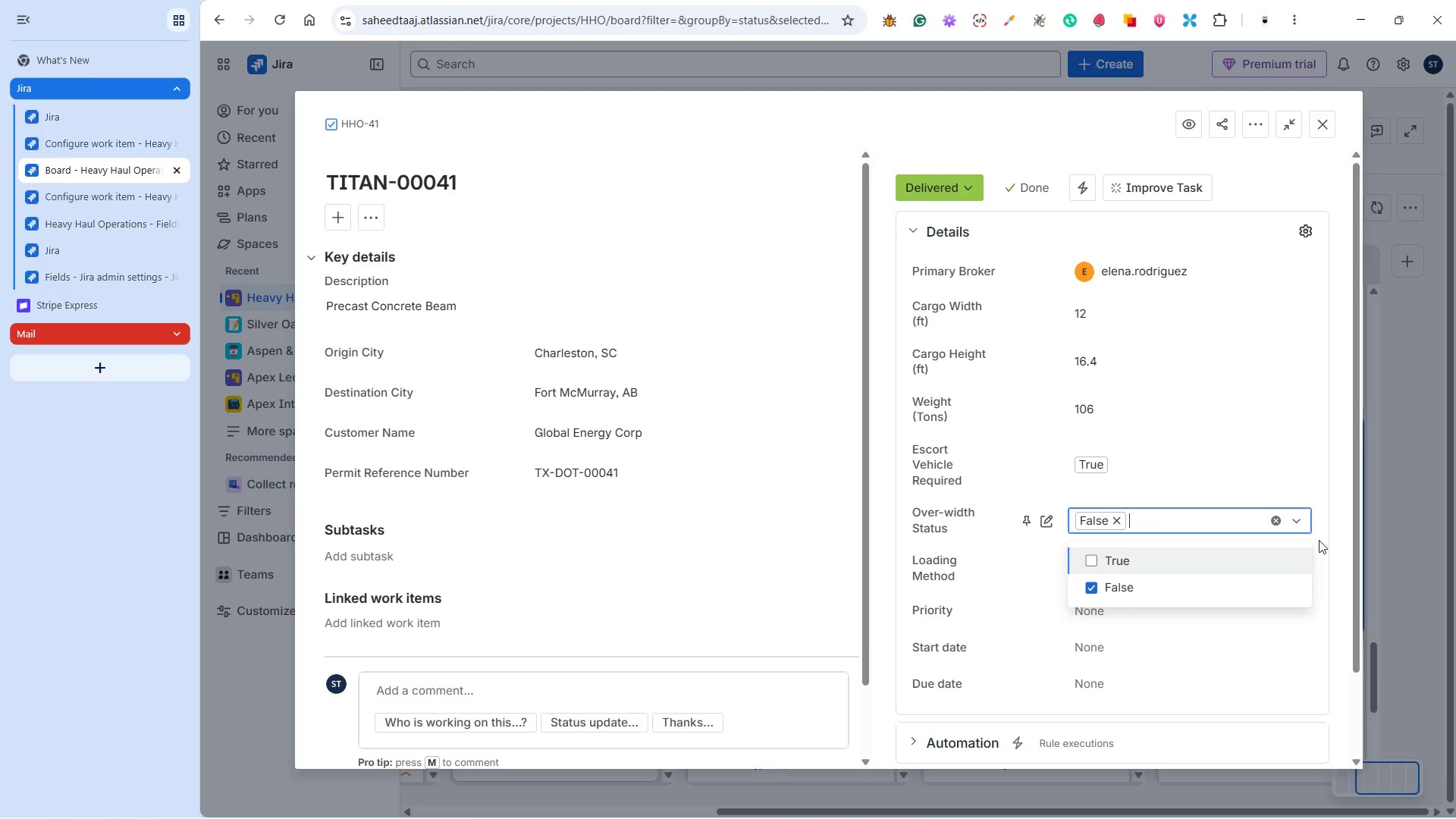 
left_click([1335, 528])
 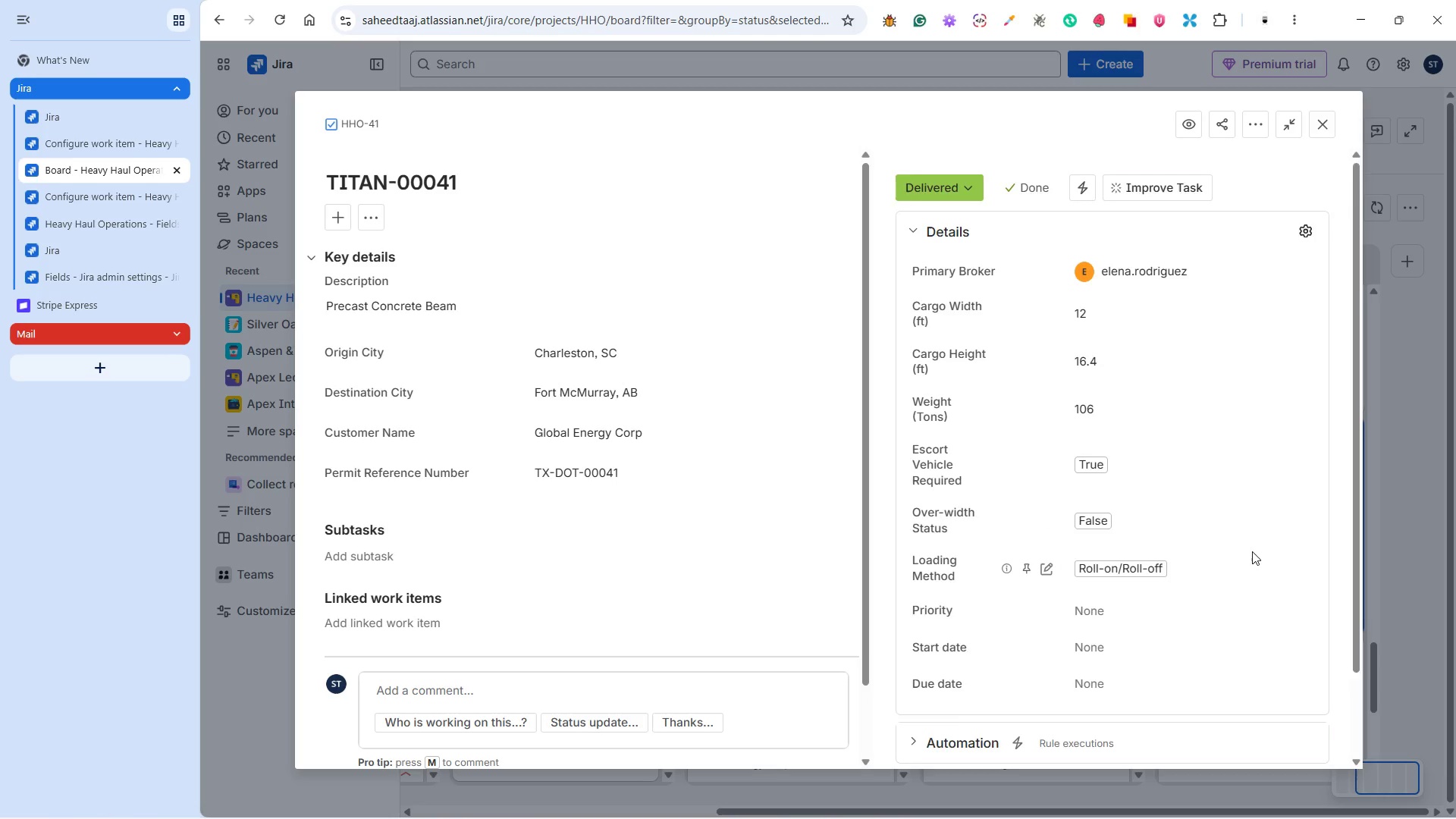 
left_click([1161, 519])
 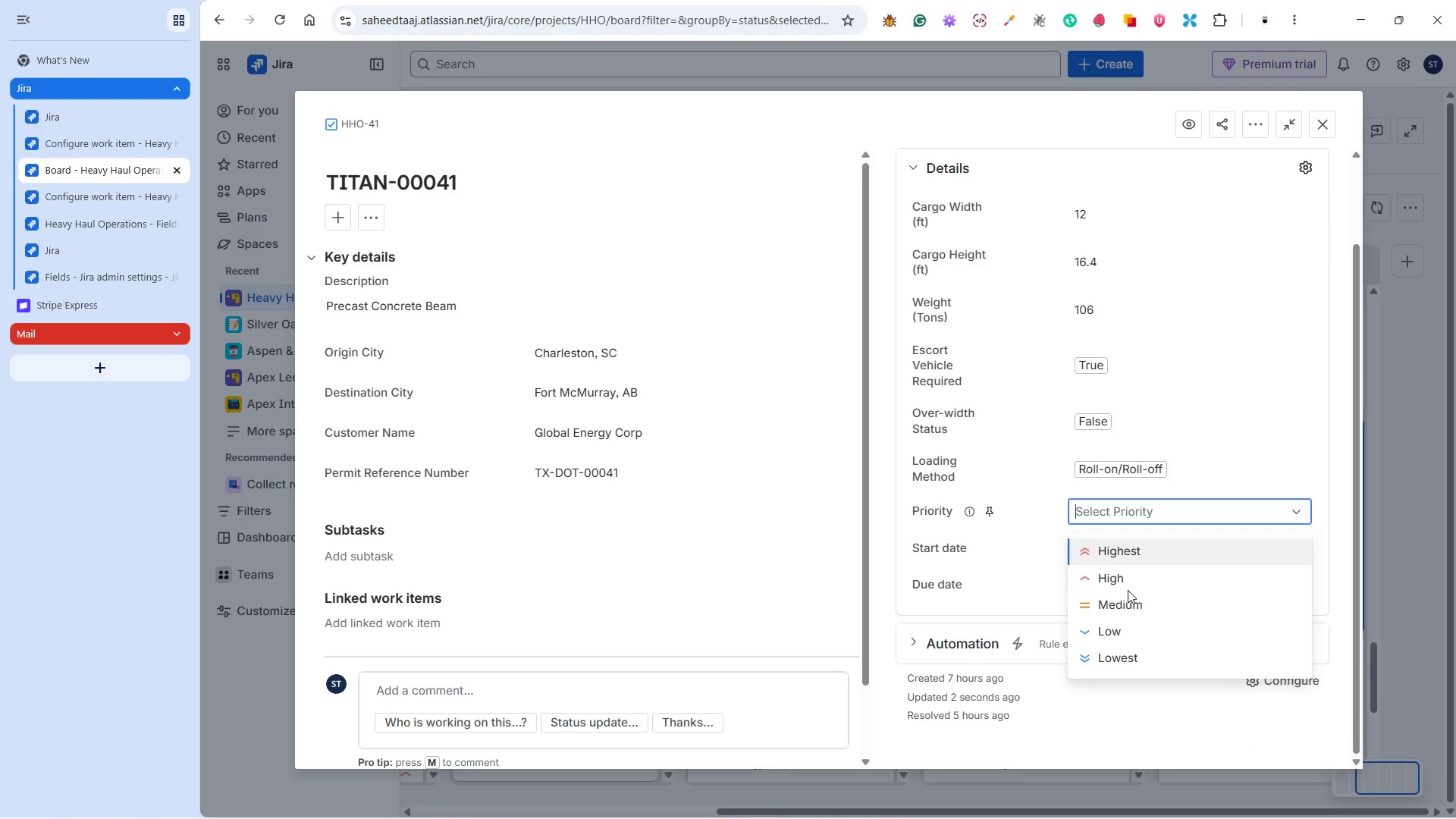 
scroll: coordinate [1245, 550], scroll_direction: down, amount: 4.0
 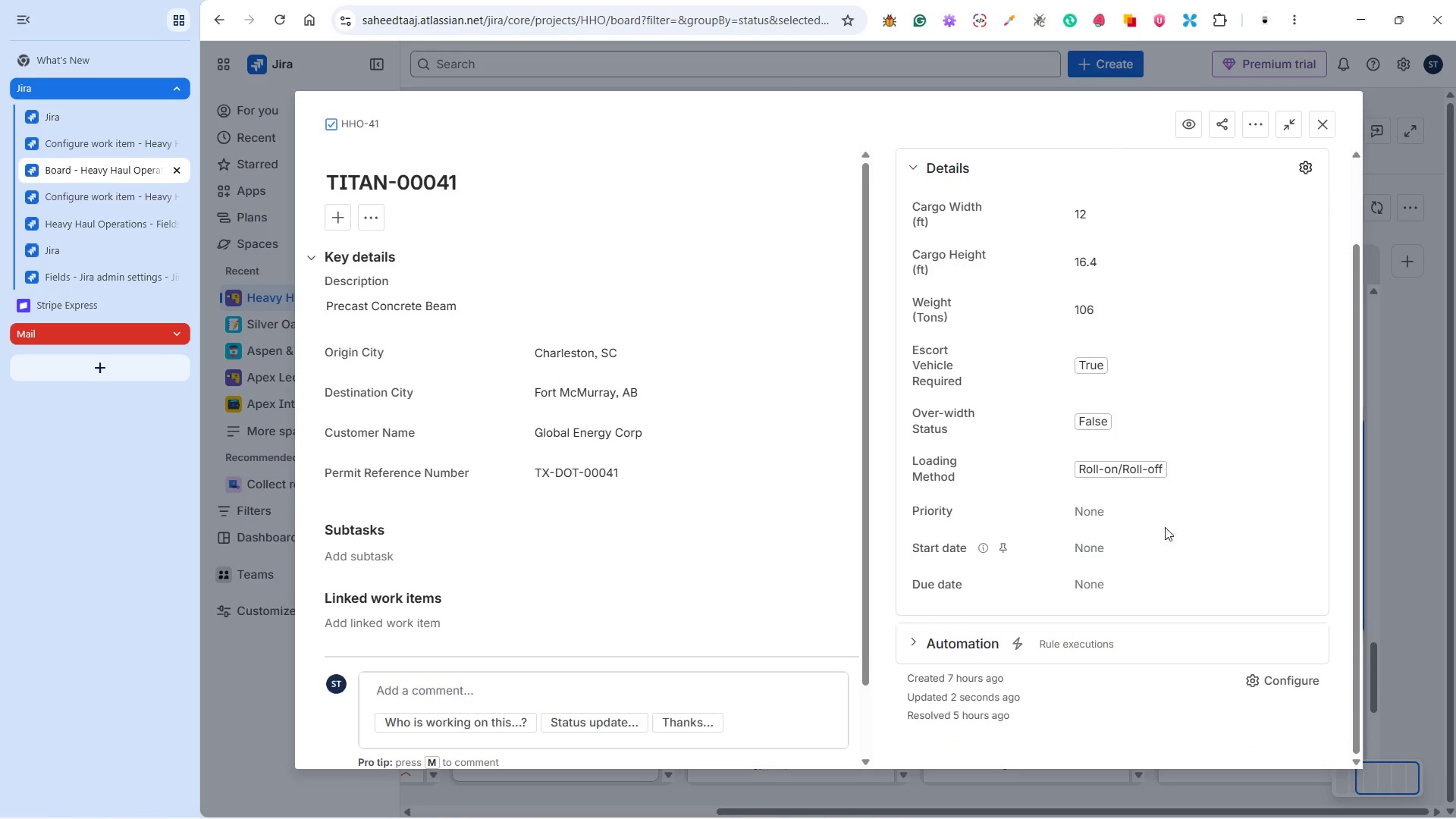 
left_click([1125, 604])
 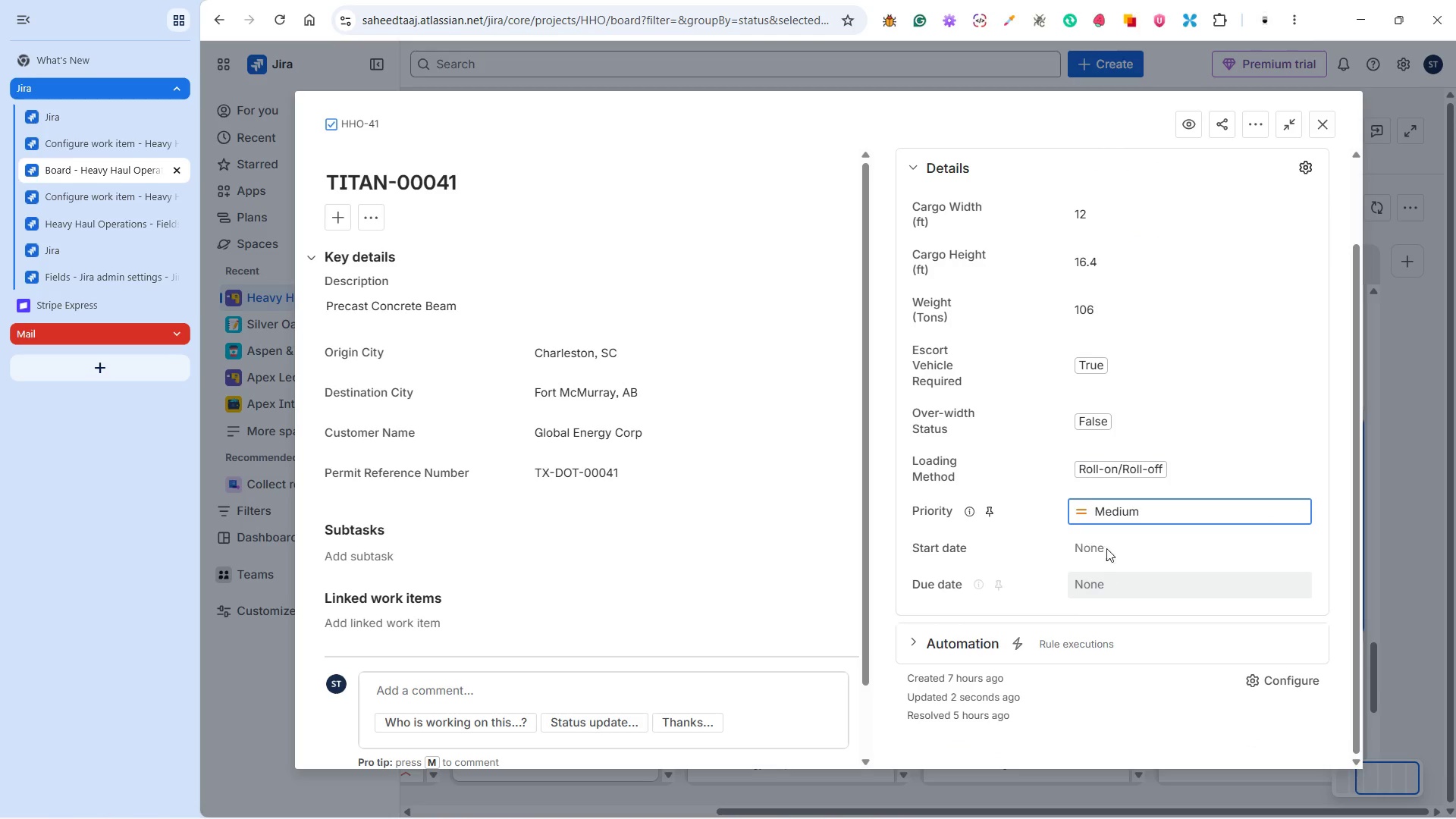 
left_click([1106, 537])
 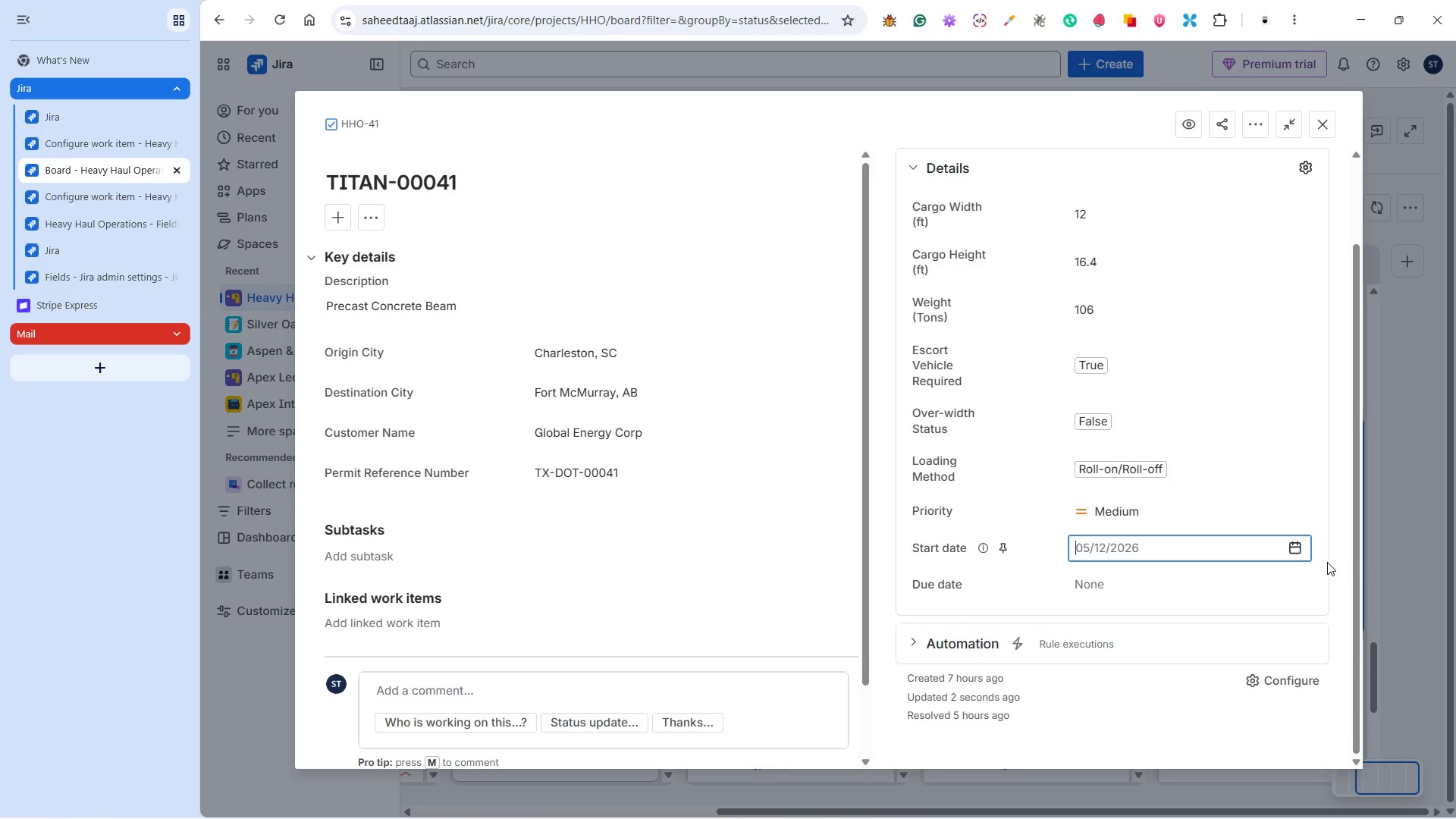 
left_click([1300, 546])
 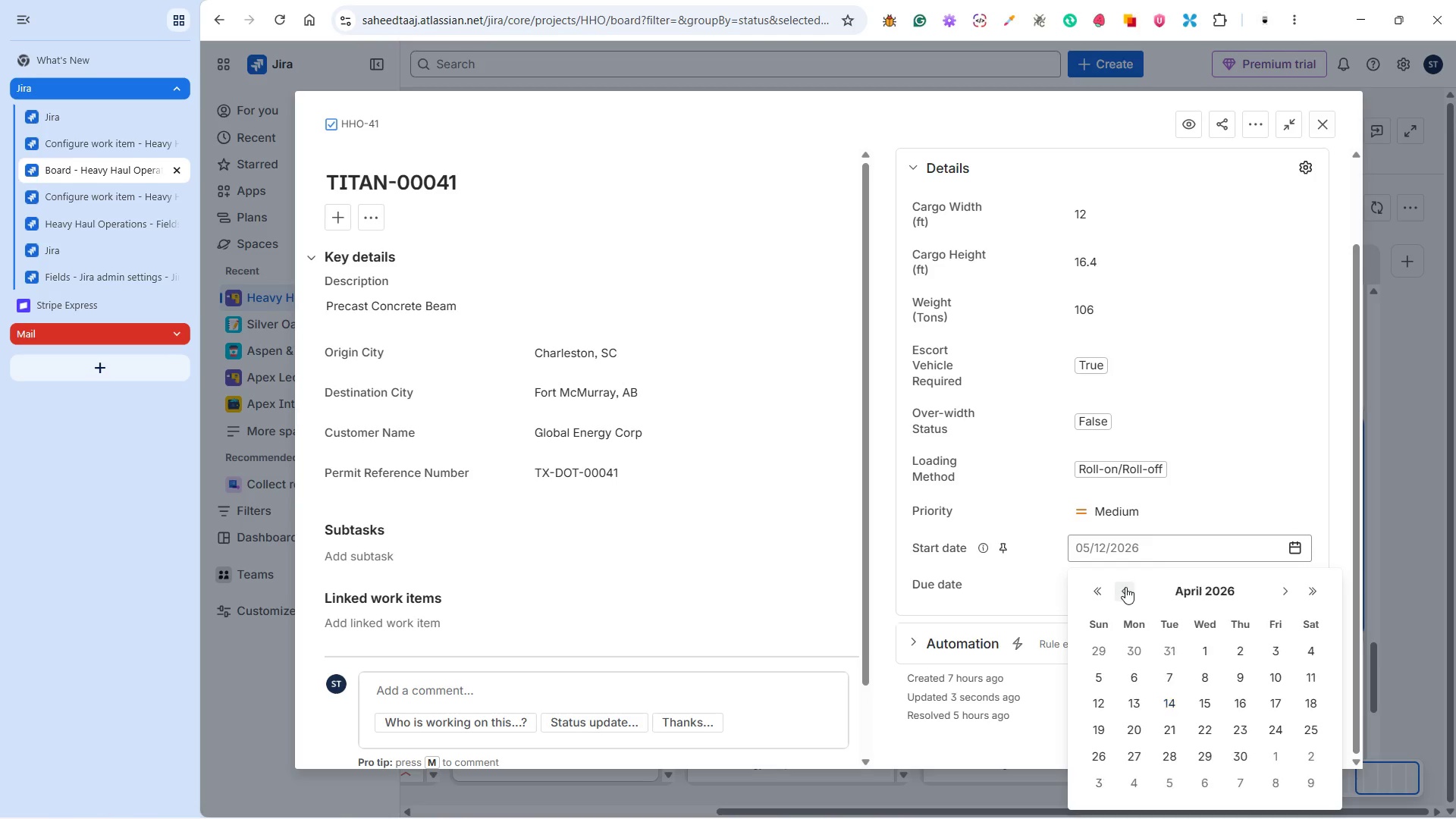 
left_click([1125, 587])
 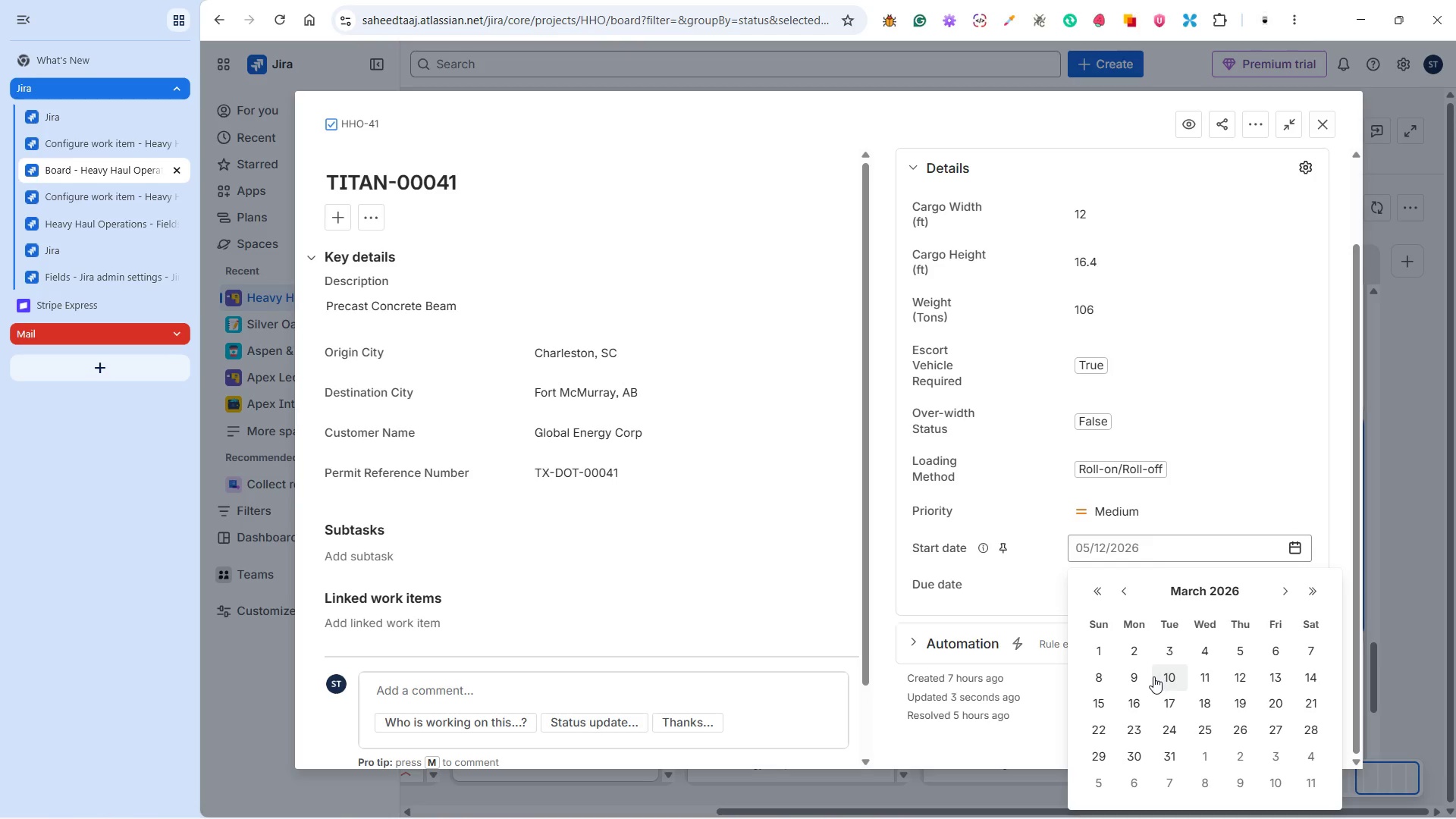 
left_click([1157, 678])
 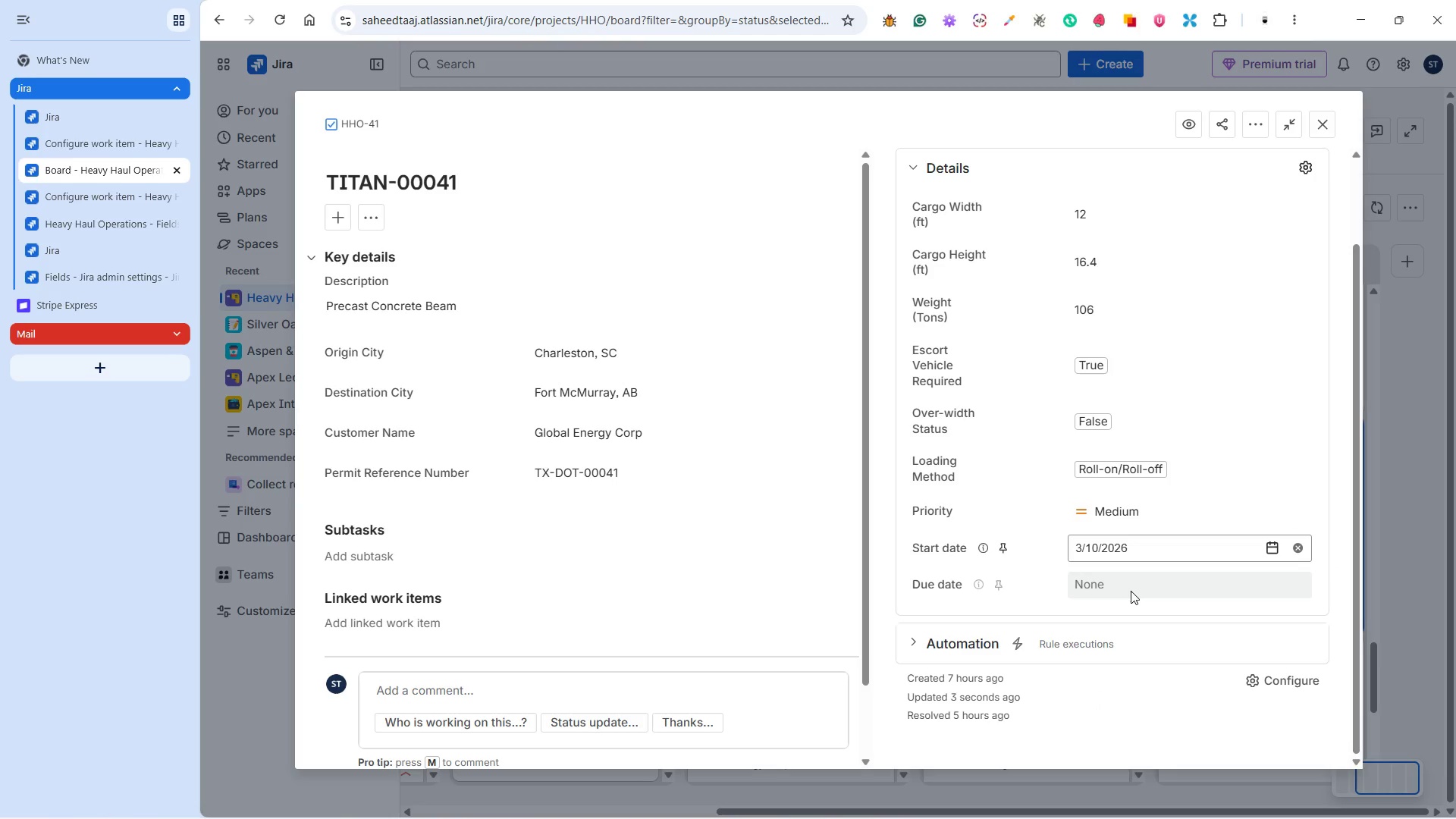 
left_click([1131, 591])
 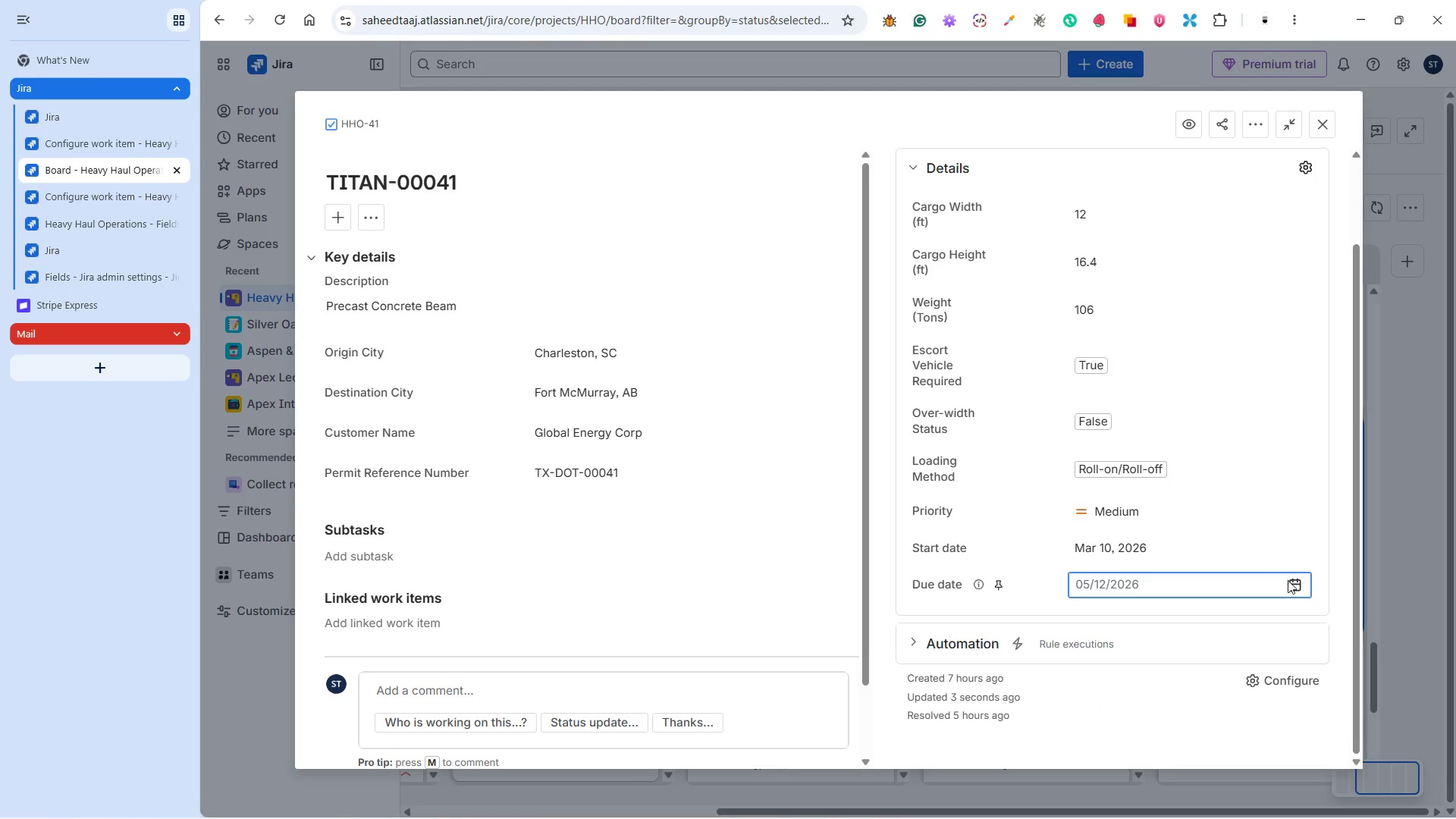 
left_click([1294, 585])
 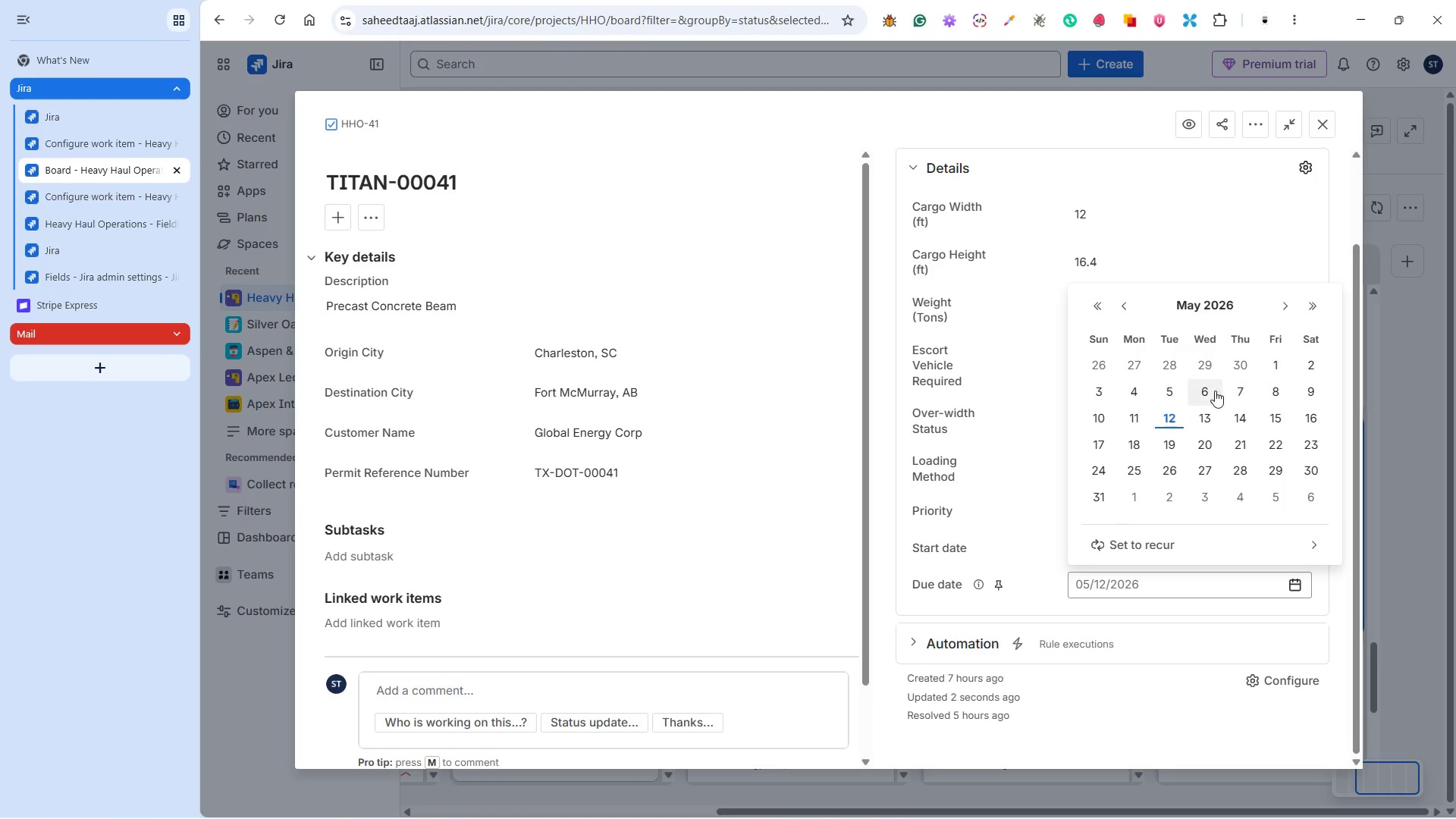 
left_click([1098, 394])
 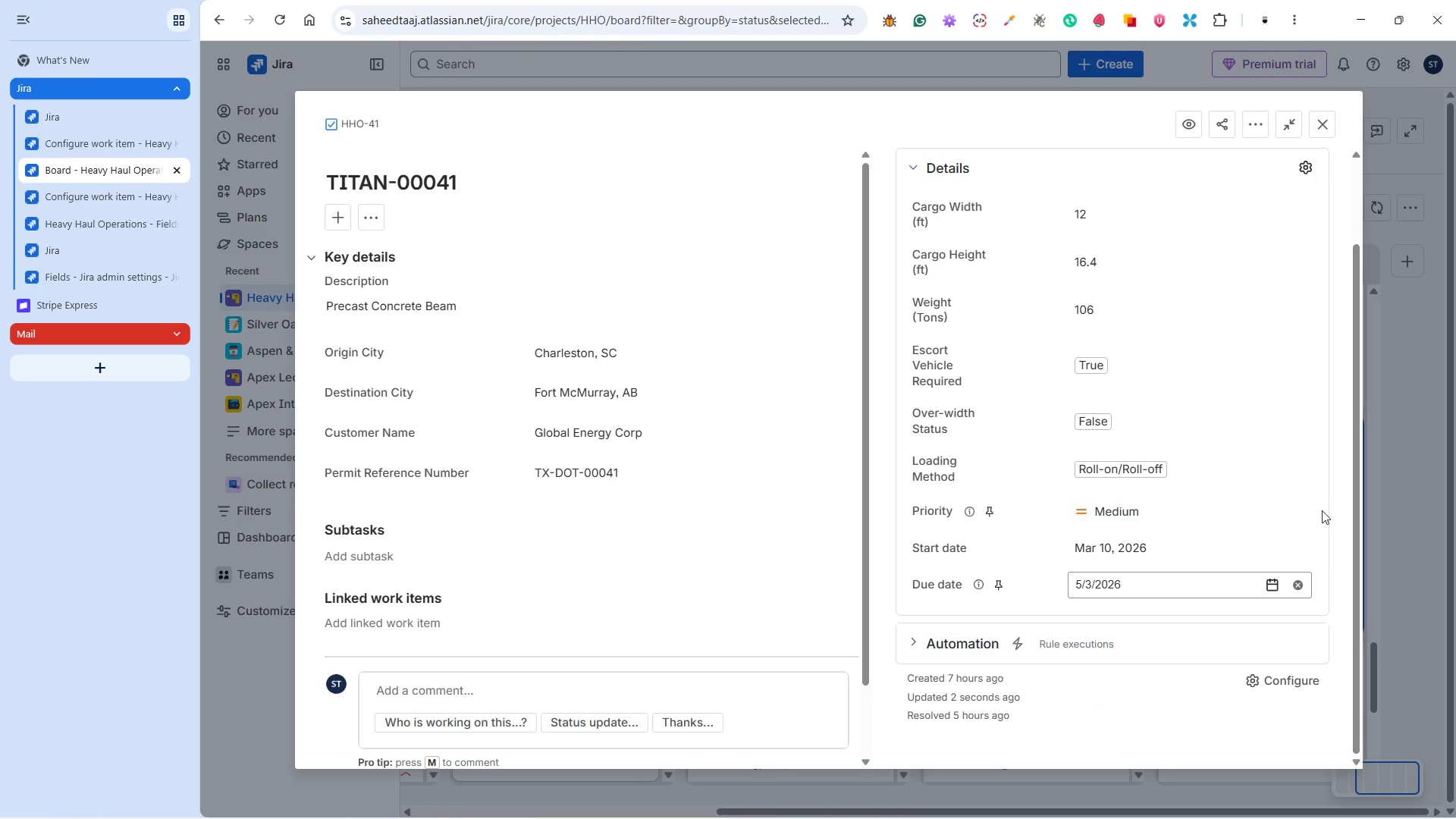 
left_click([1335, 504])
 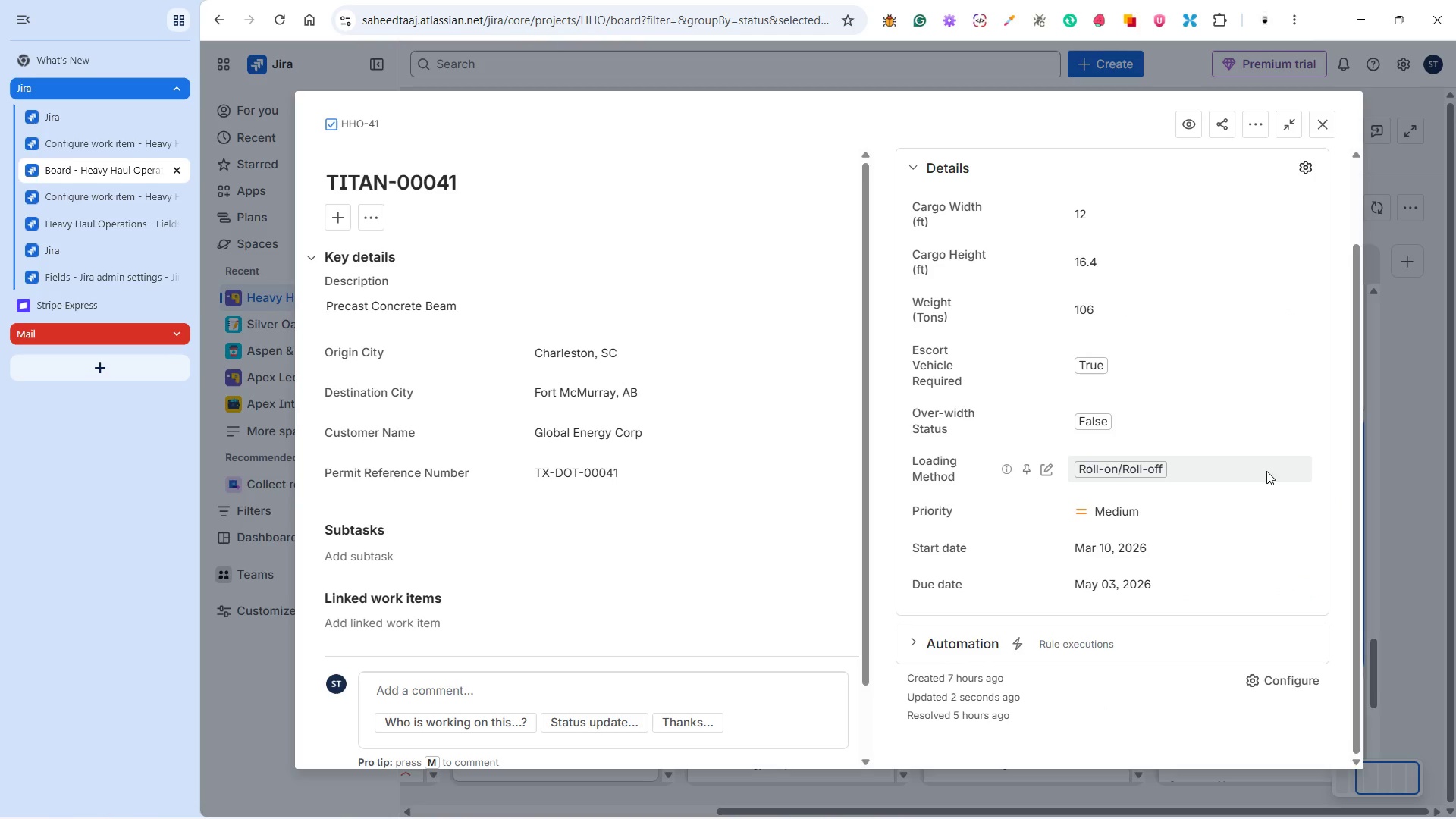 
left_click([1323, 123])
 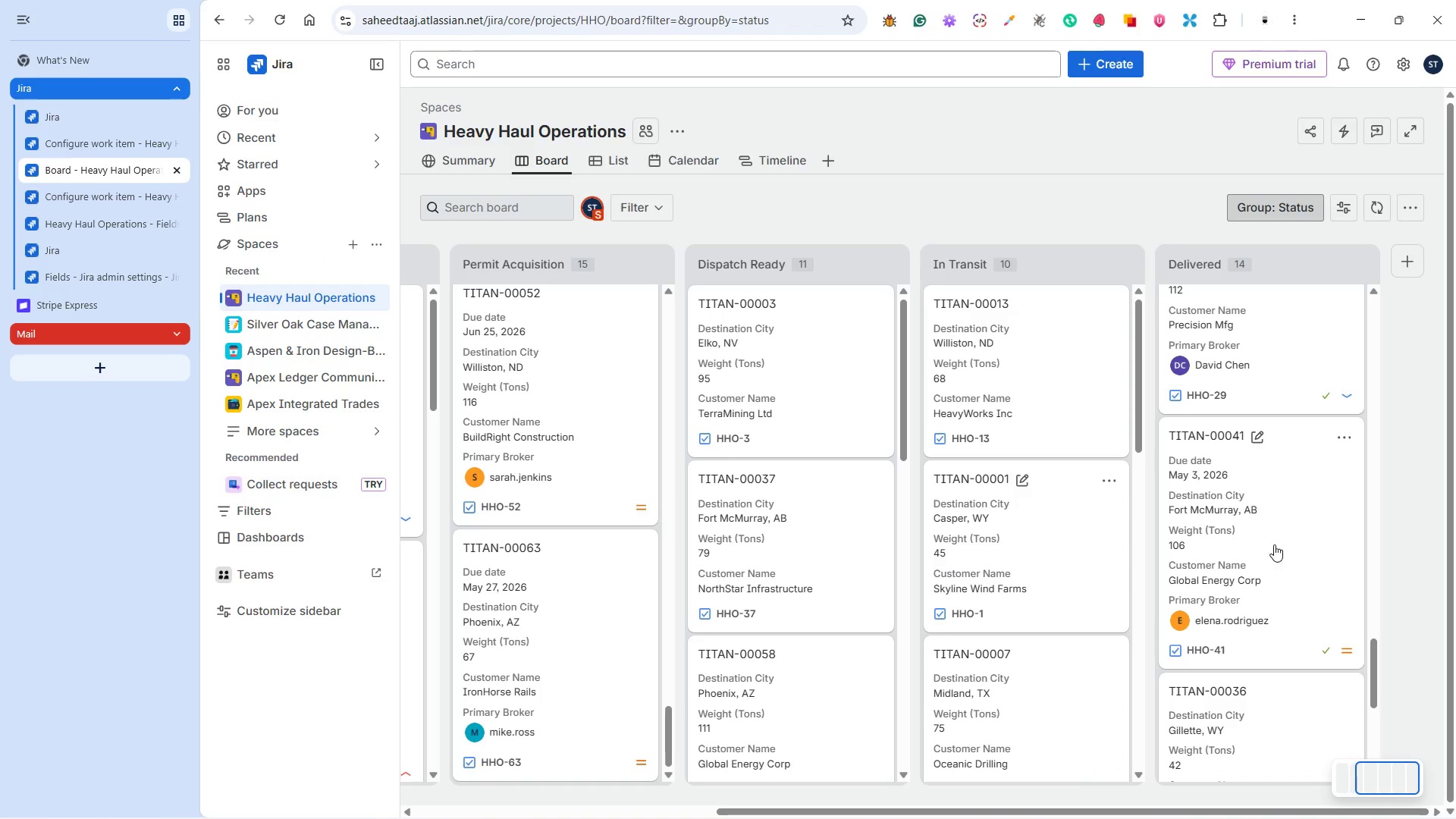 
scroll: coordinate [1266, 471], scroll_direction: up, amount: 6.0
 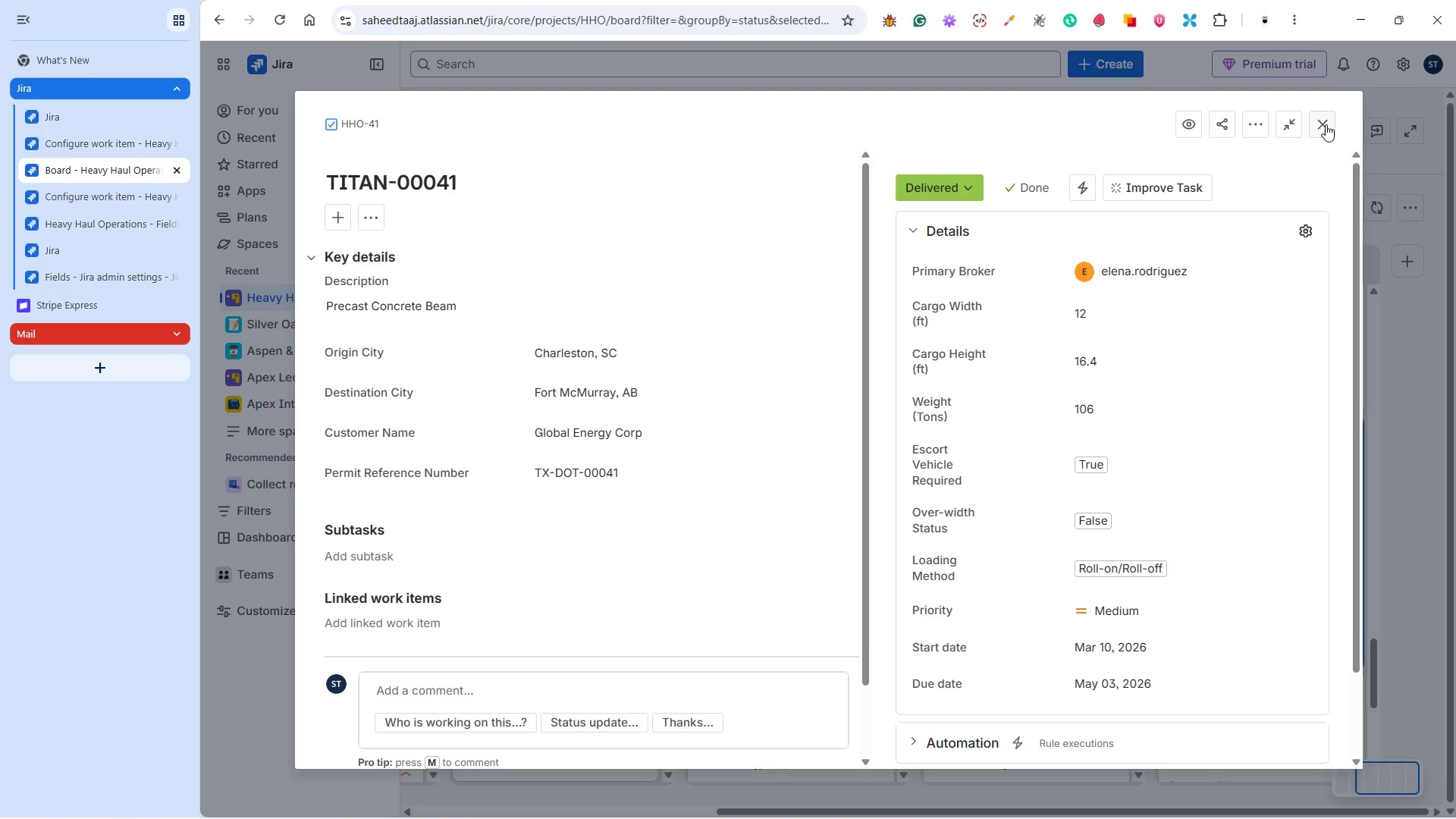 
scroll: coordinate [1270, 533], scroll_direction: down, amount: 3.0
 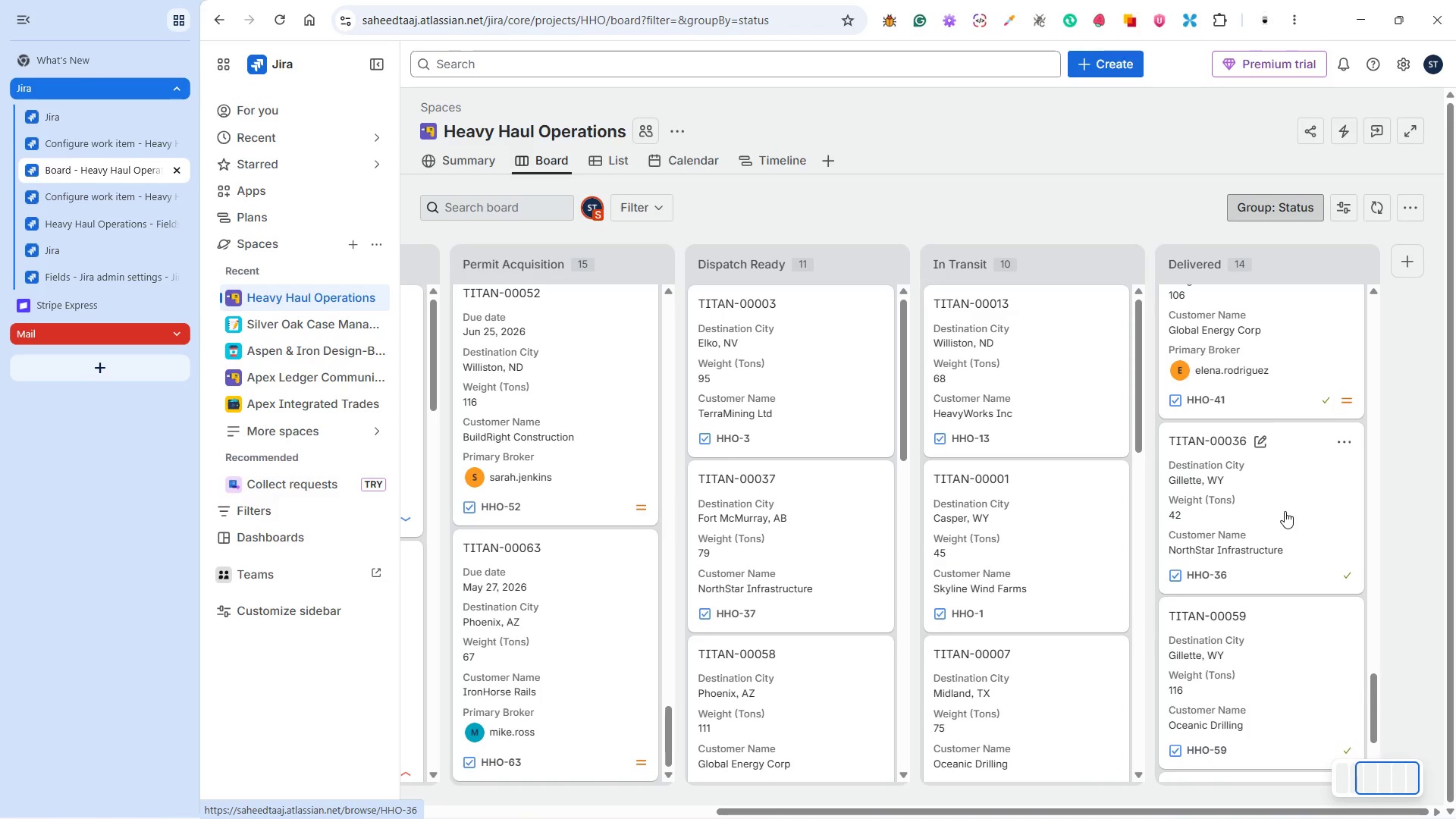 
left_click([1285, 511])
 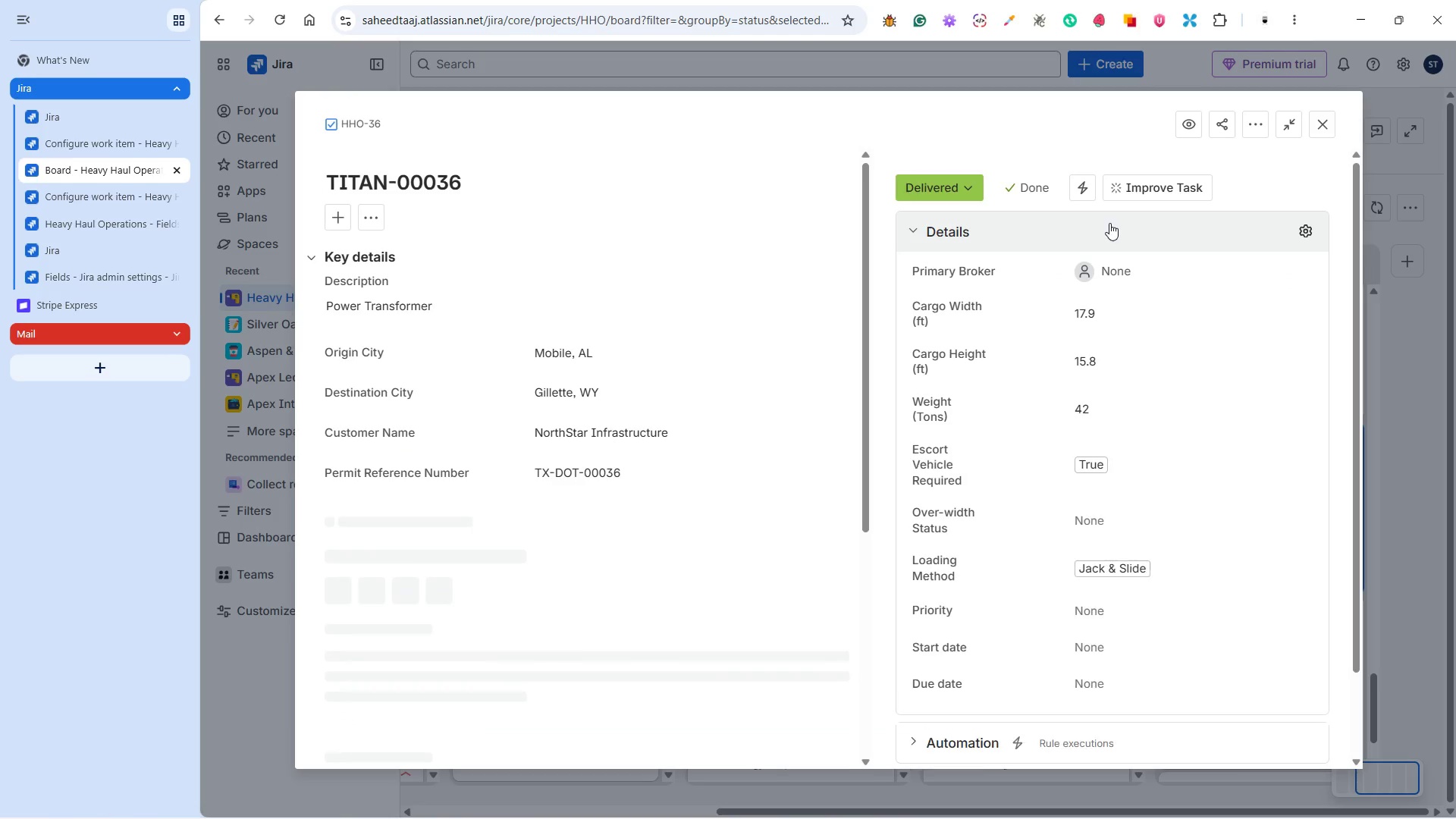 
left_click([1112, 270])
 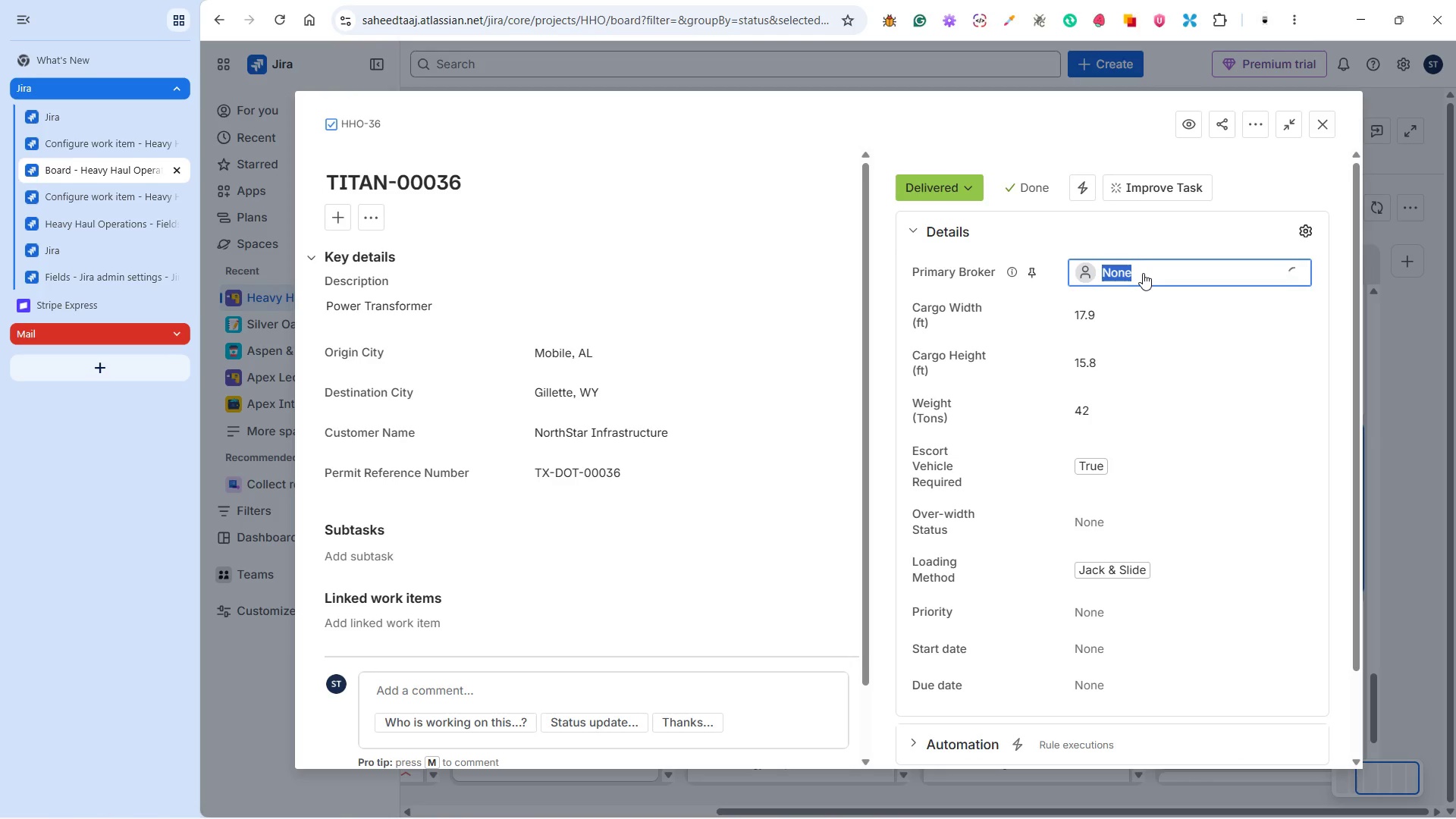 
mouse_move([1136, 273])
 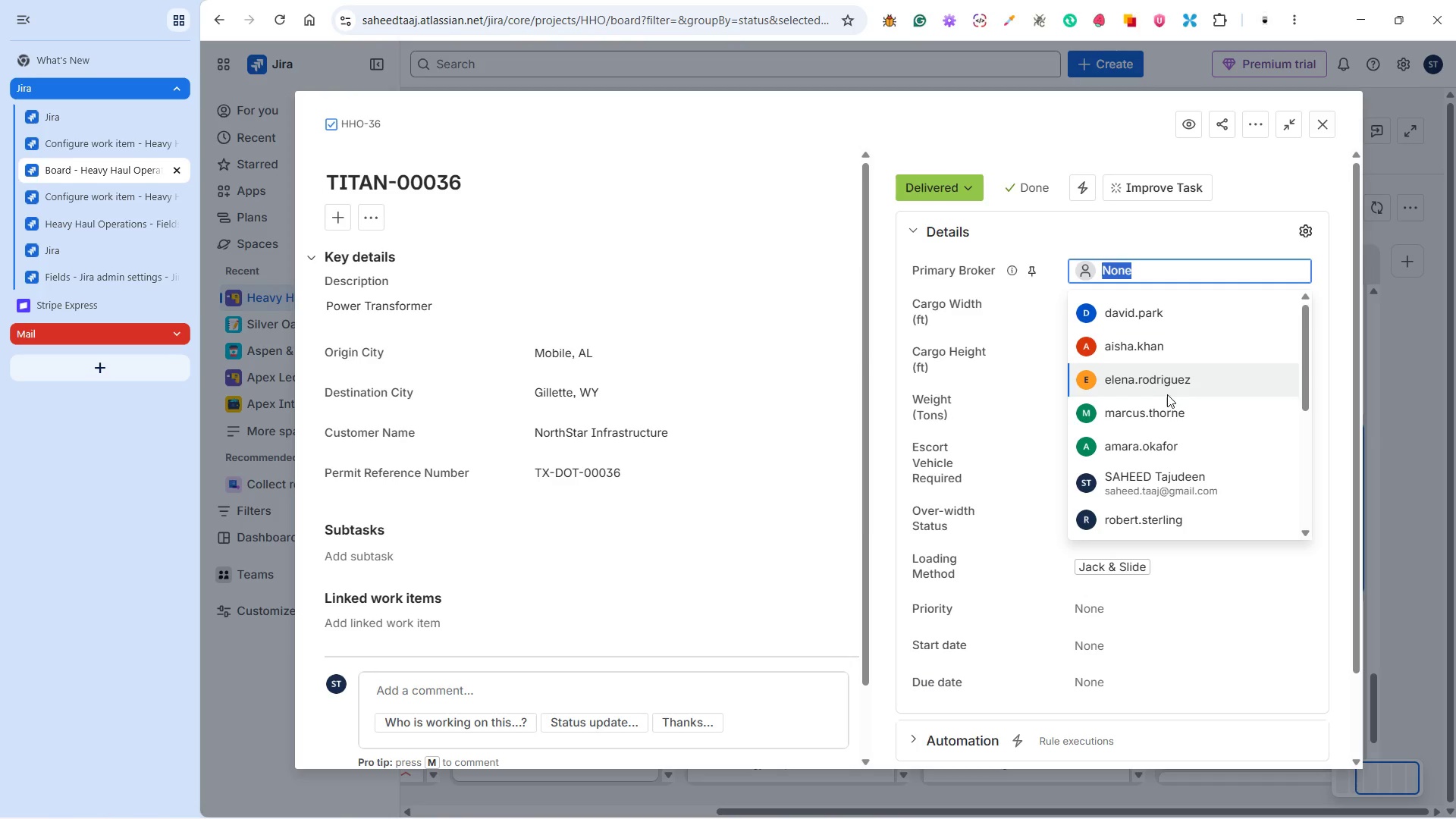 
scroll: coordinate [1170, 397], scroll_direction: down, amount: 2.0
 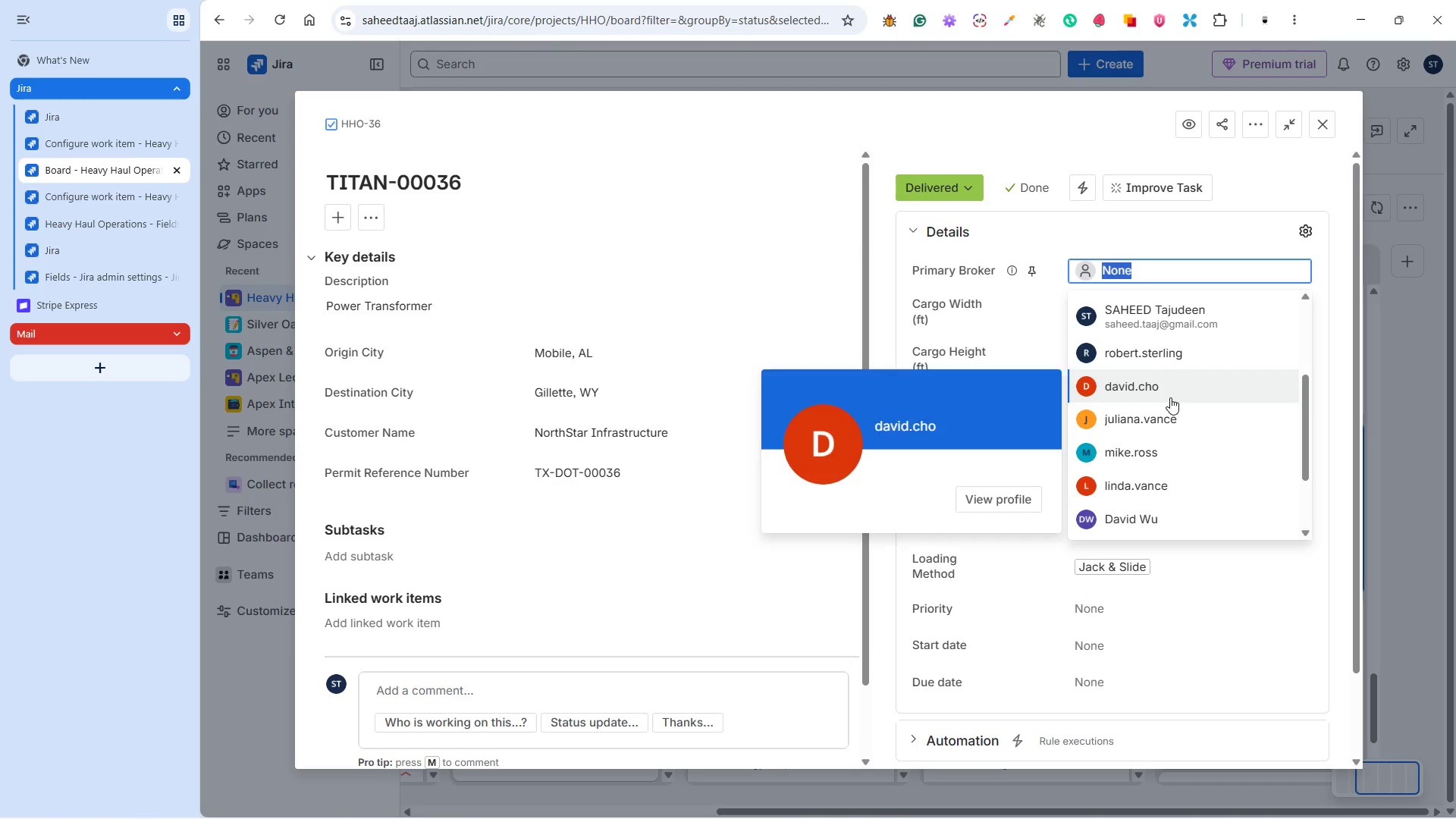 
left_click([1147, 502])
 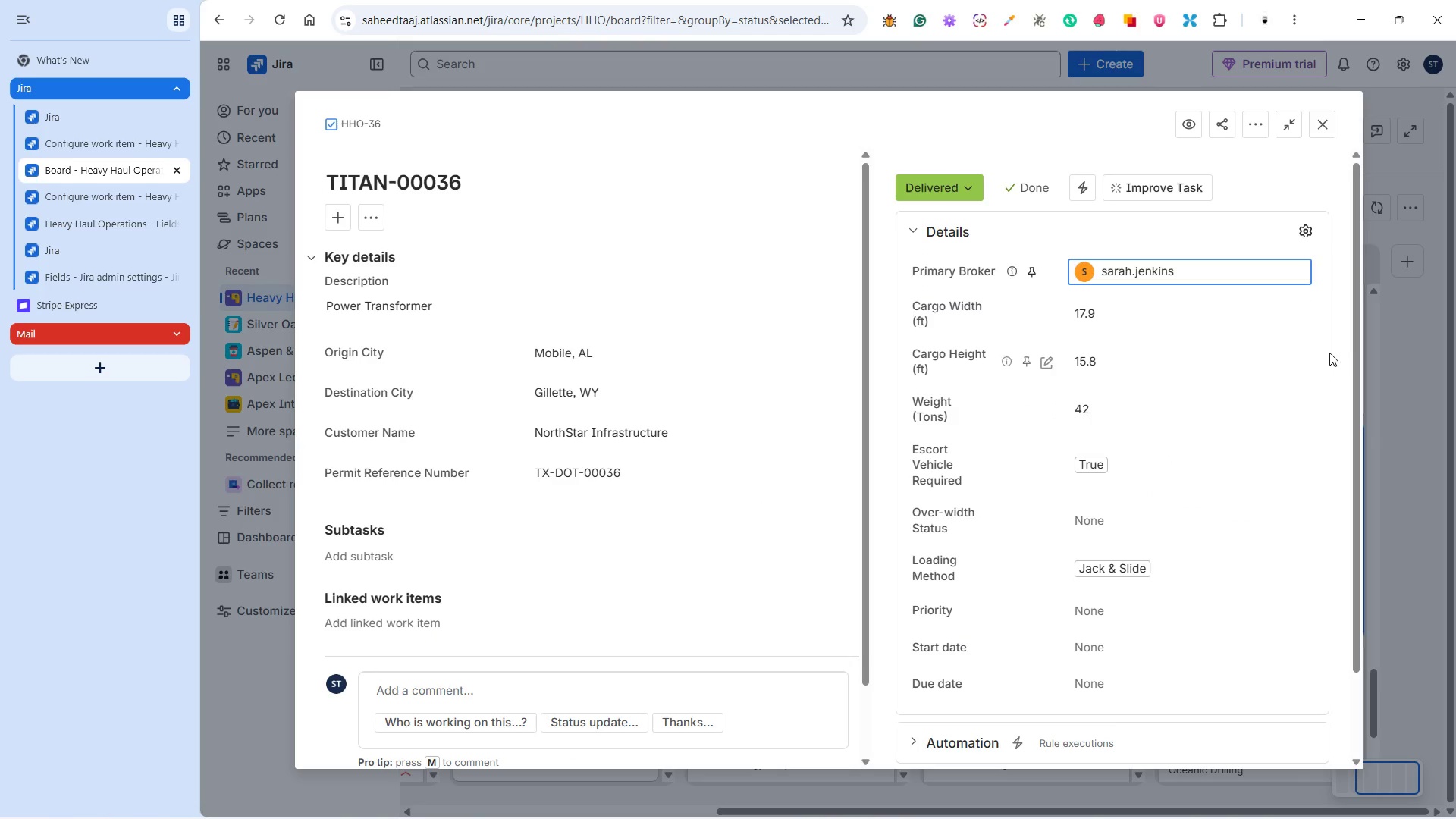 
scroll: coordinate [1170, 398], scroll_direction: down, amount: 1.0
 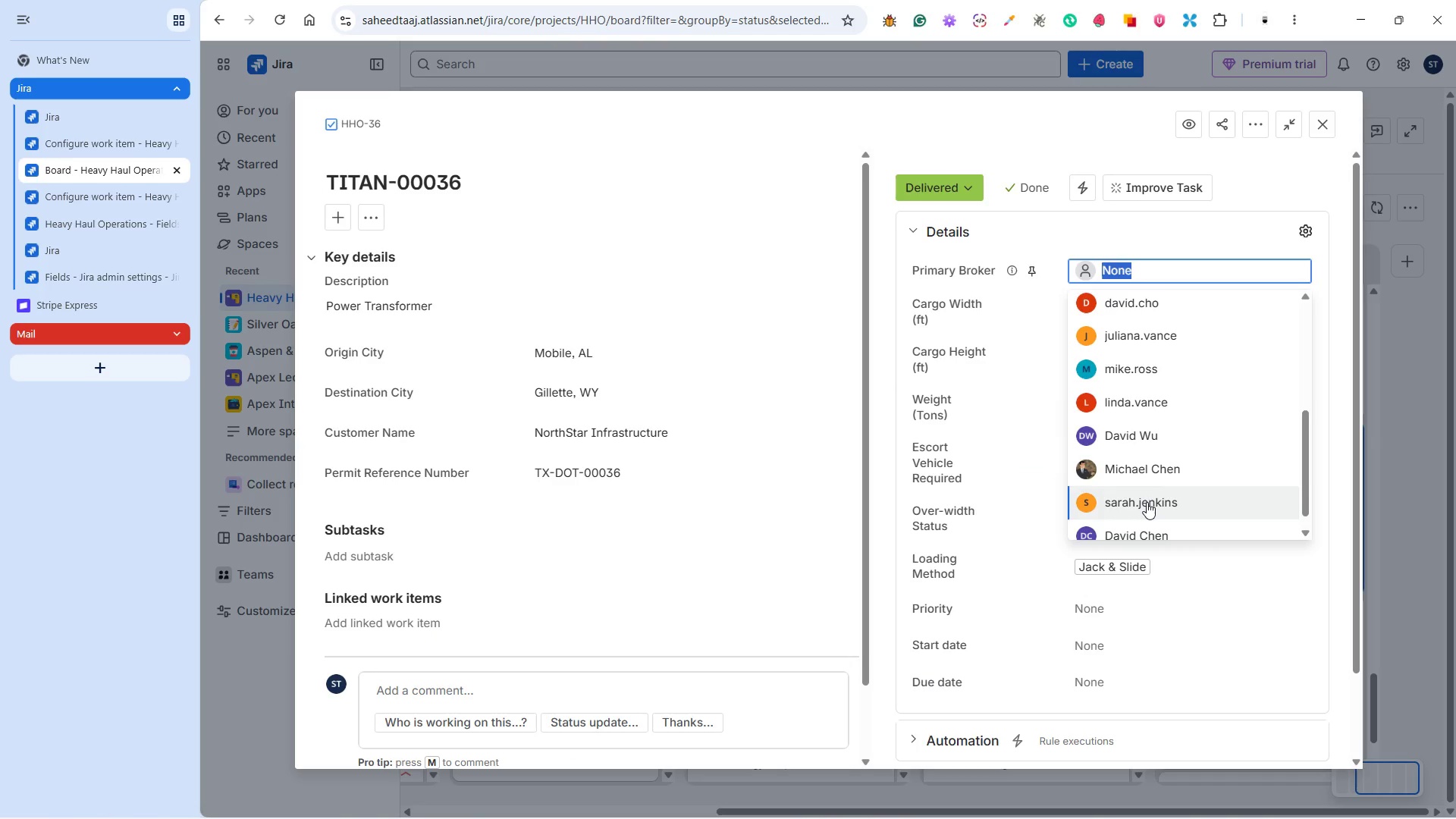 
left_click([1344, 344])
 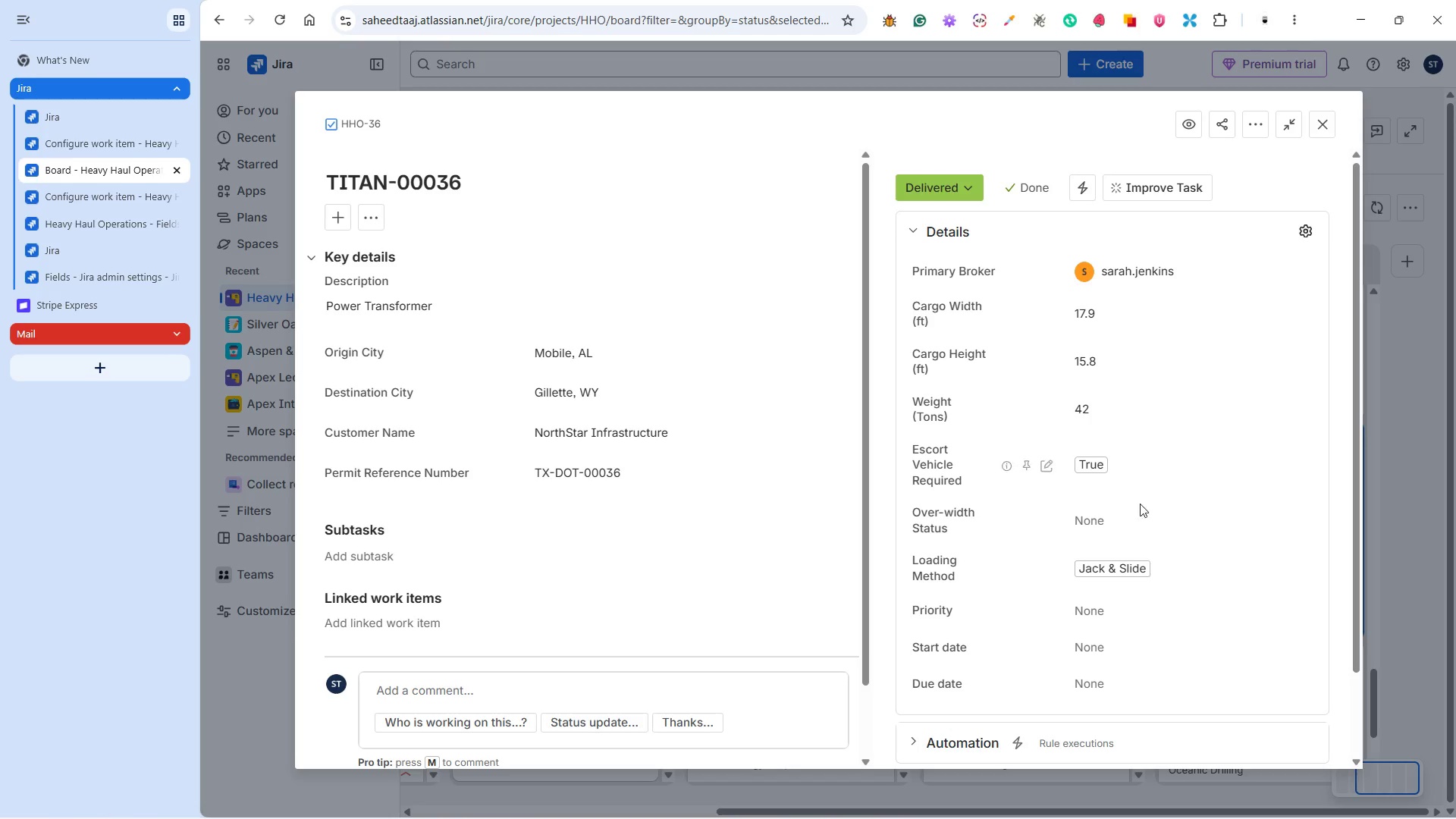 
left_click([1120, 512])
 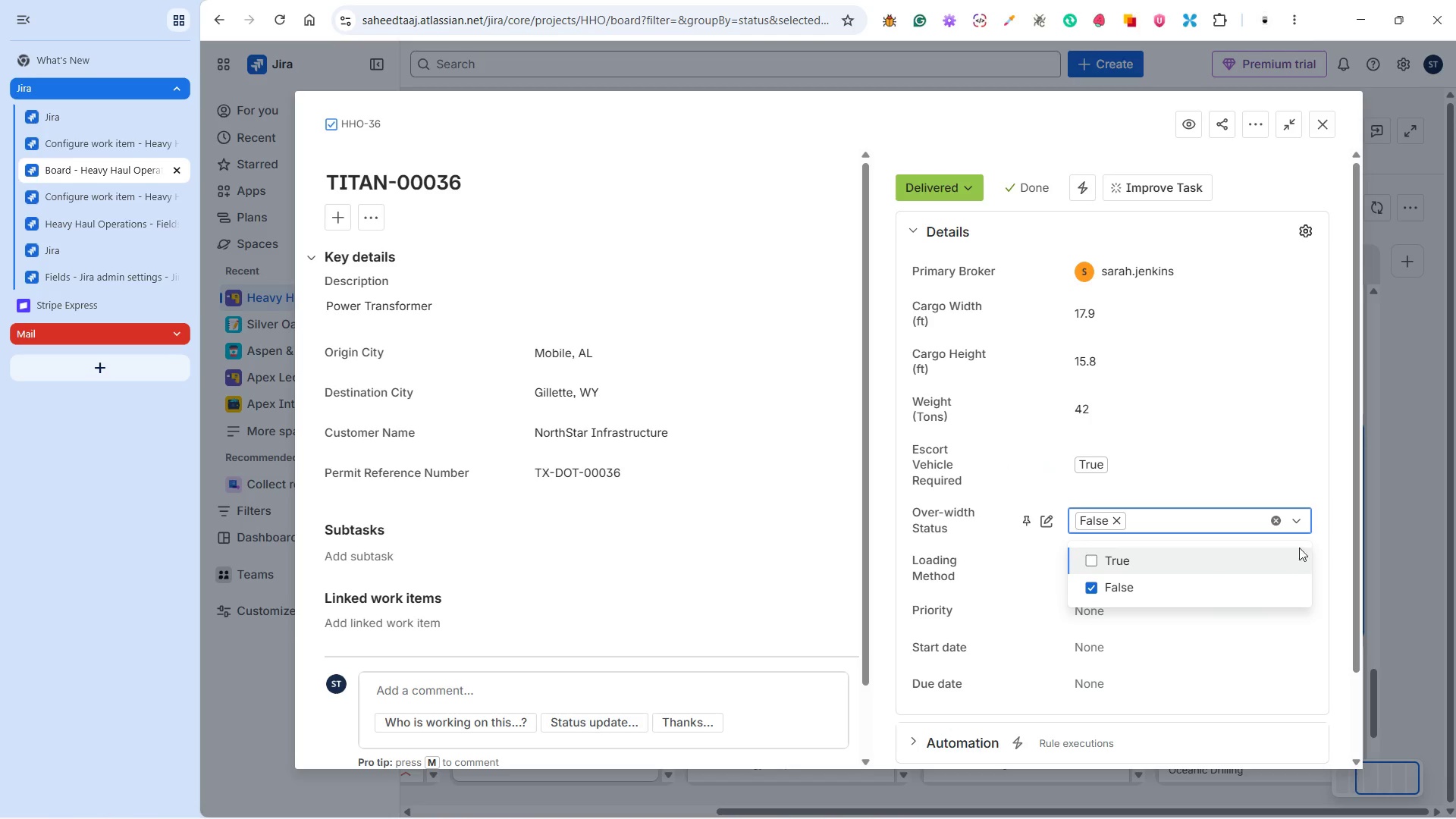 
left_click([1332, 524])
 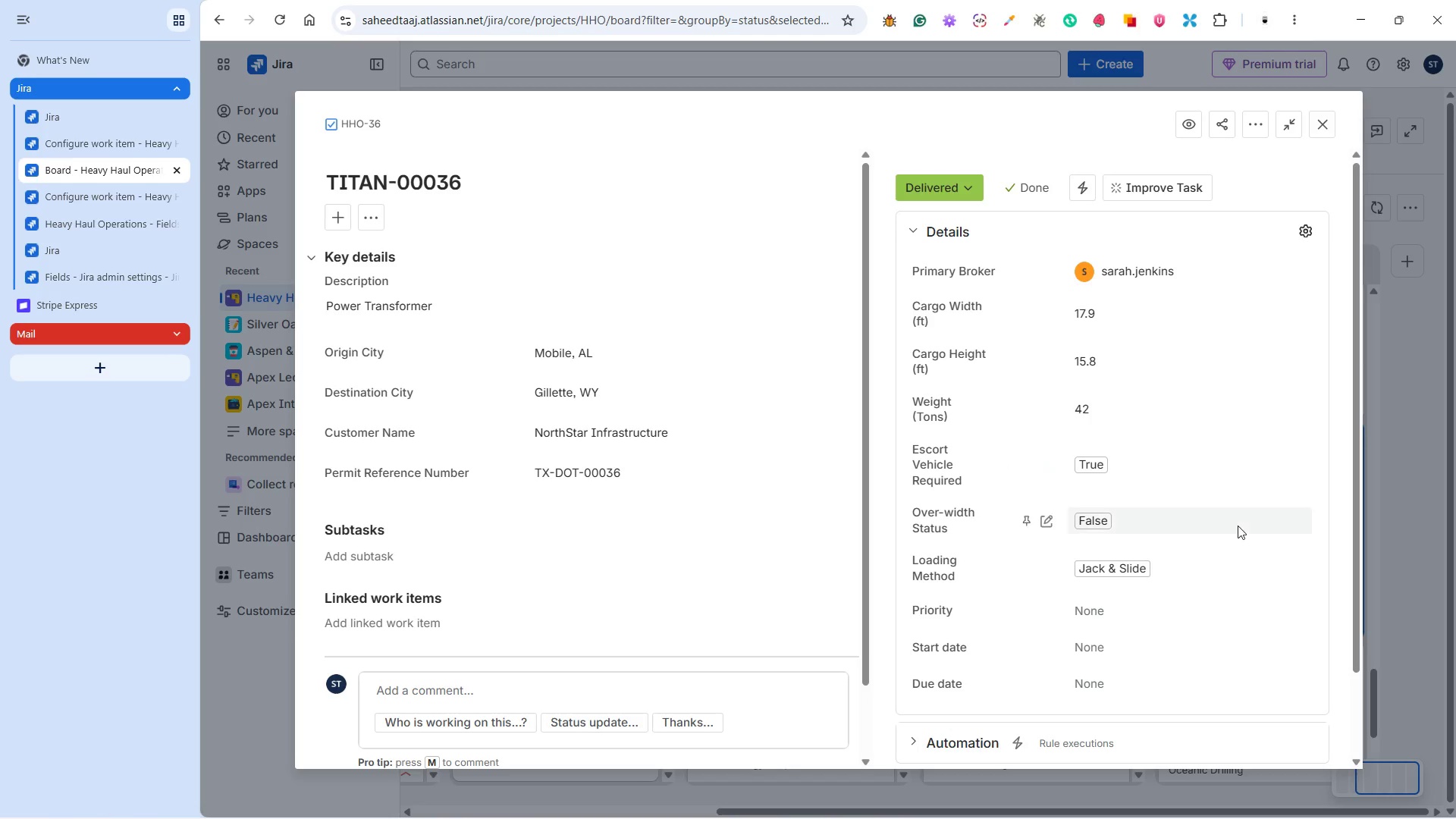 
left_click([1123, 506])
 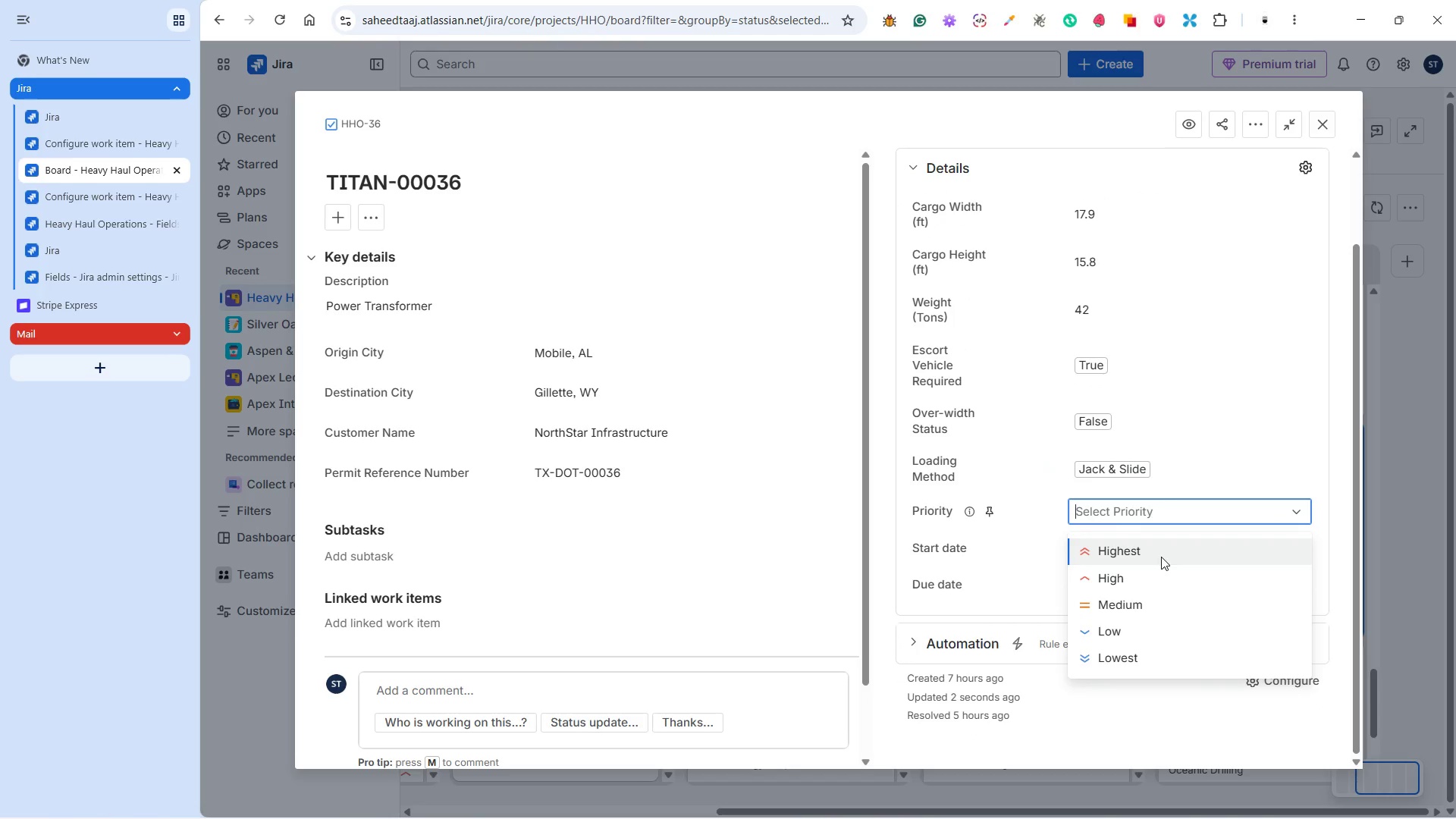 
scroll: coordinate [1230, 520], scroll_direction: down, amount: 2.0
 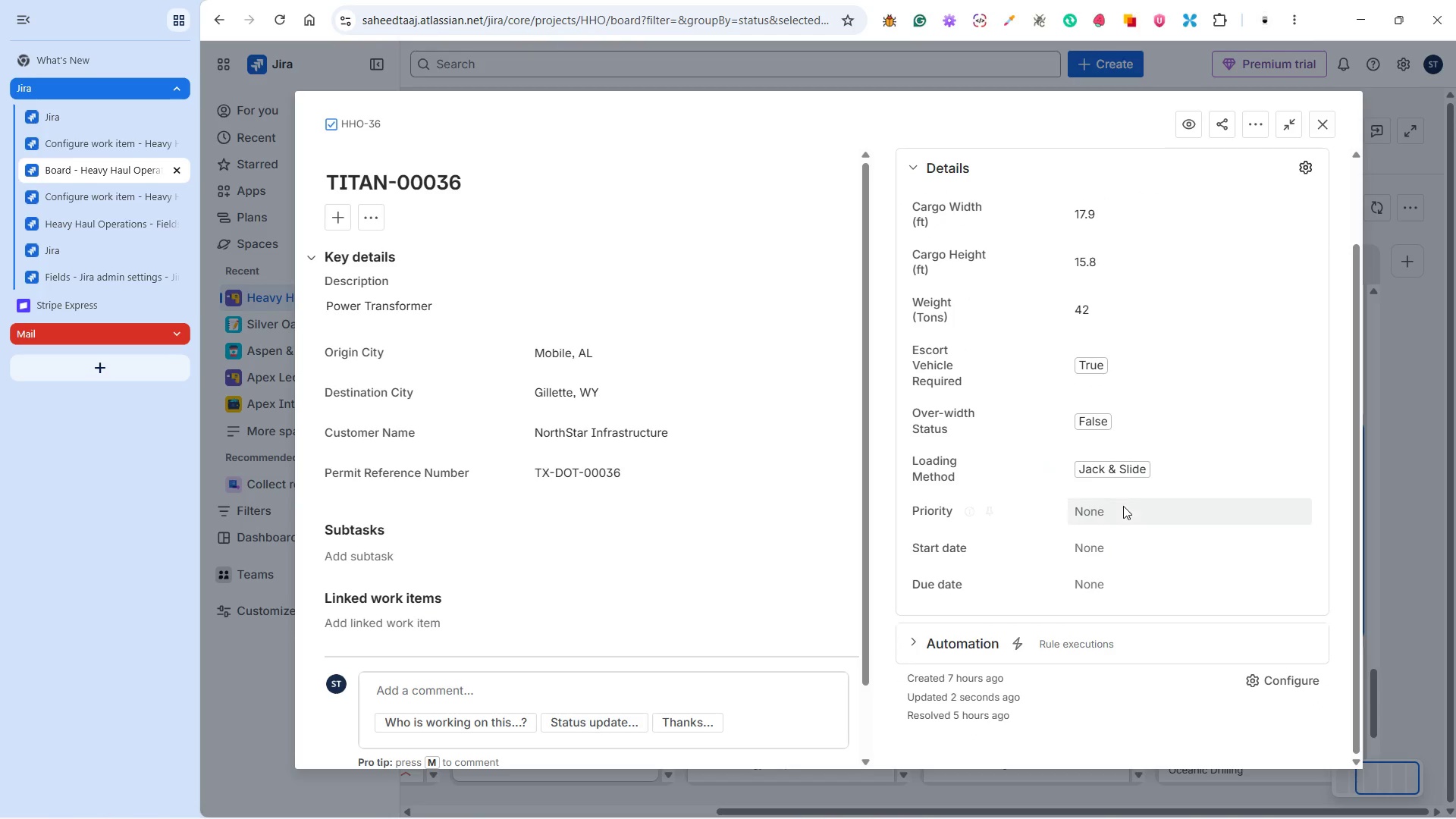 
left_click([1153, 627])
 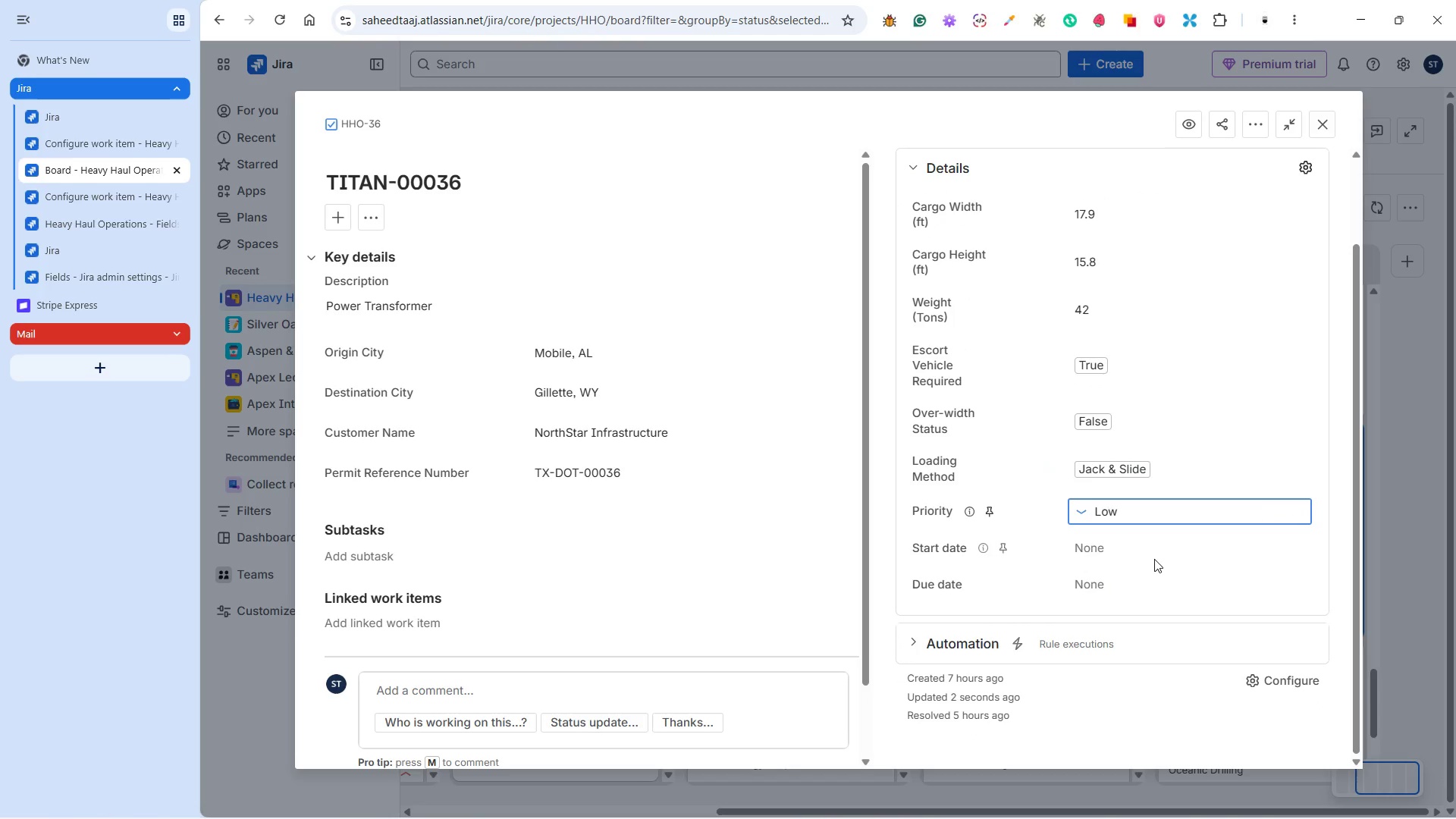 
left_click([1153, 552])
 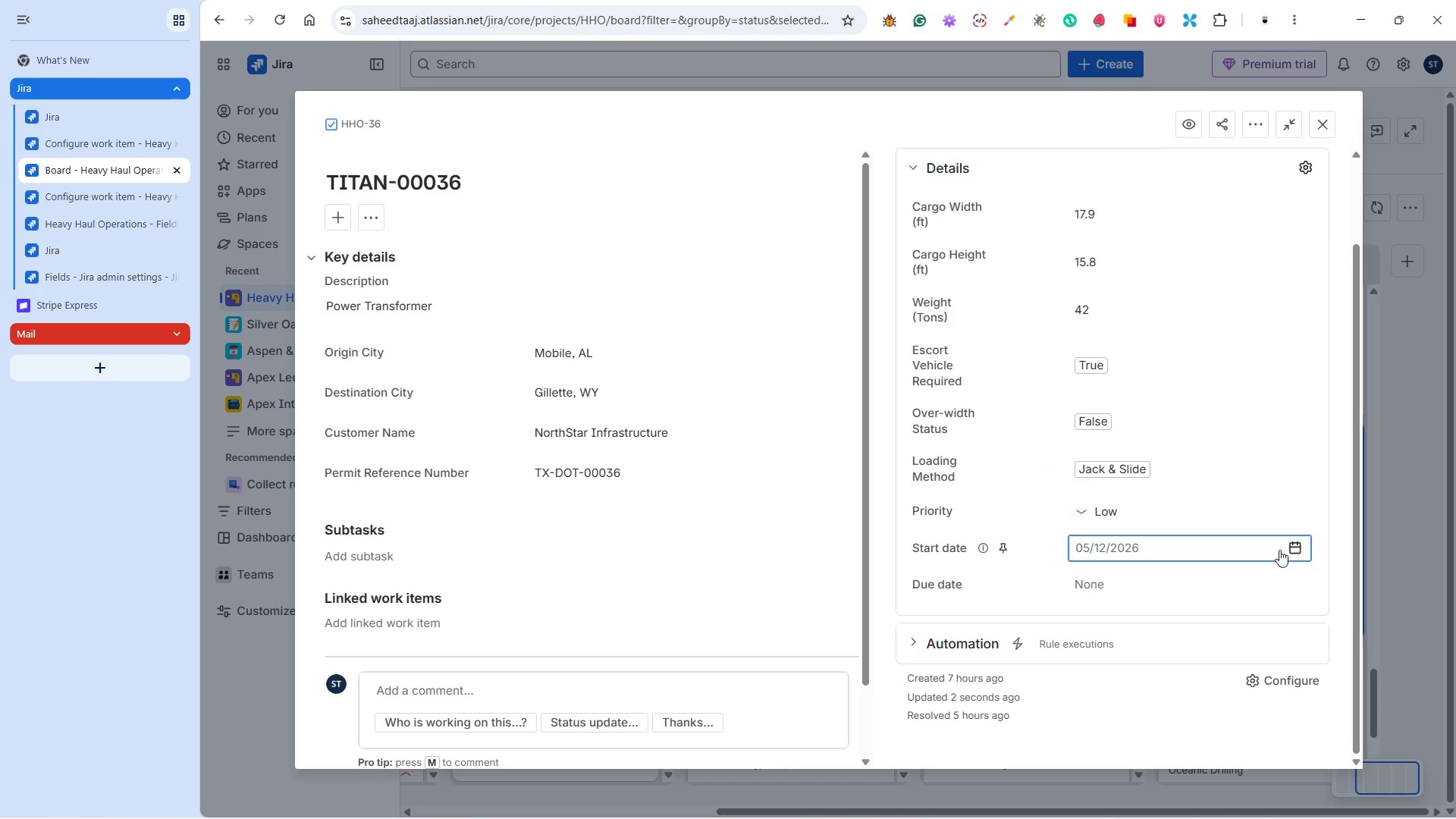 
left_click([1294, 547])
 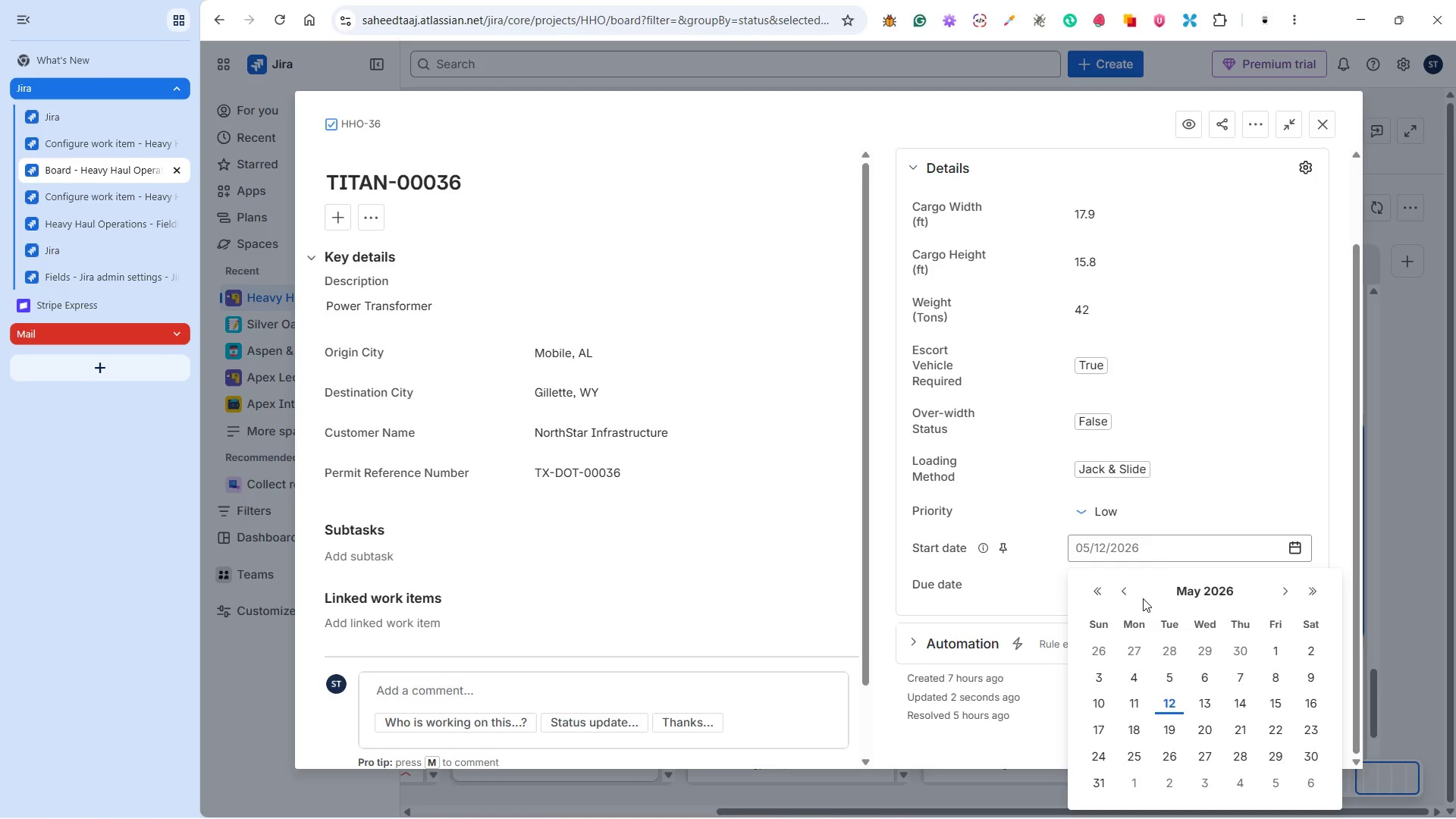 
left_click([1114, 592])
 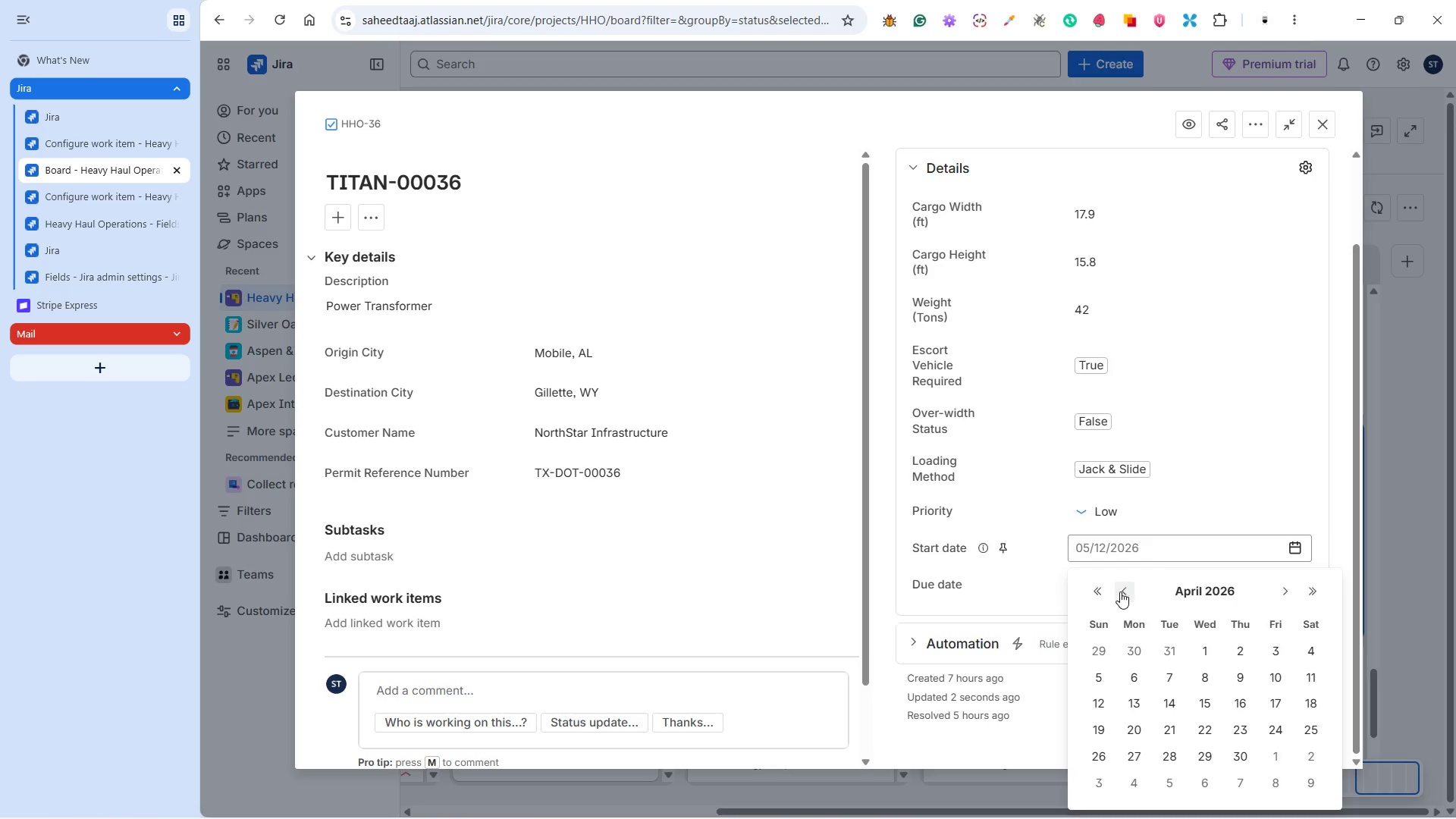 
left_click([1120, 592])
 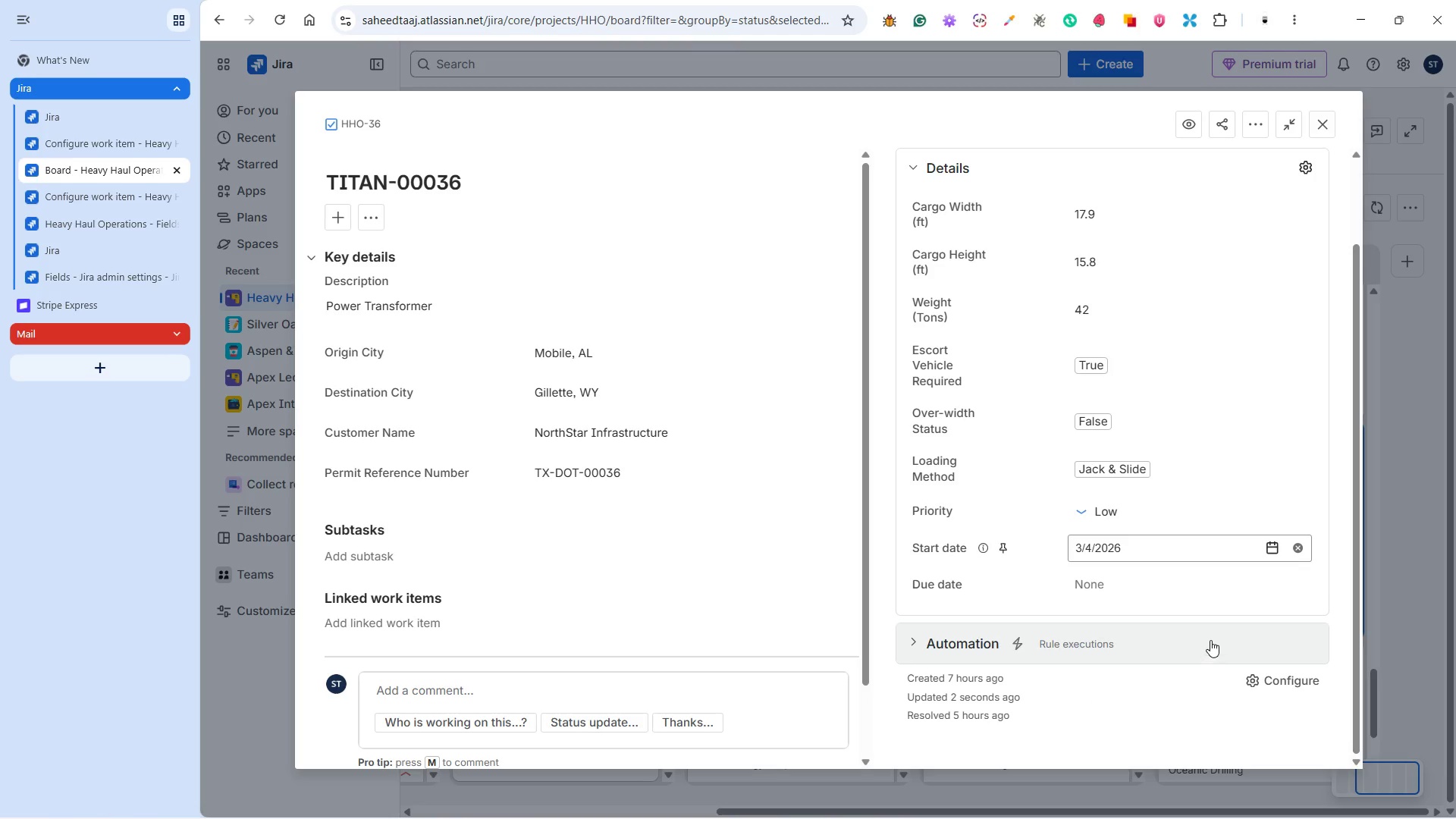 
left_click_drag(start_coordinate=[1148, 594], to_coordinate=[1147, 588])
 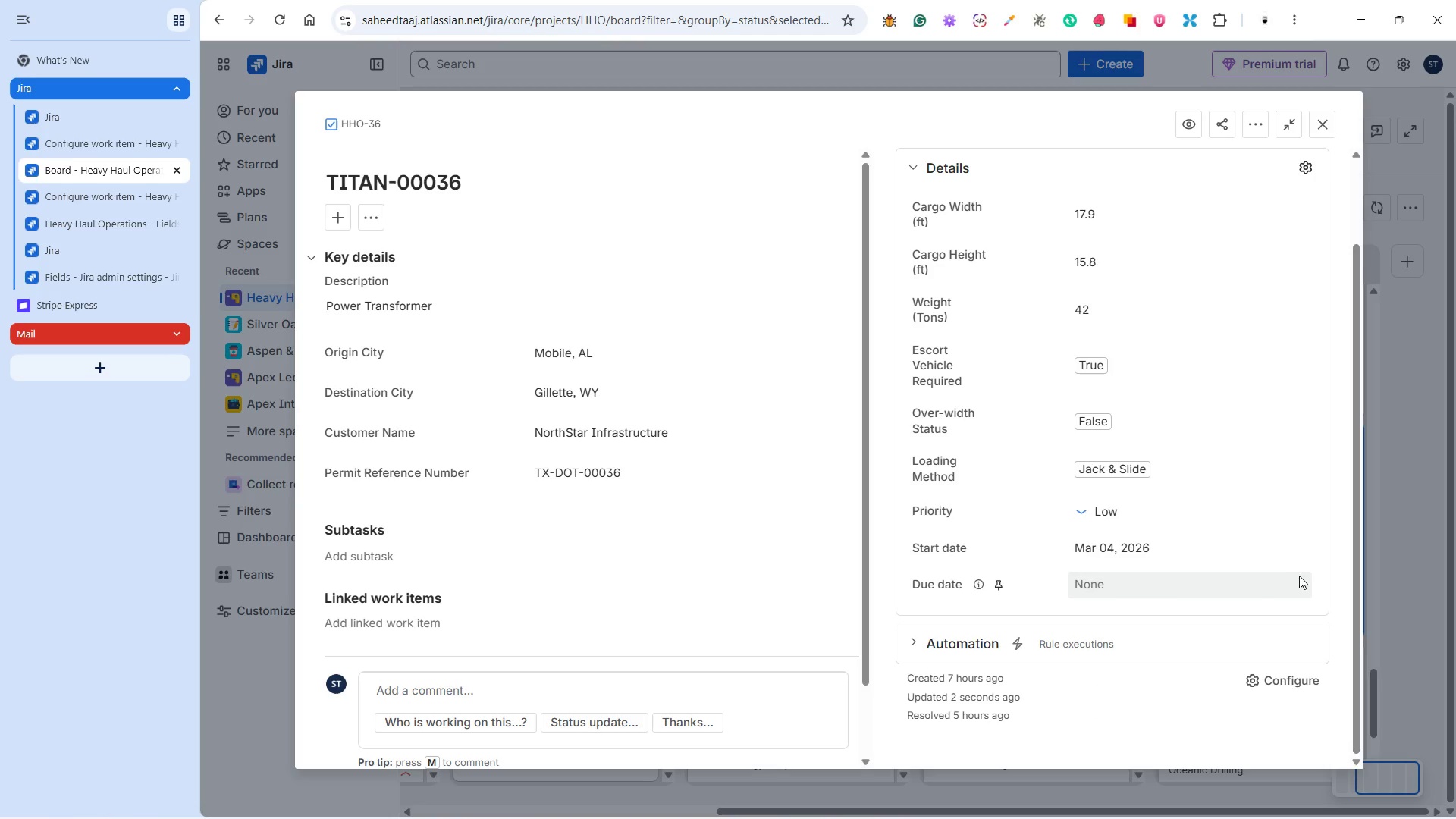 
left_click([1296, 576])
 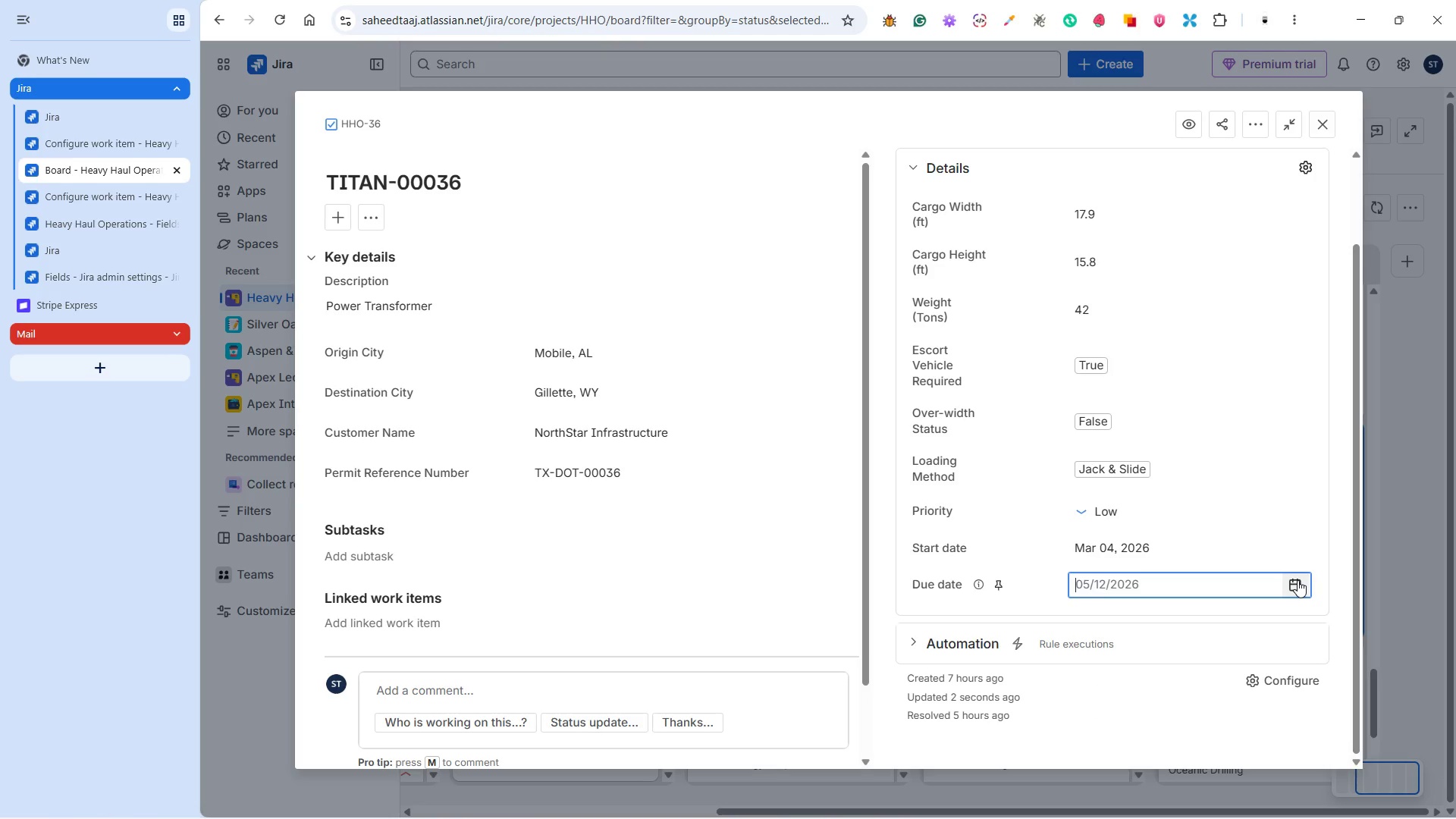 
left_click([1298, 580])
 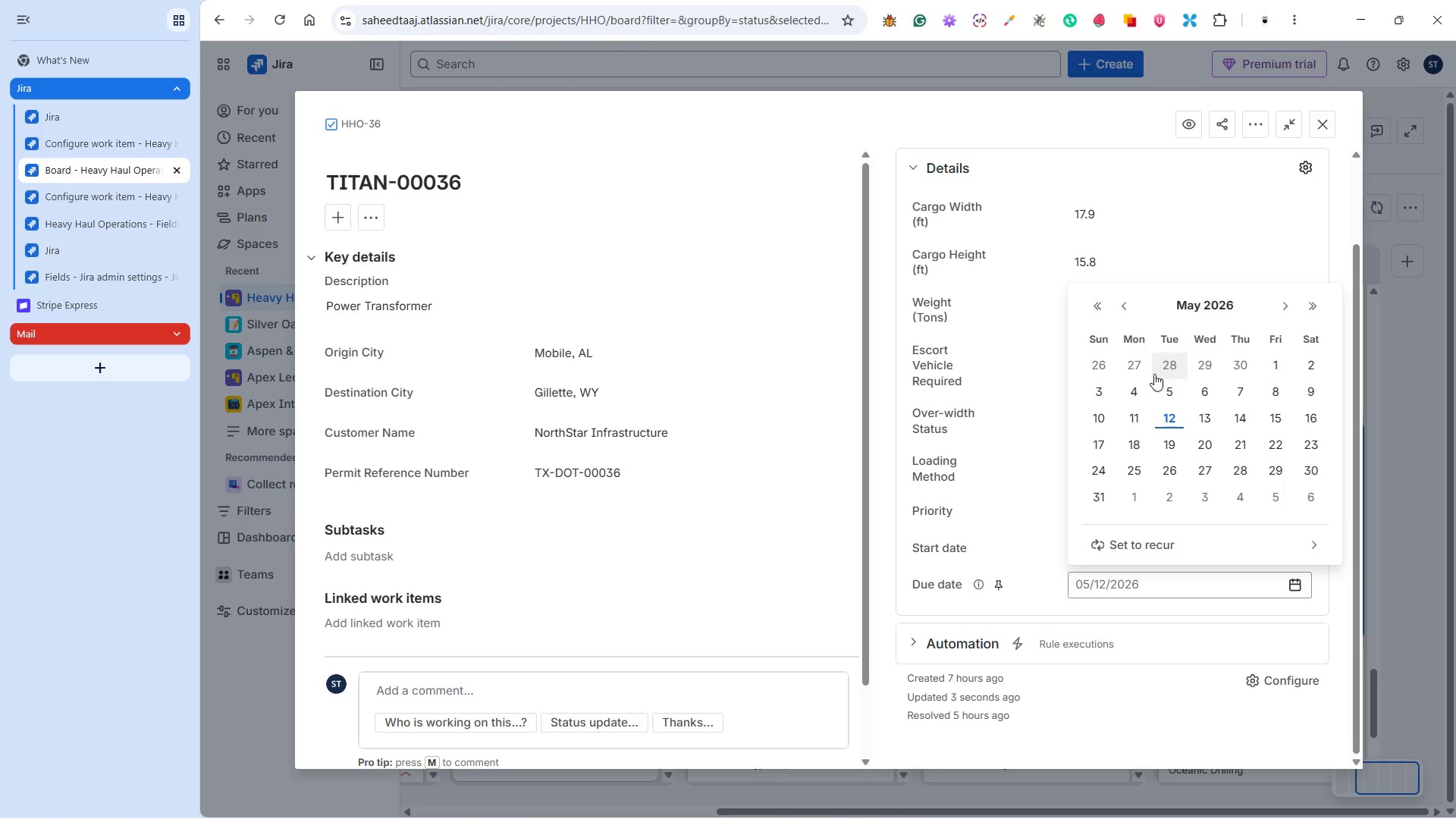 
left_click([1128, 372])
 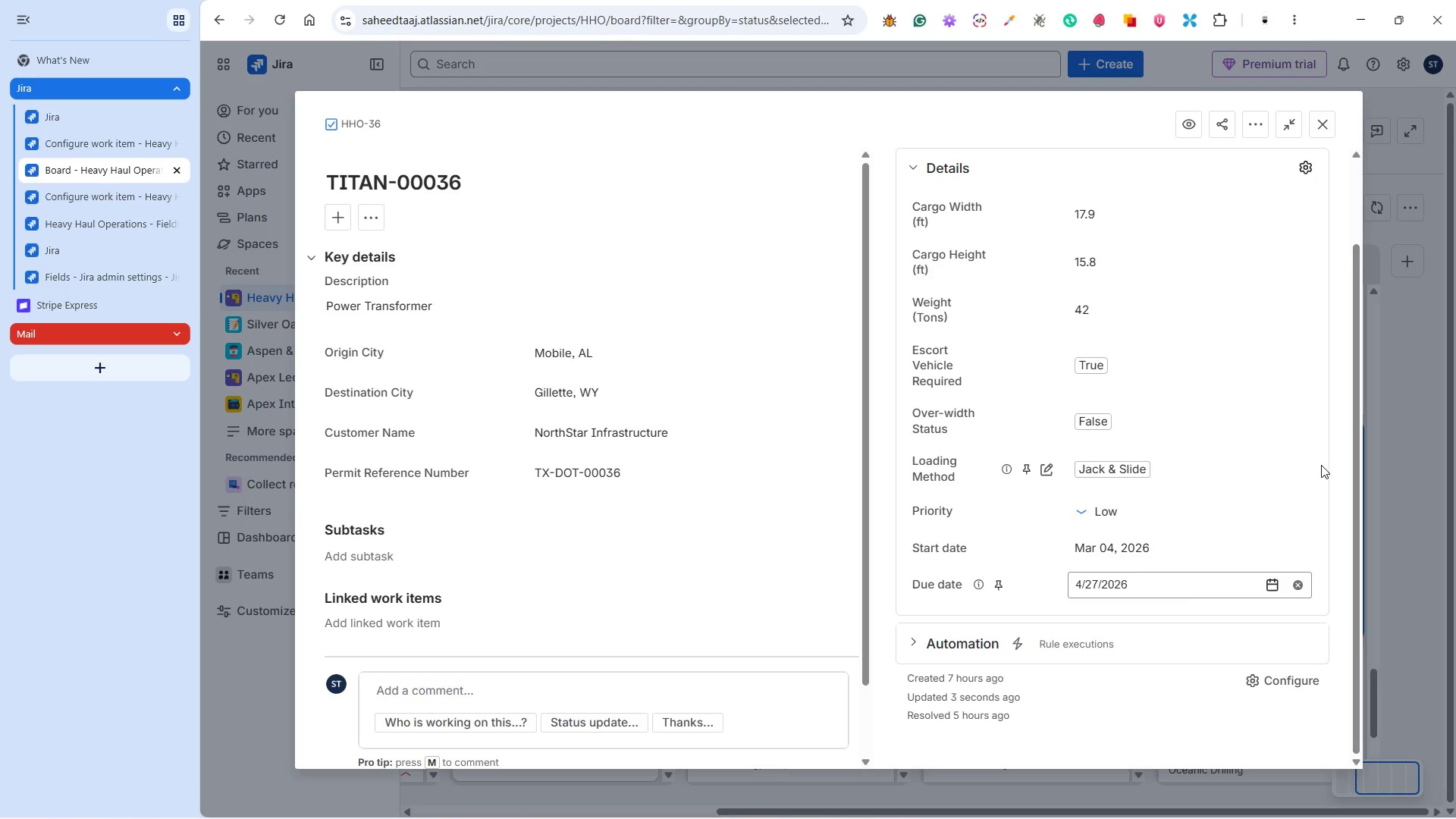 
left_click([1328, 469])
 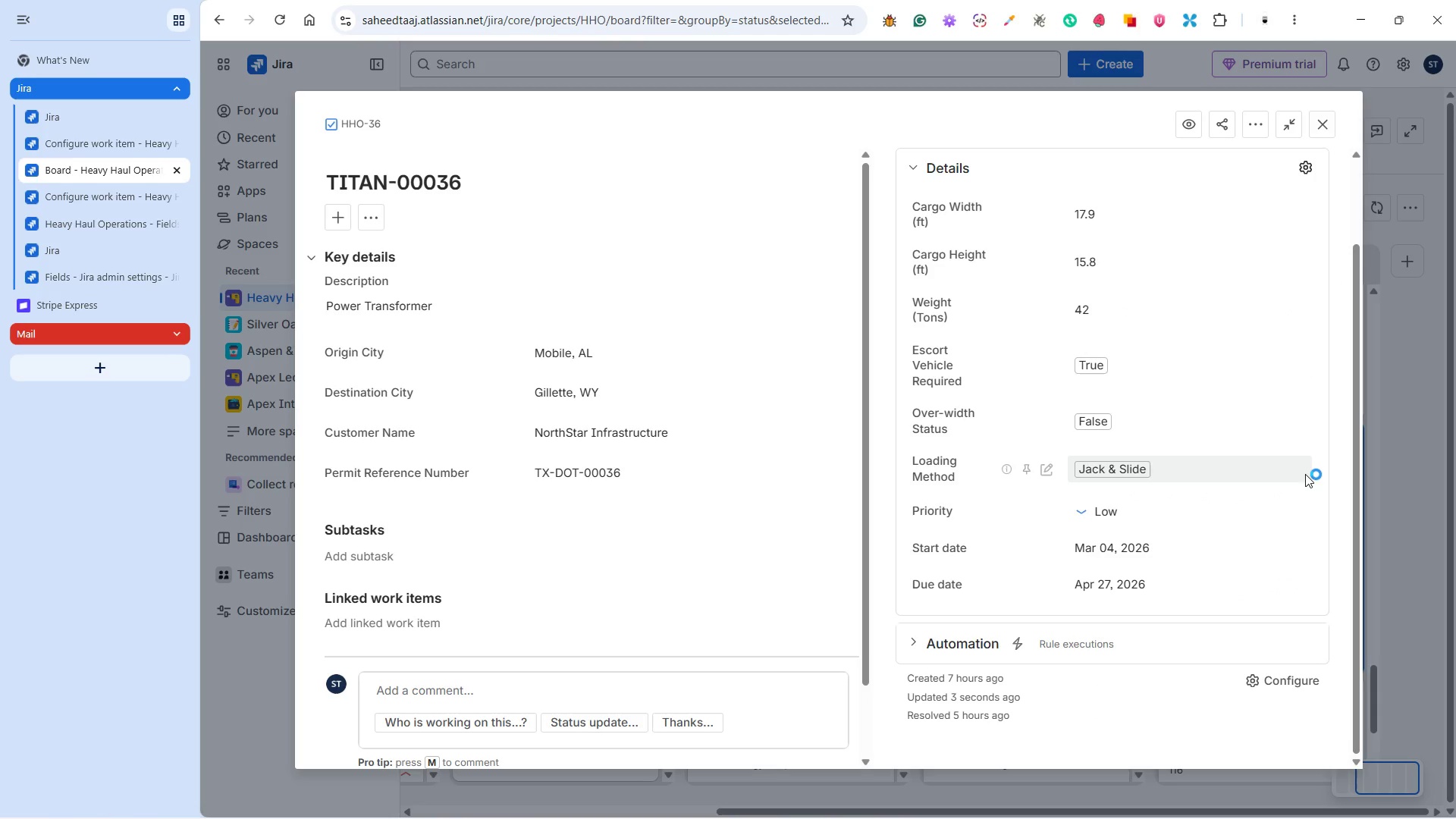 
scroll: coordinate [1305, 474], scroll_direction: up, amount: 3.0
 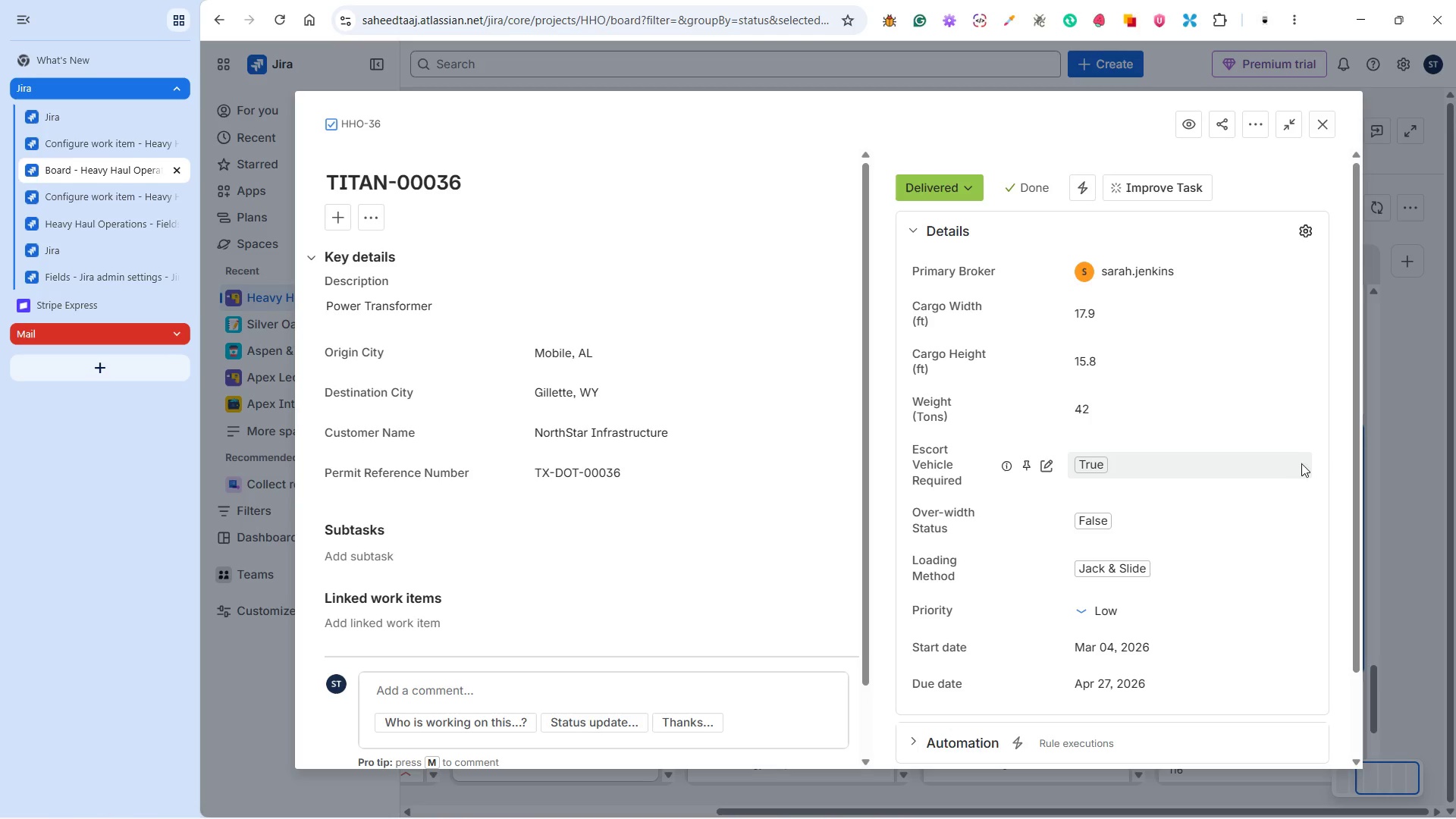 
left_click([1321, 123])
 